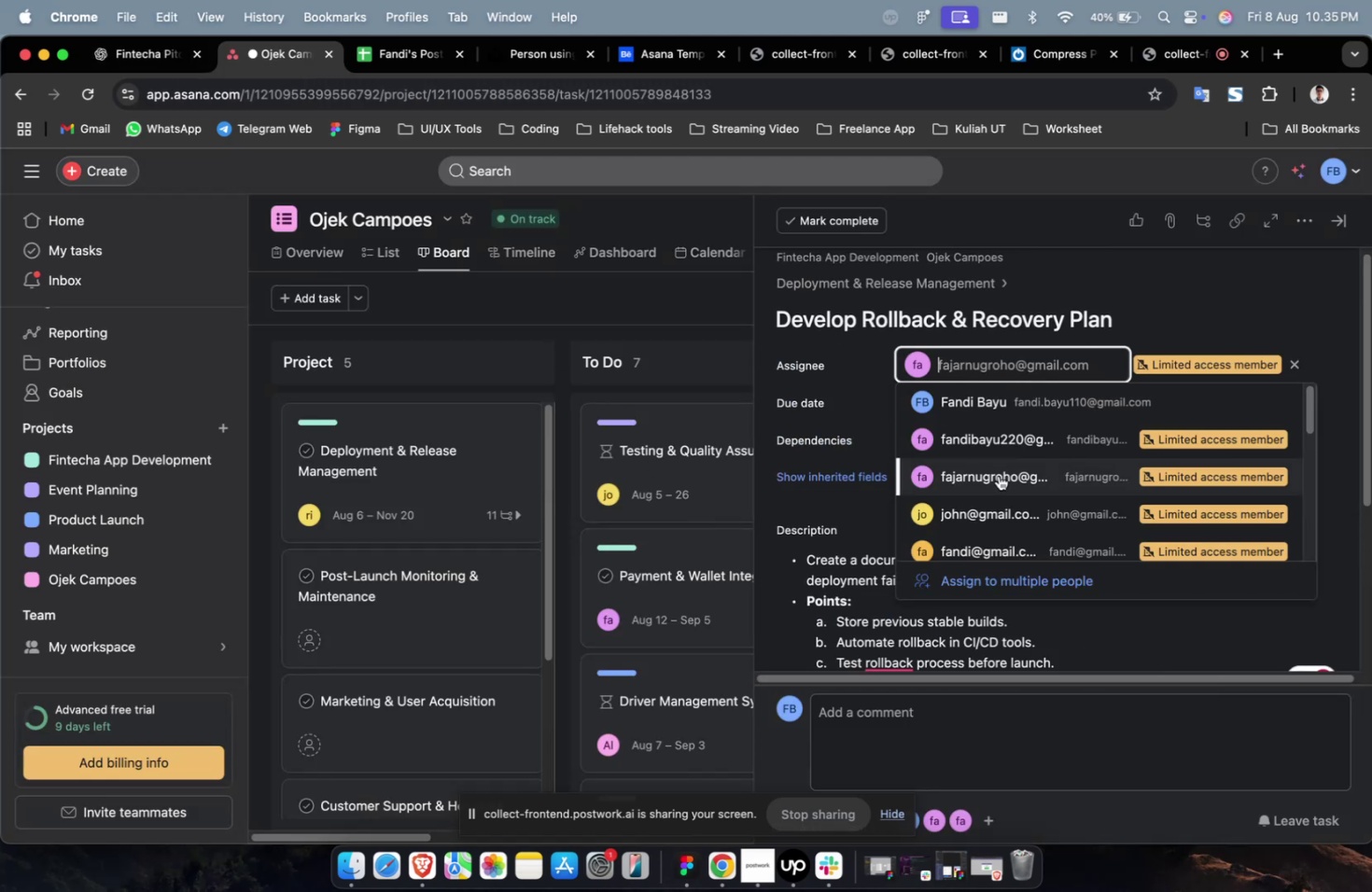 
scroll: coordinate [998, 479], scroll_direction: down, amount: 19.0
 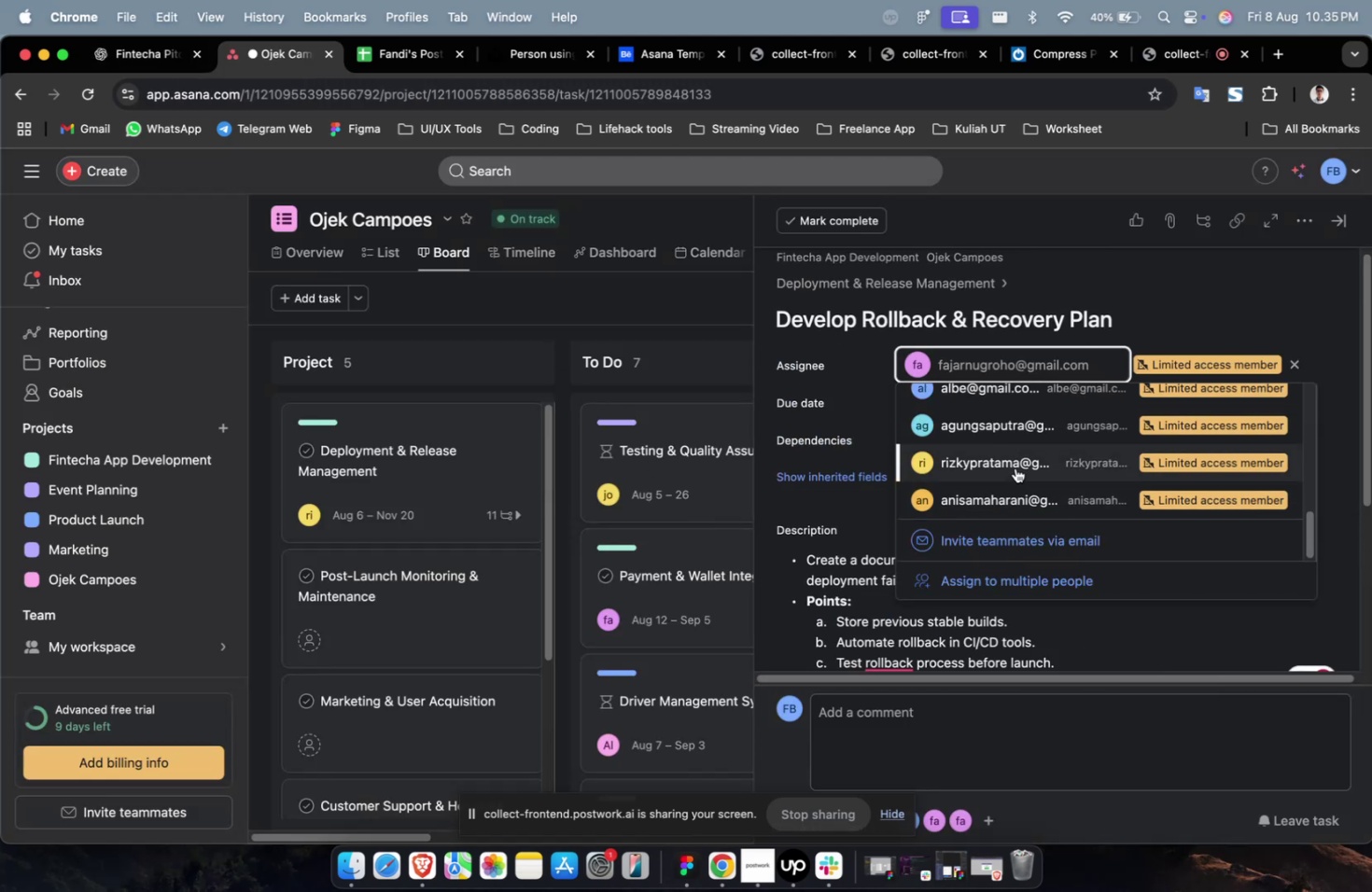 
left_click([1015, 467])
 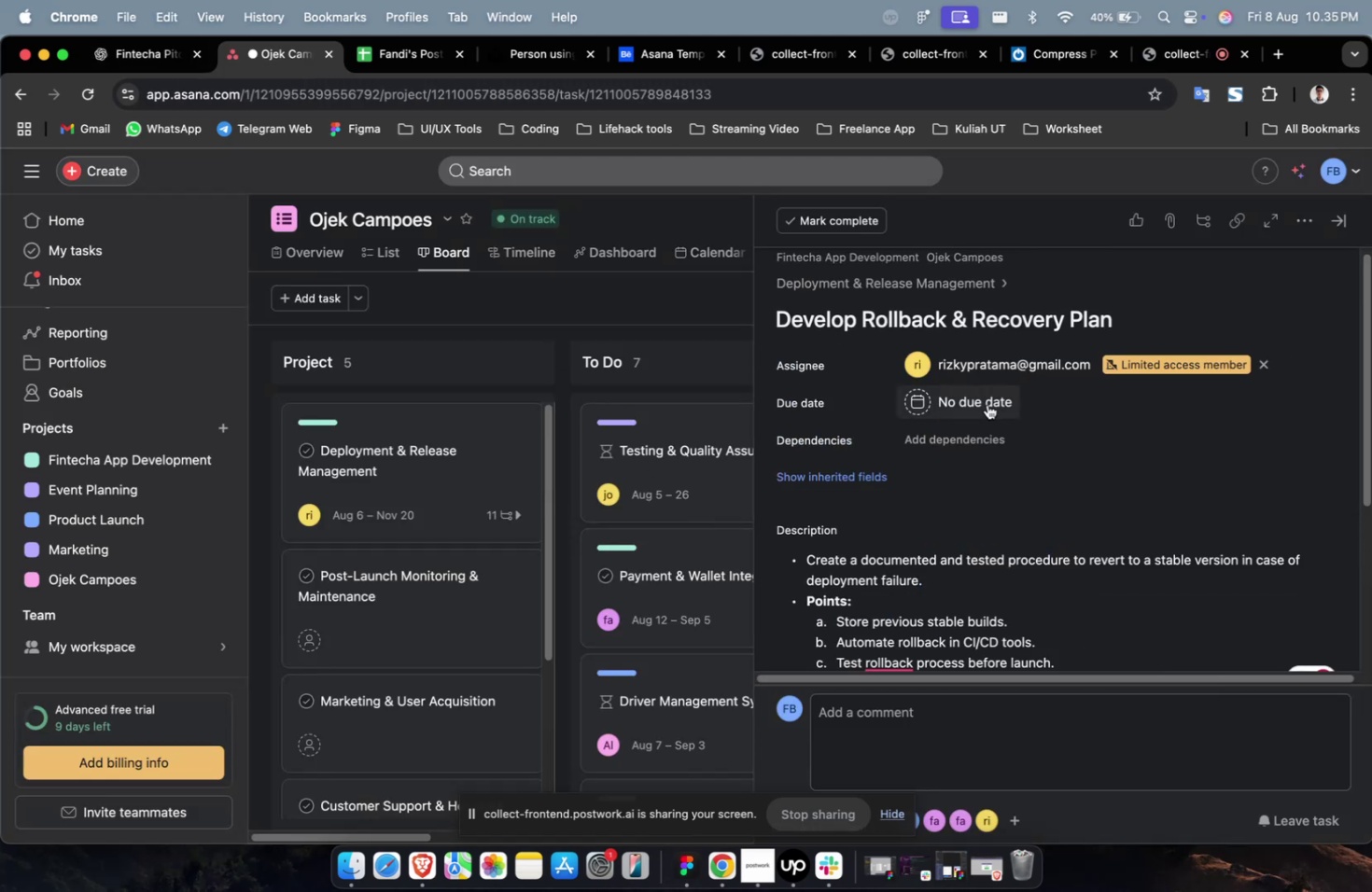 
double_click([987, 404])
 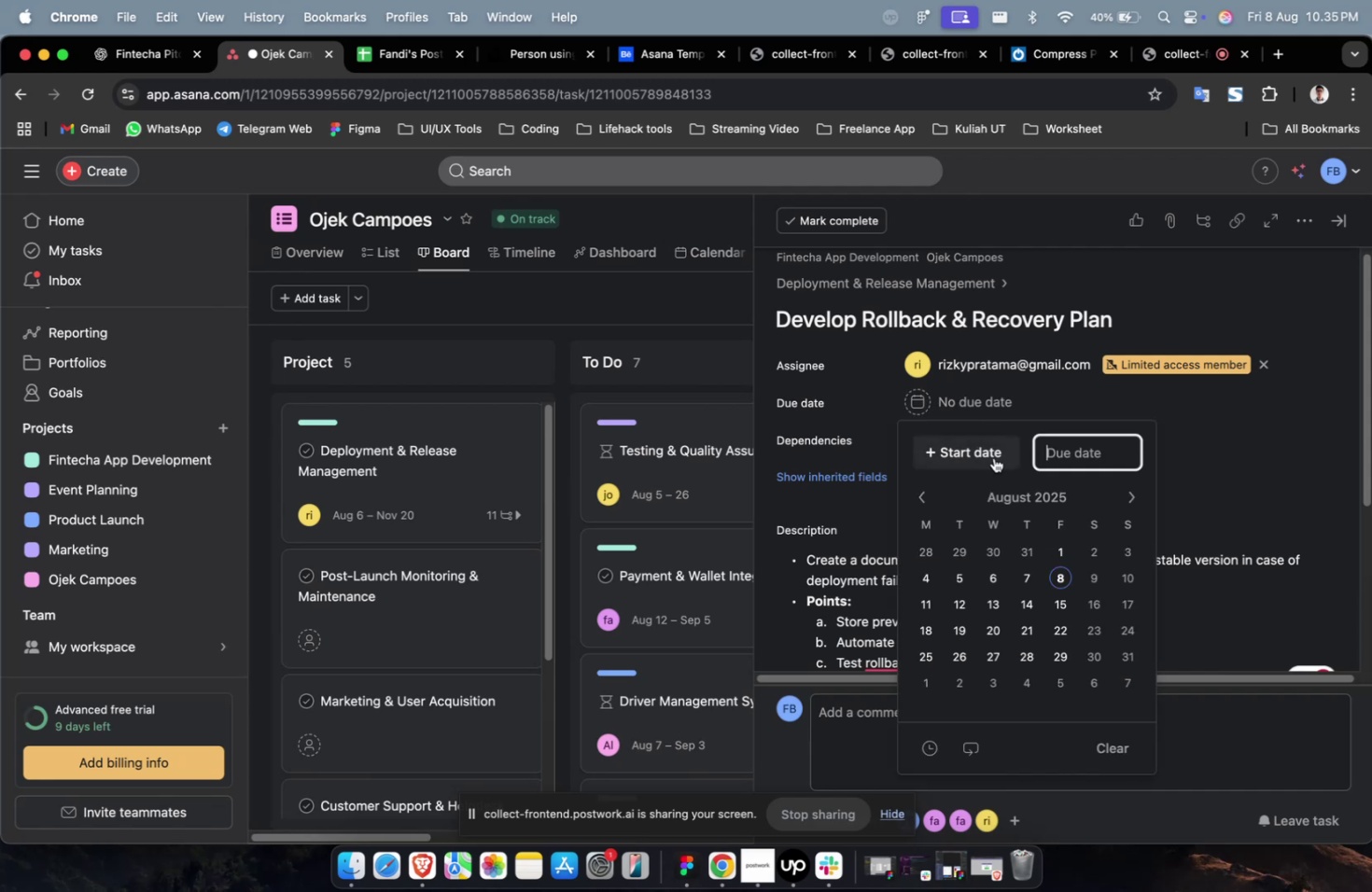 
triple_click([993, 457])
 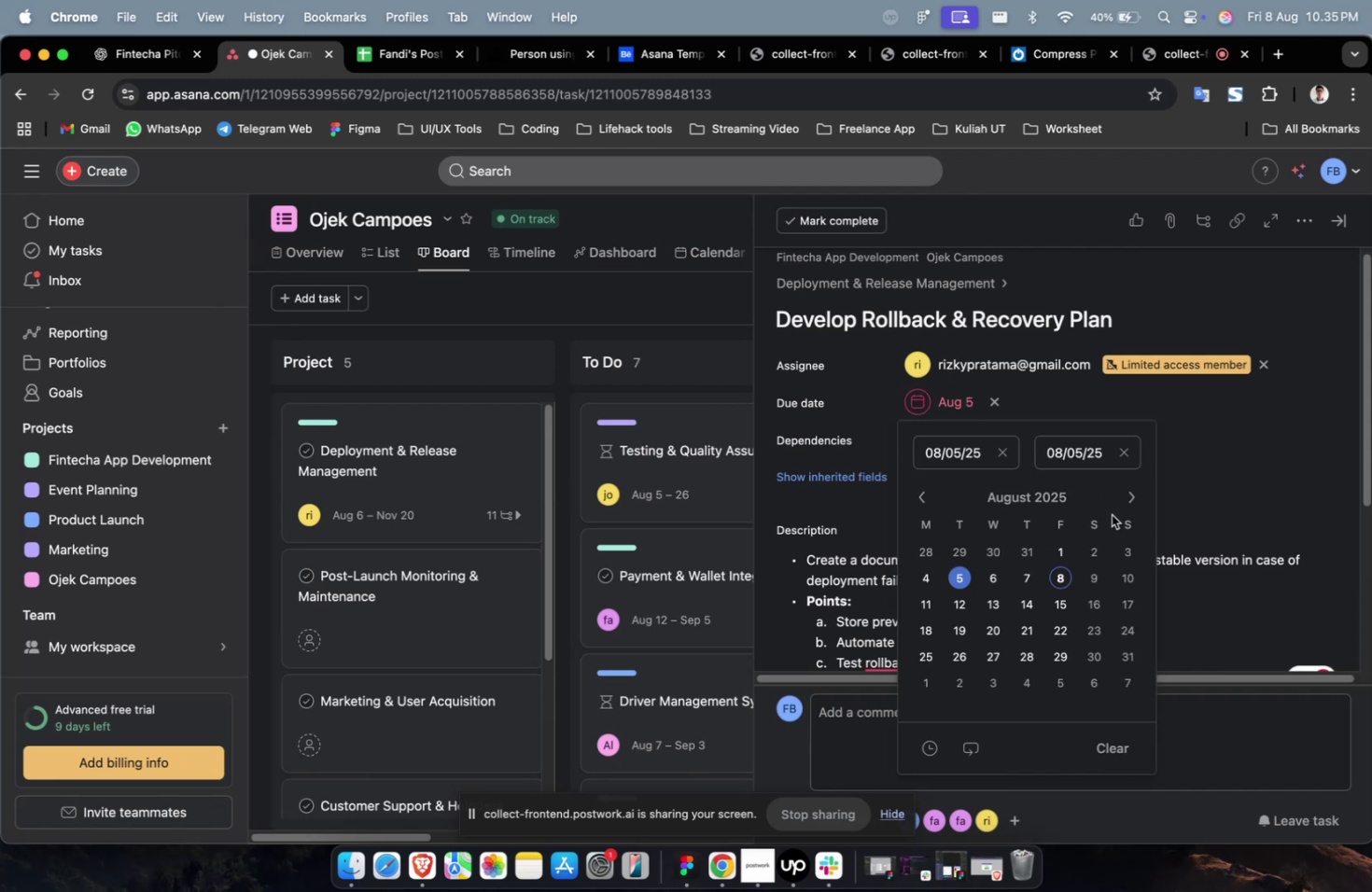 
double_click([1122, 496])
 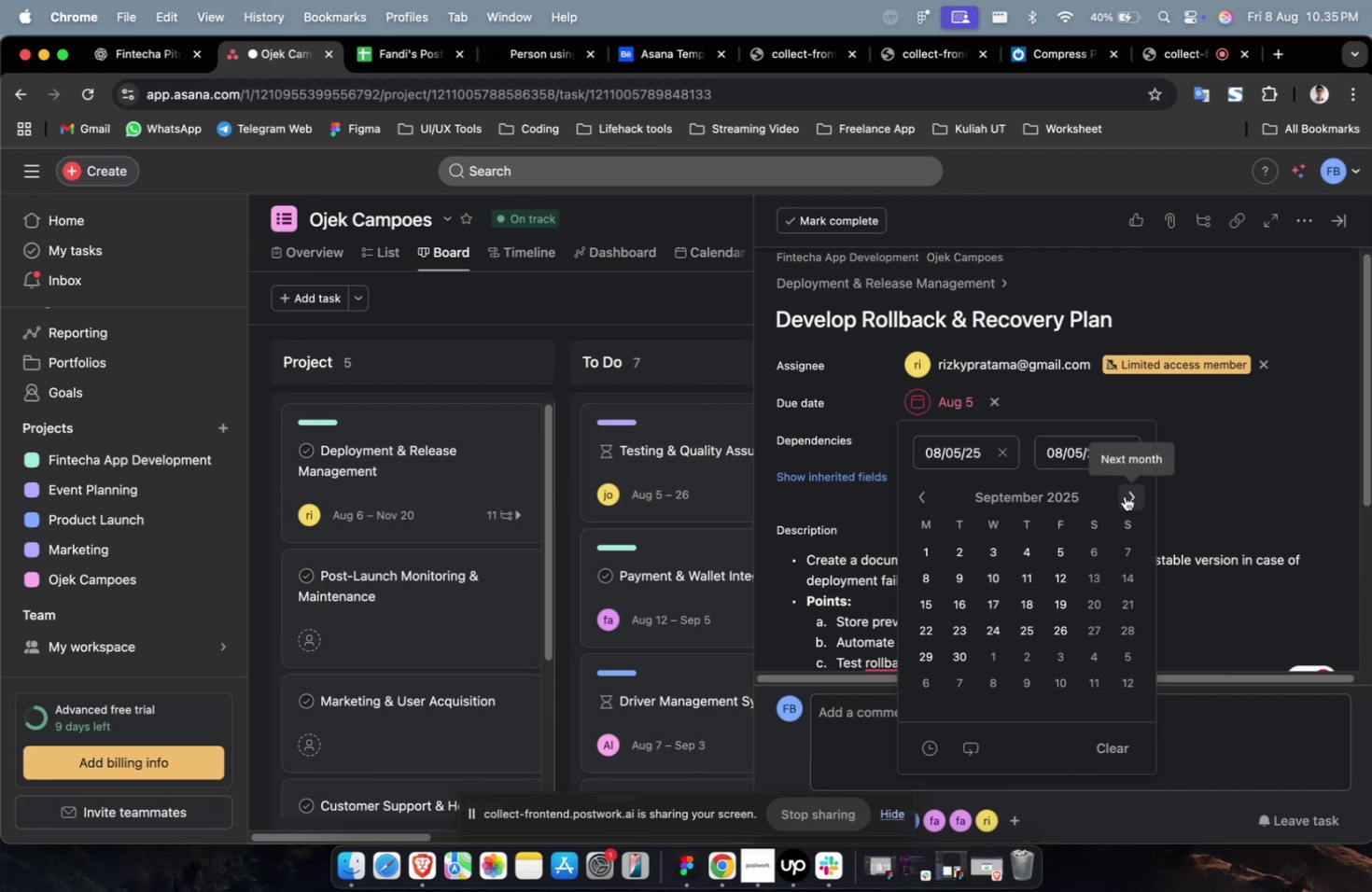 
triple_click([1124, 495])
 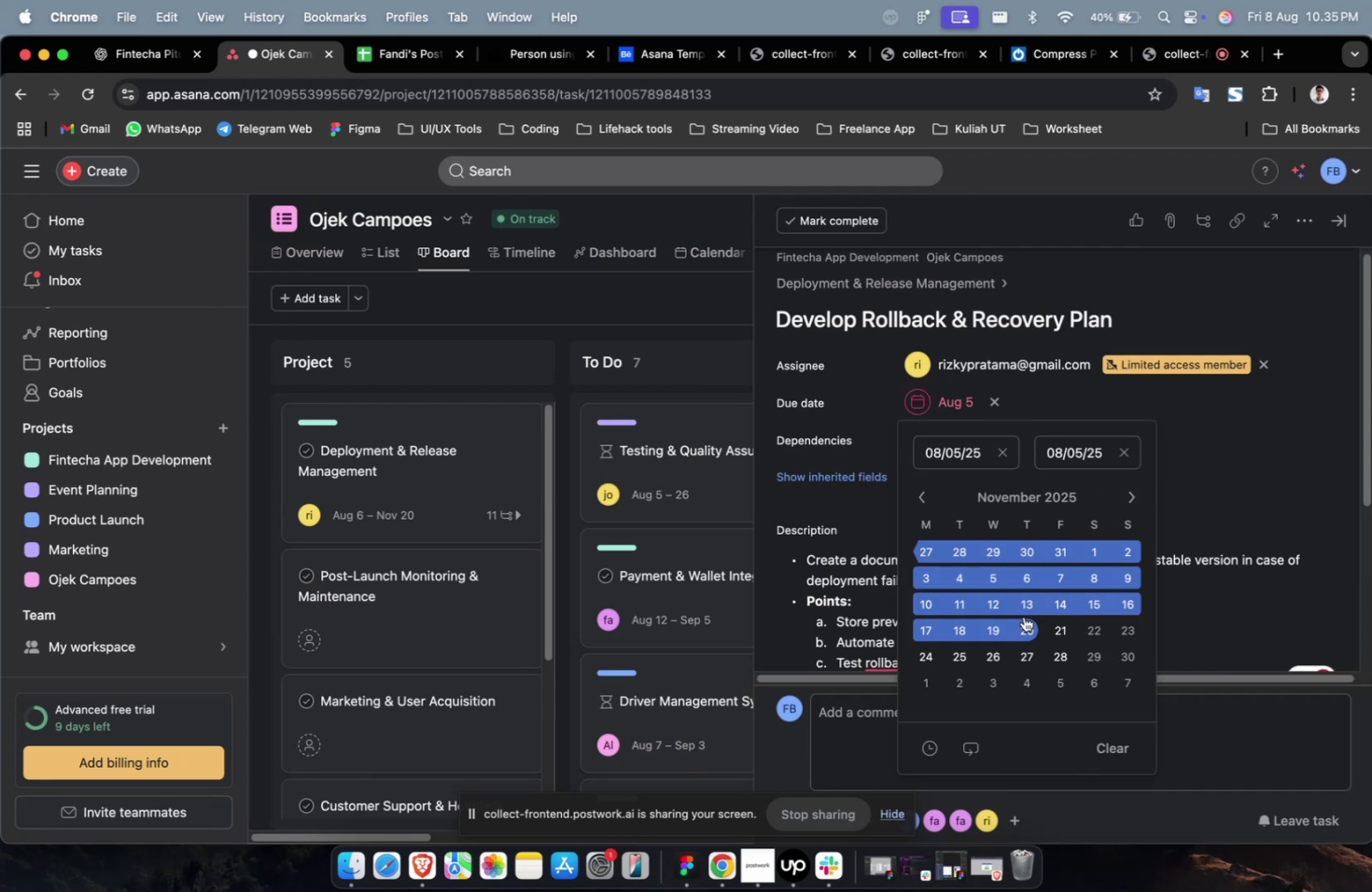 
left_click([1022, 622])
 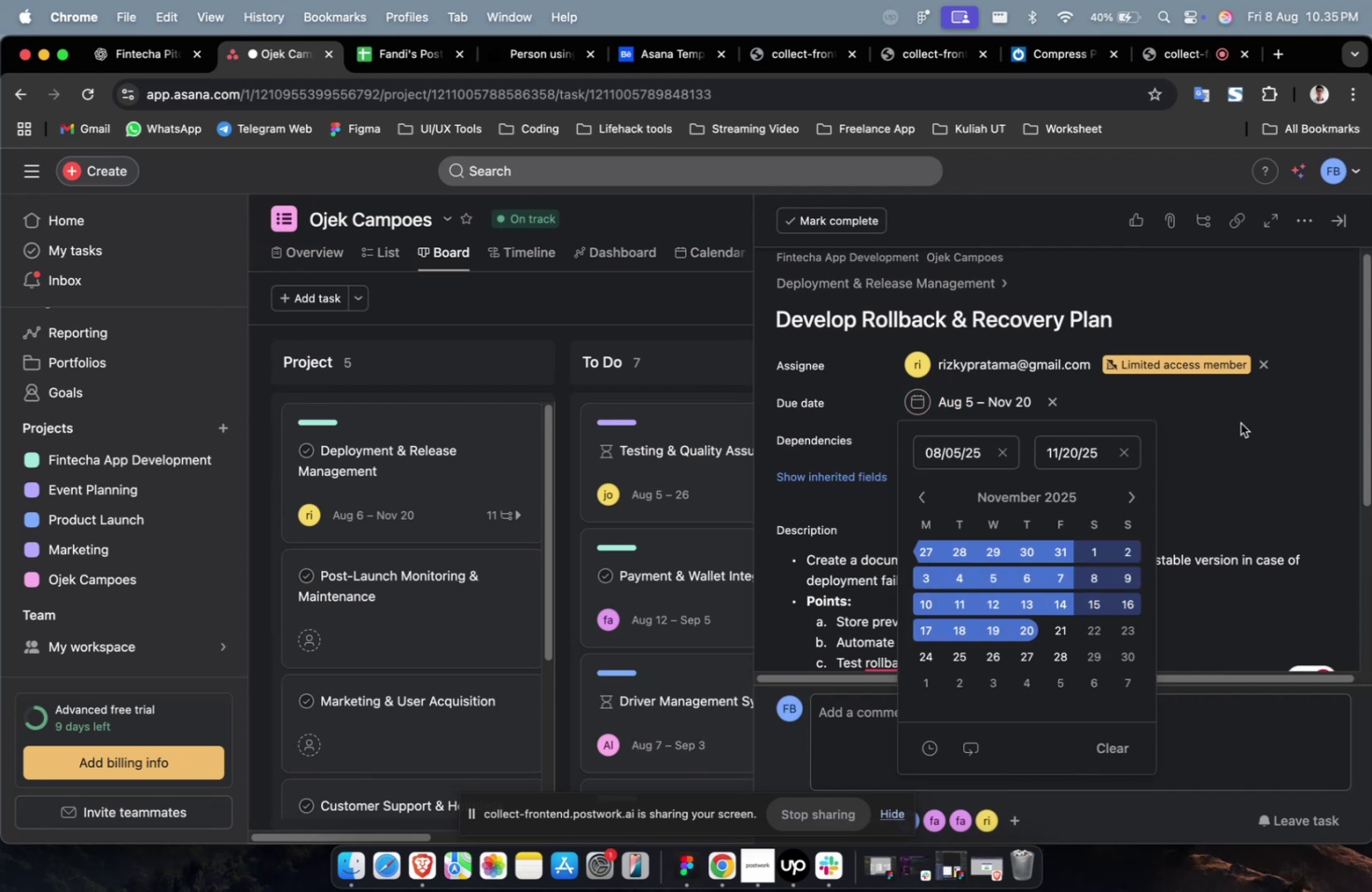 
double_click([1239, 423])
 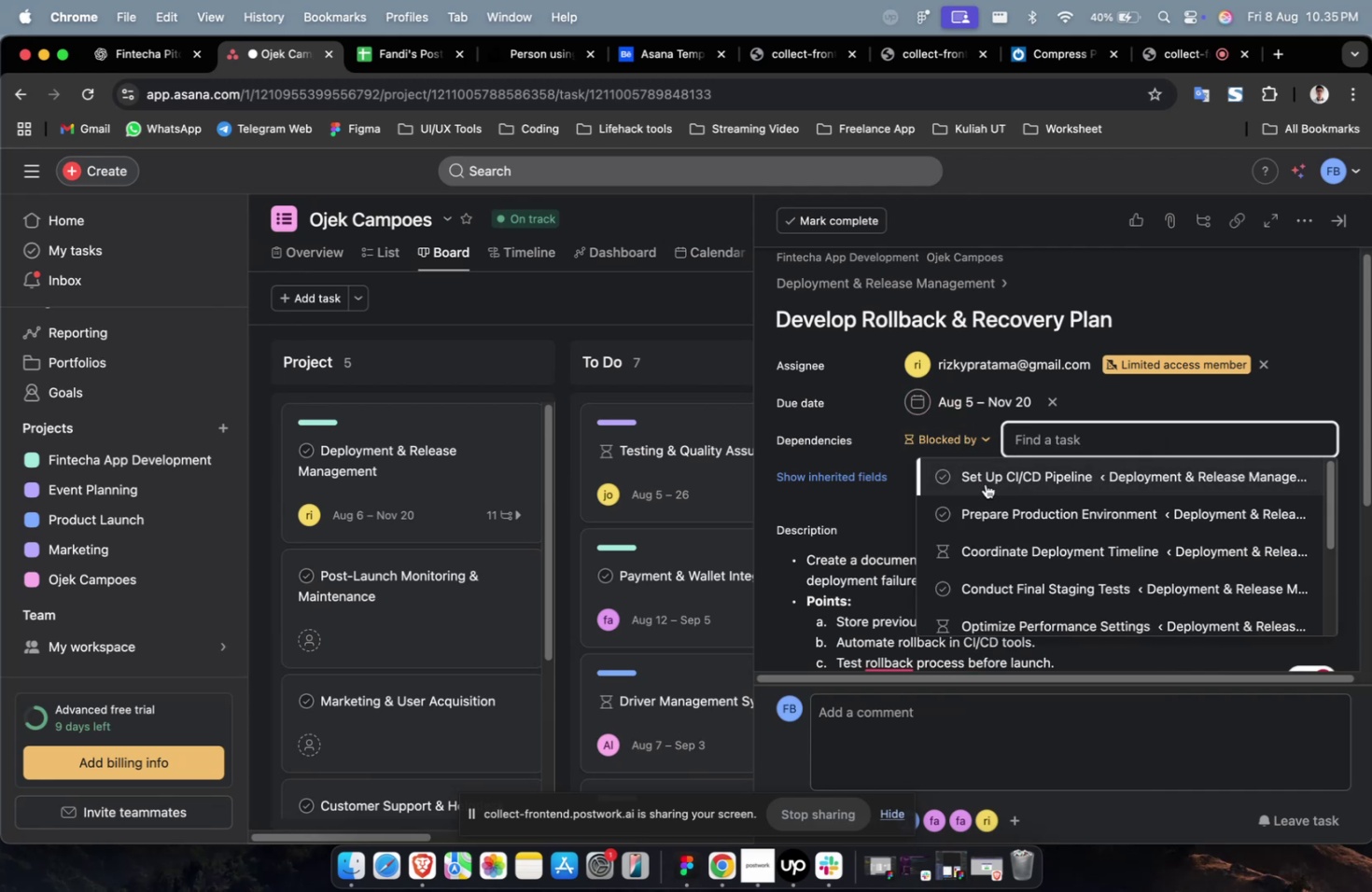 
double_click([850, 481])
 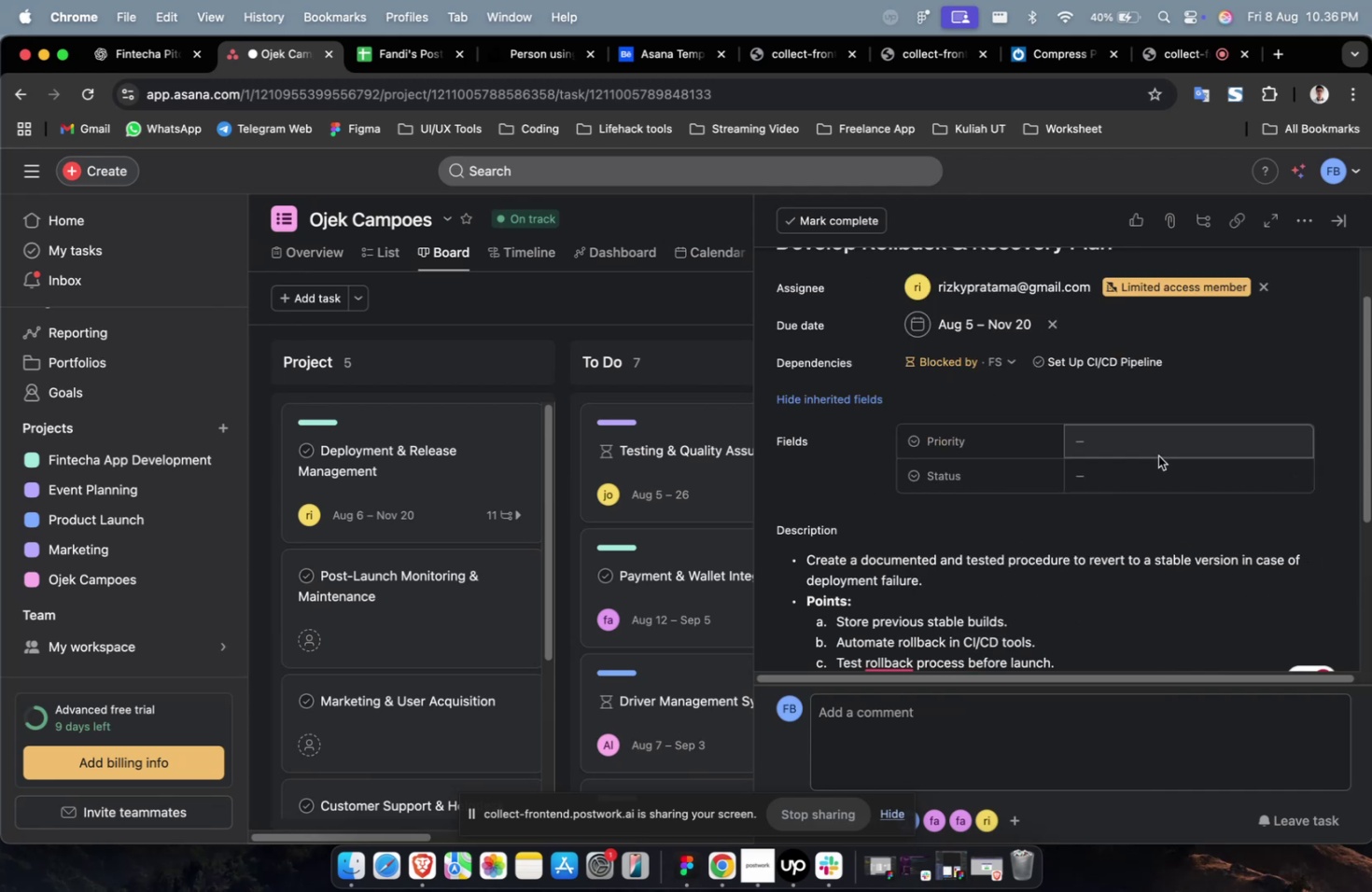 
triple_click([1157, 455])
 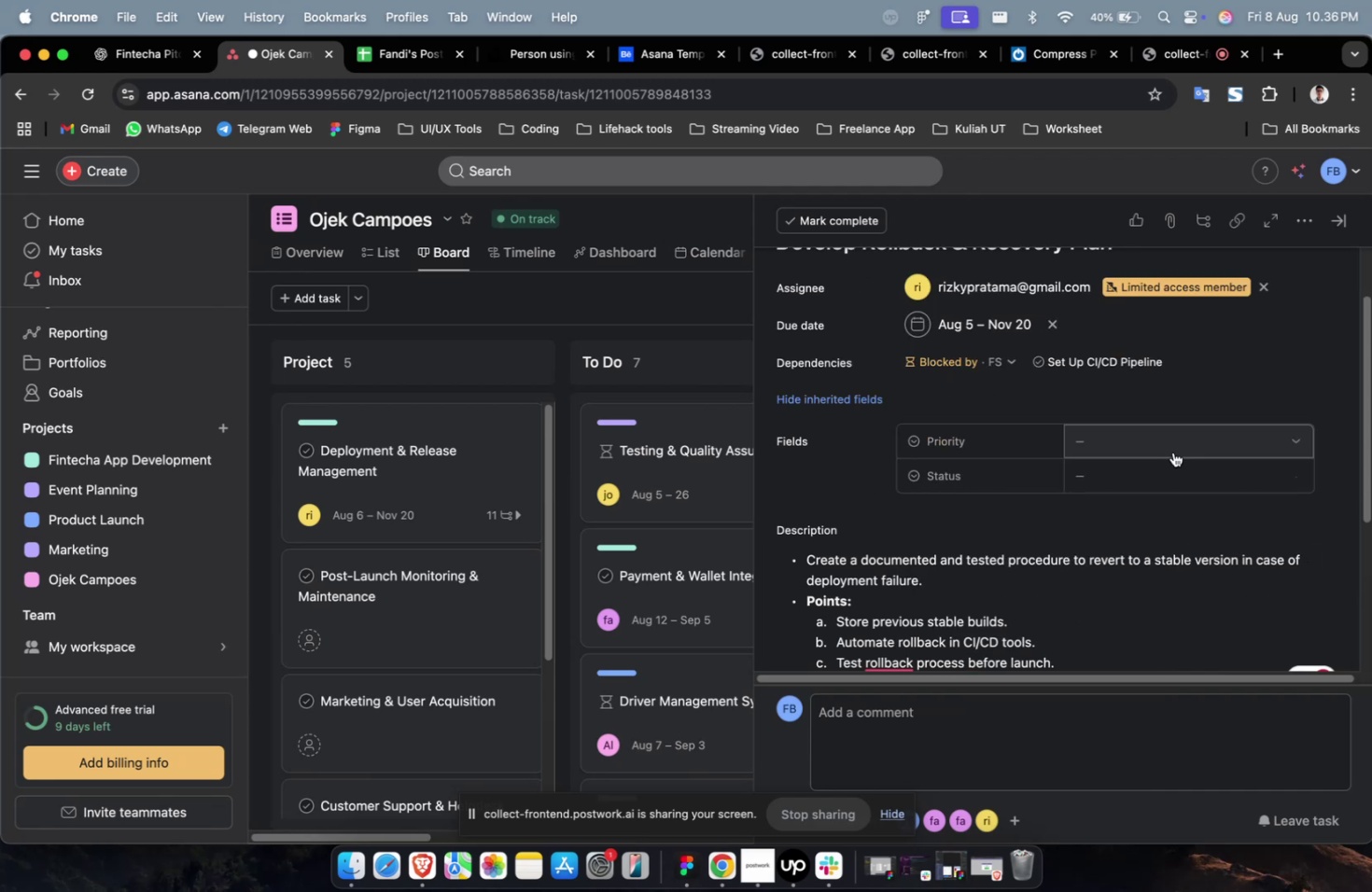 
left_click([1172, 452])
 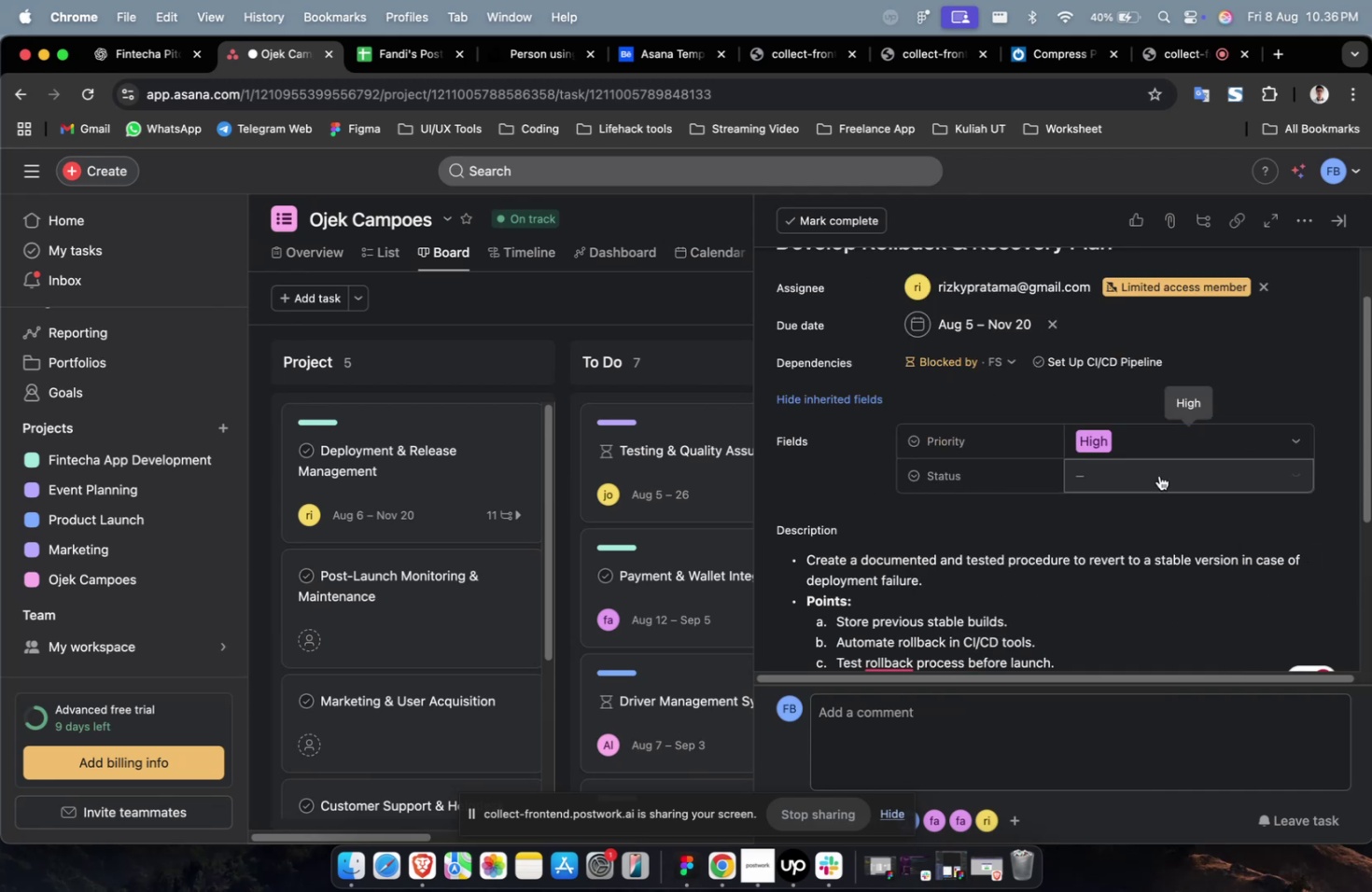 
triple_click([1159, 463])
 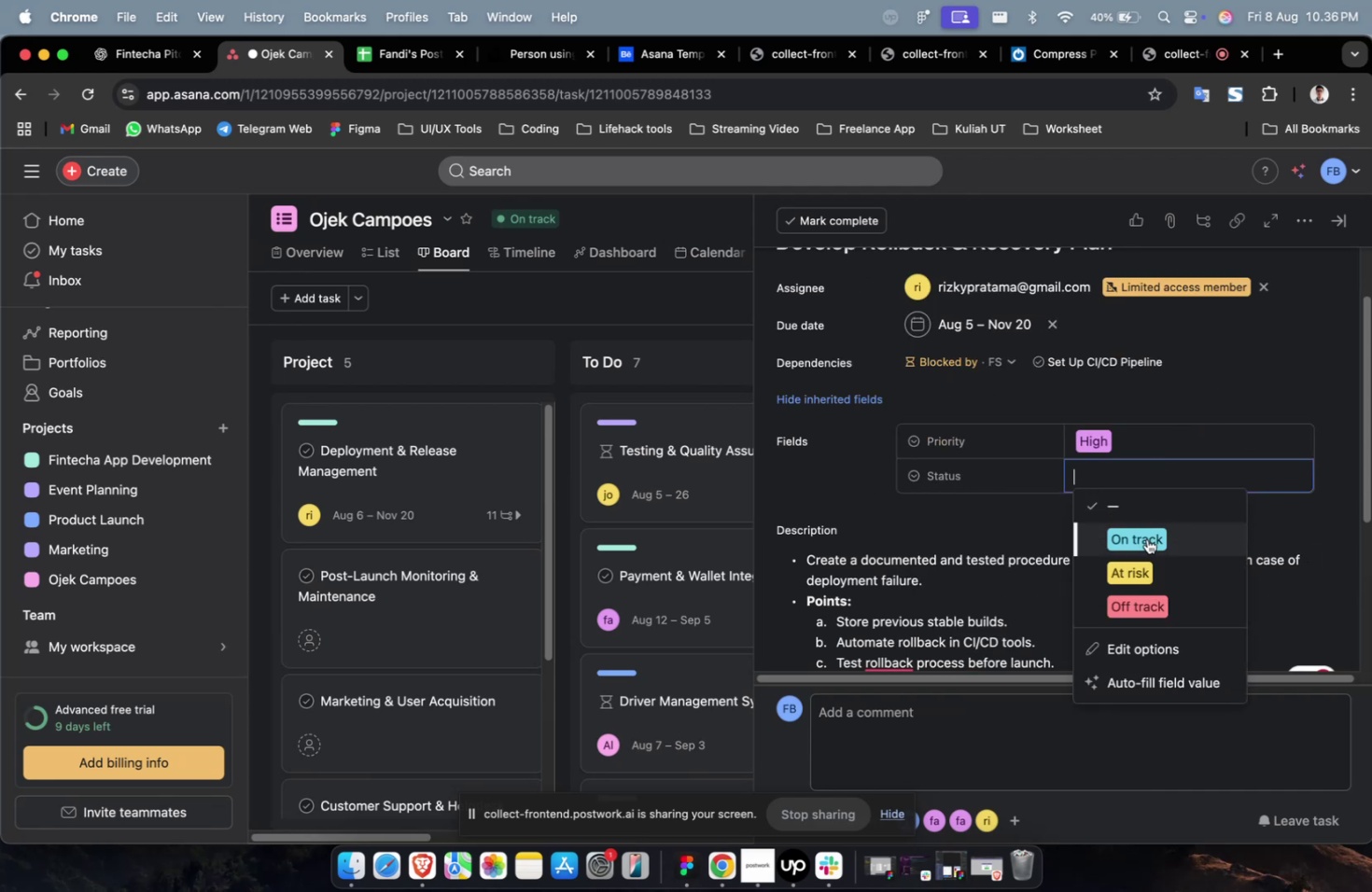 
triple_click([1146, 538])
 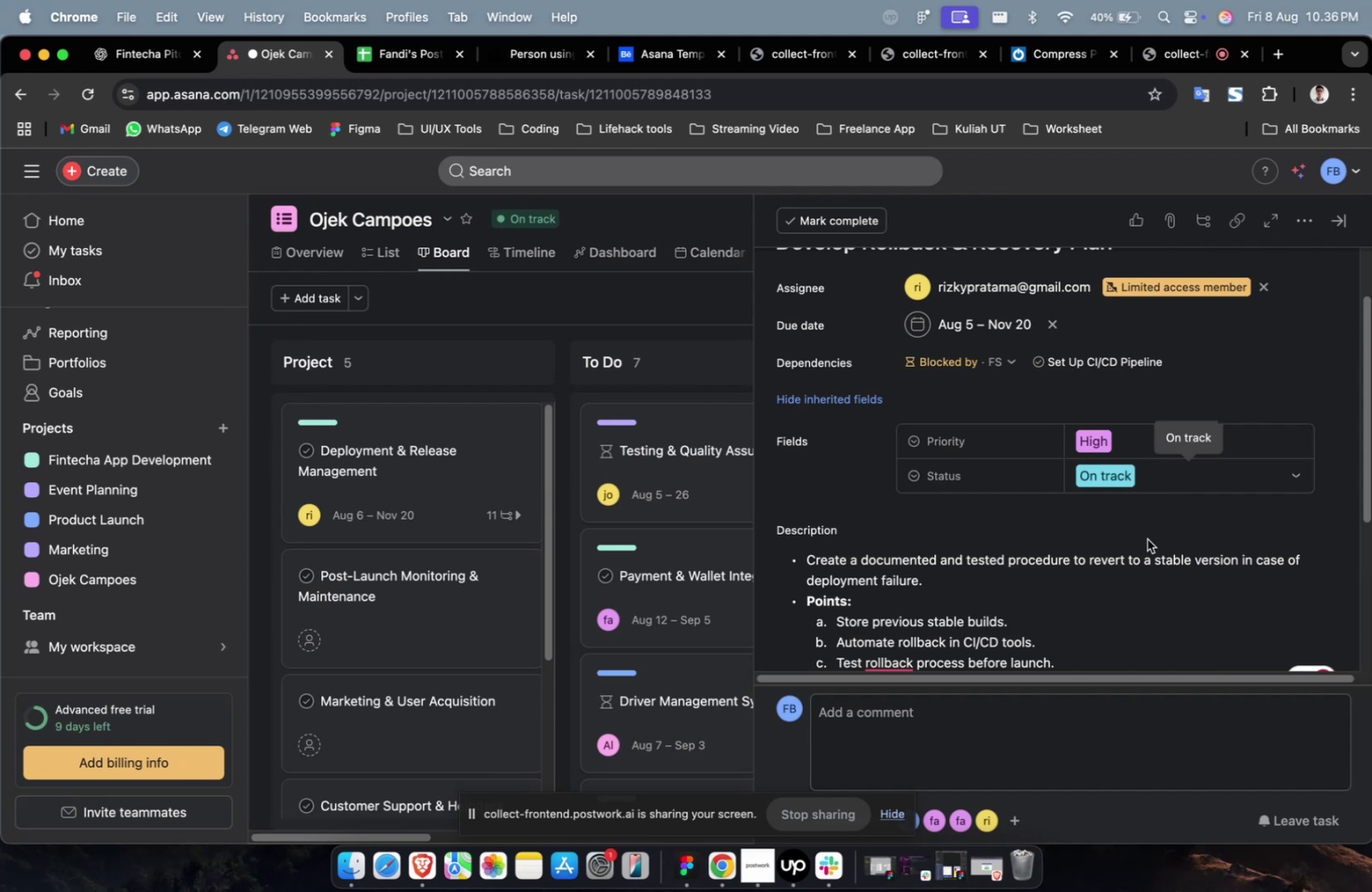 
wait(7.47)
 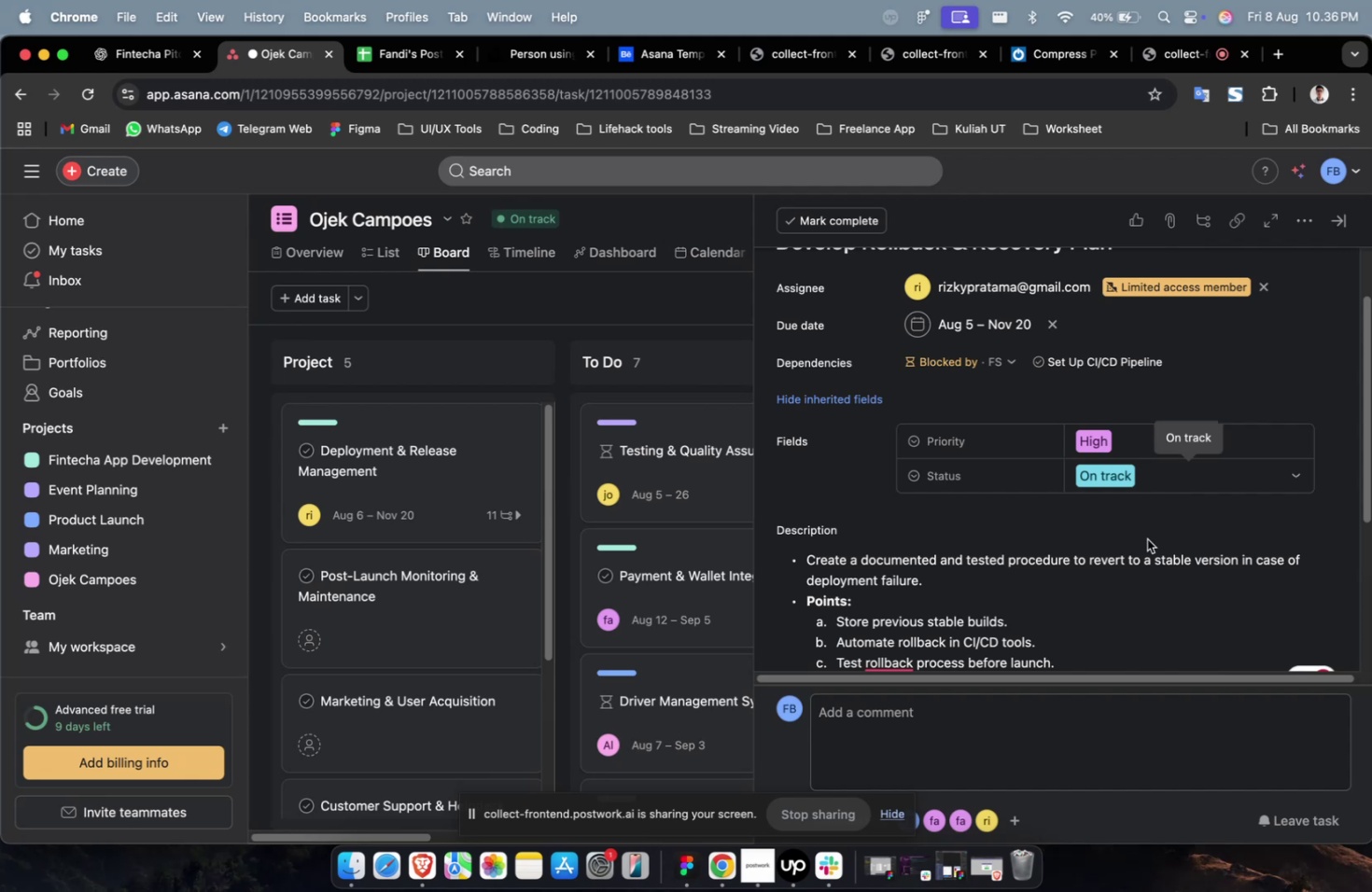 
scroll: coordinate [1119, 458], scroll_direction: down, amount: 39.0
 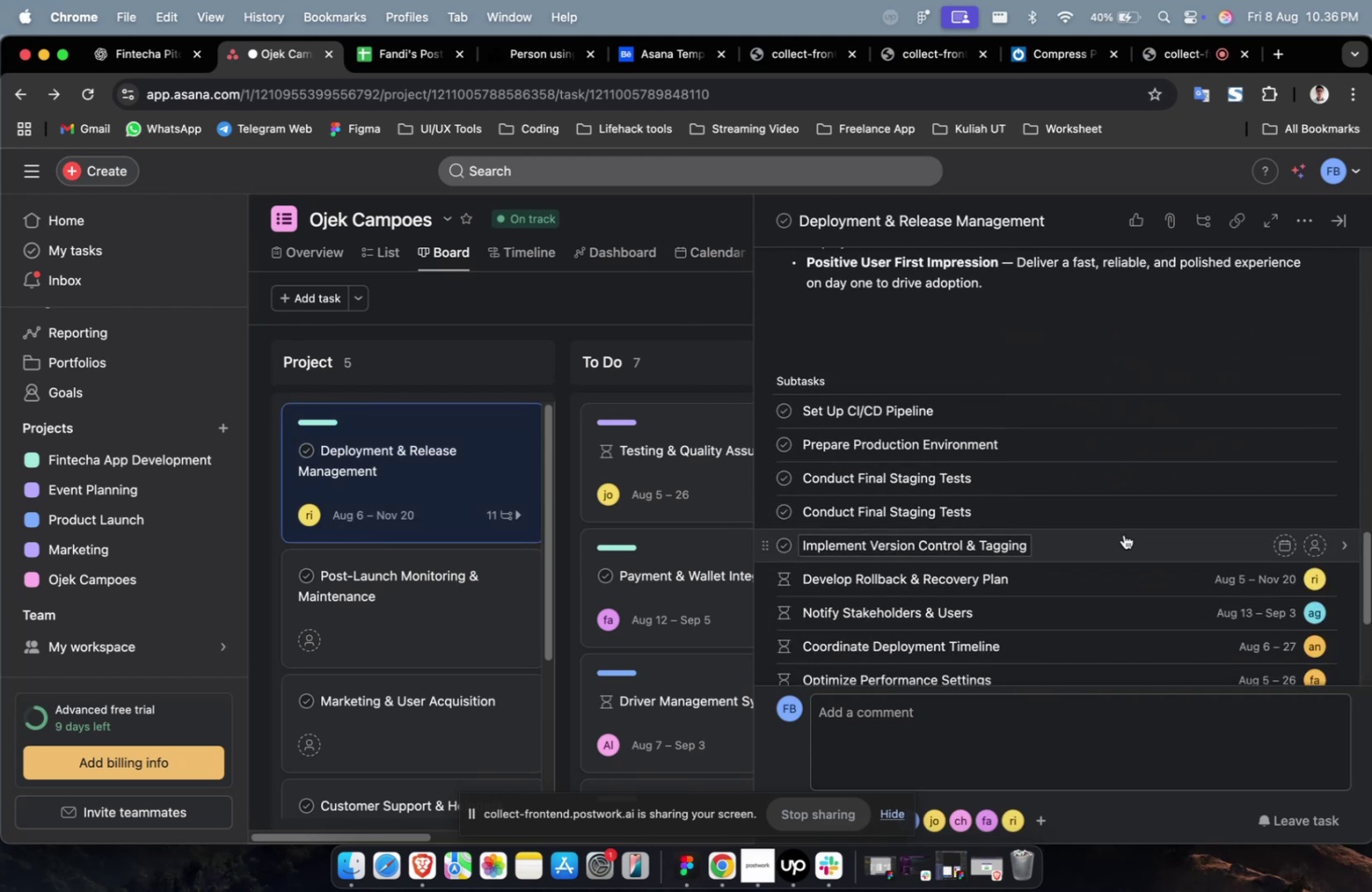 
left_click([1123, 535])
 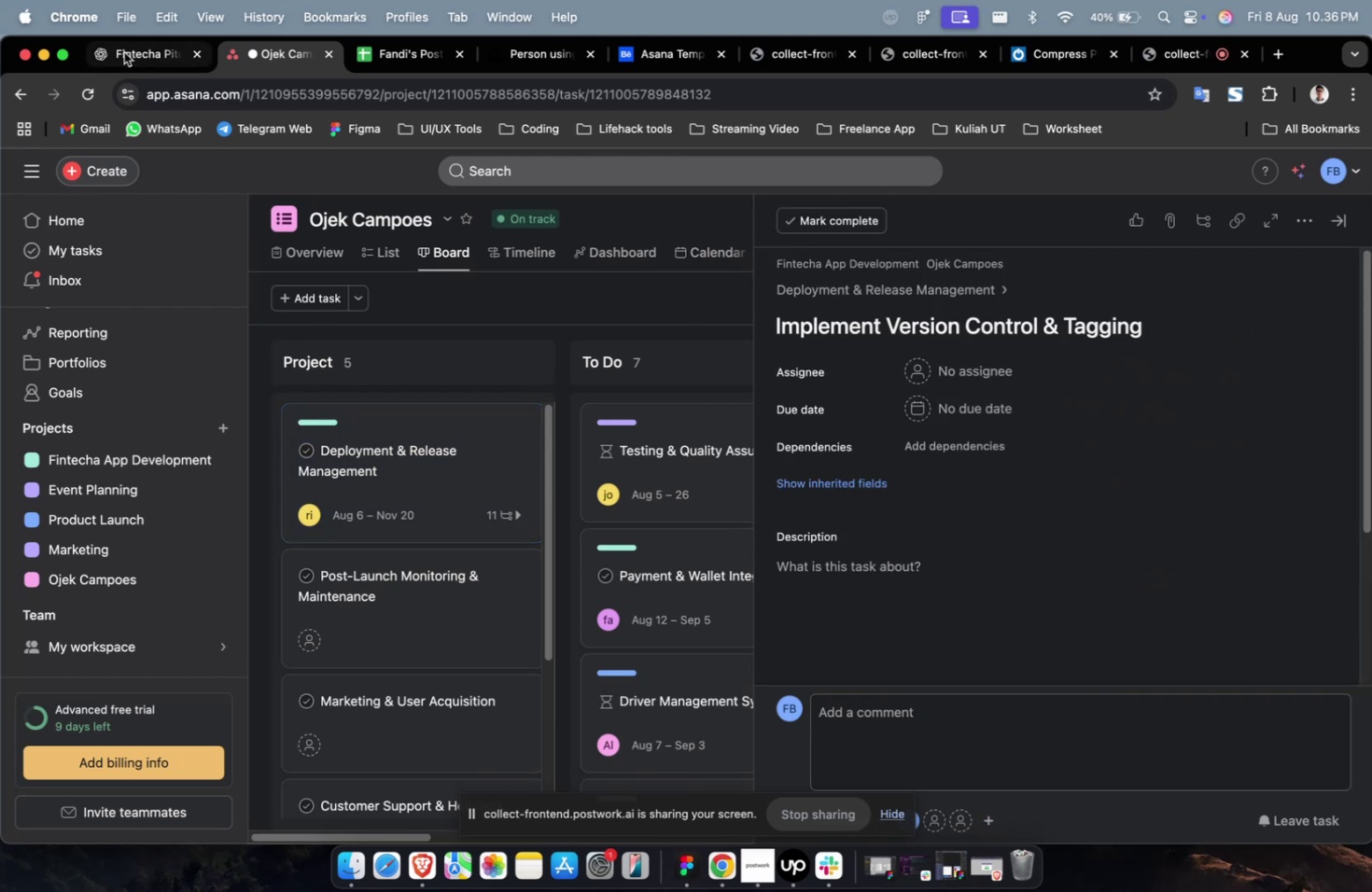 
left_click([140, 62])
 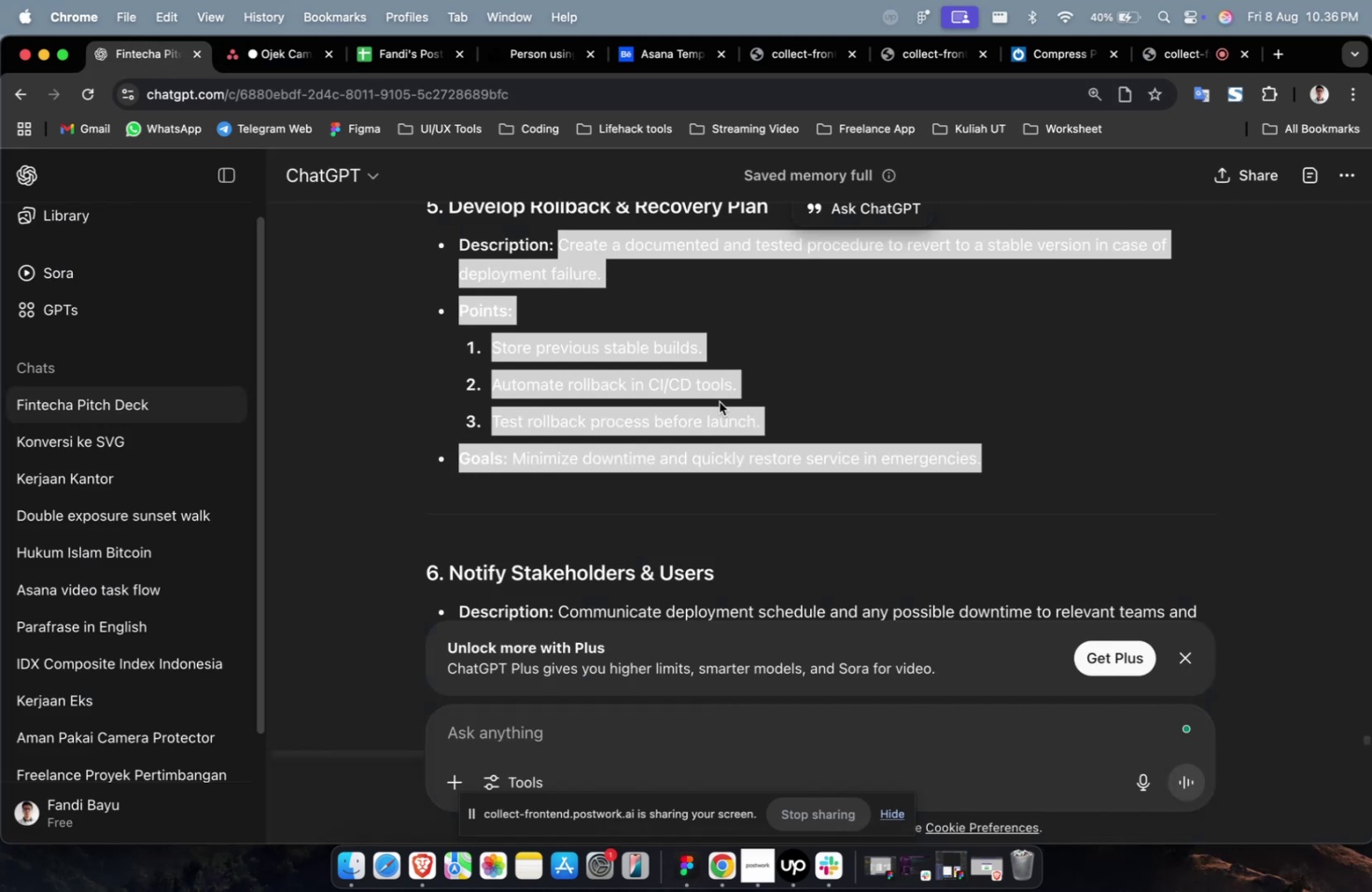 
scroll: coordinate [747, 412], scroll_direction: up, amount: 12.0
 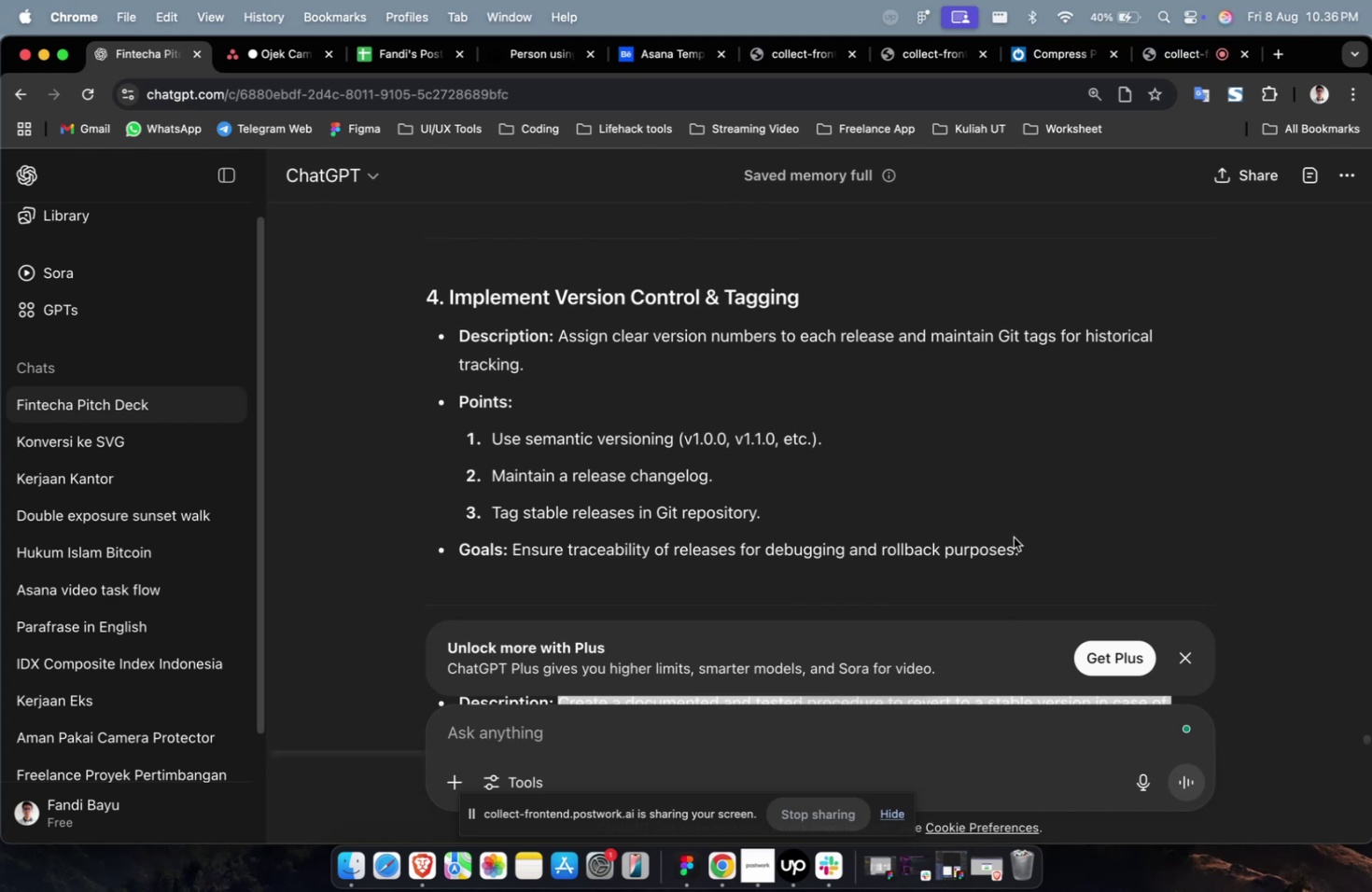 
left_click_drag(start_coordinate=[1042, 554], to_coordinate=[556, 337])
 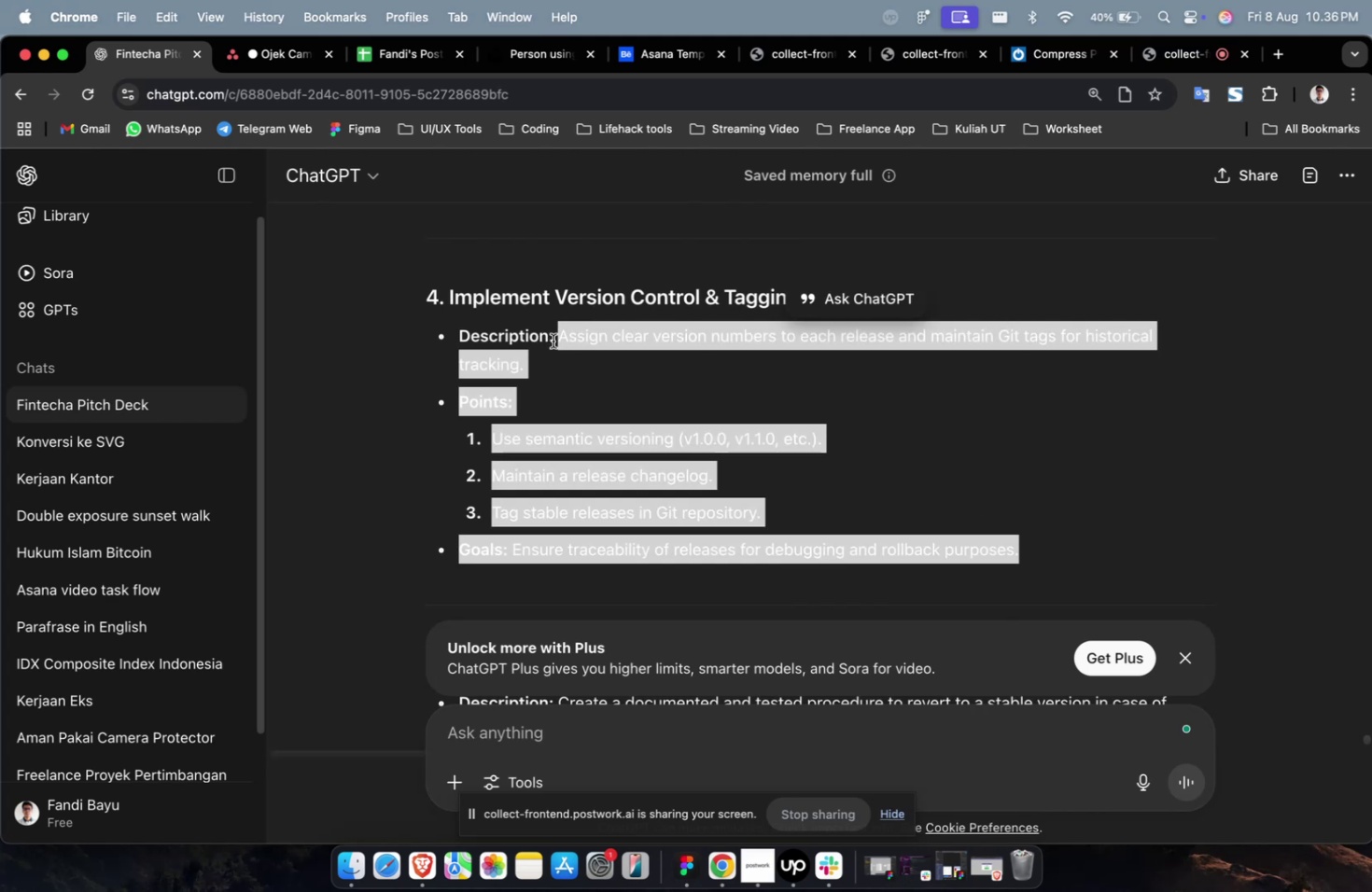 
key(Meta+C)
 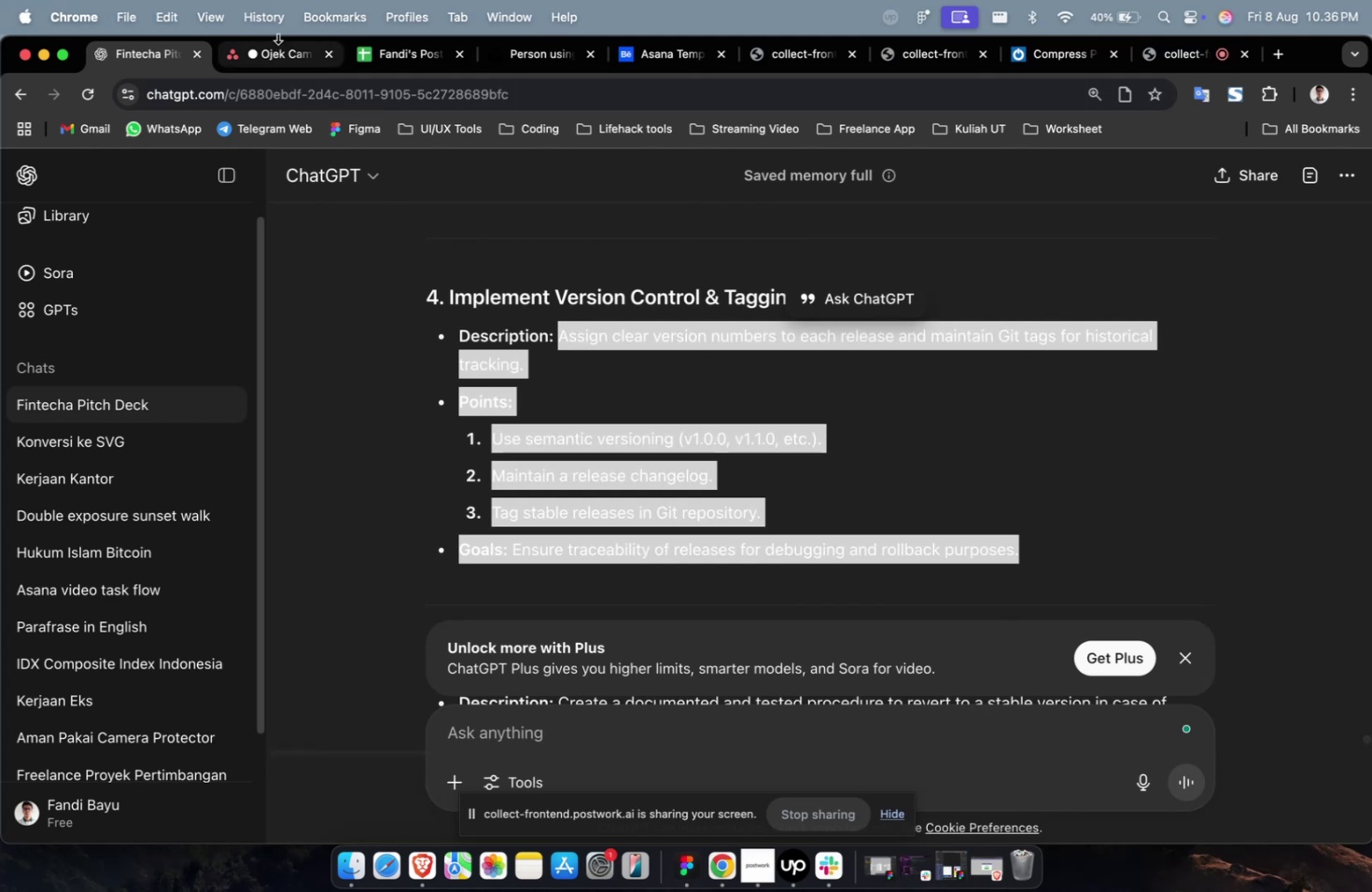 
double_click([279, 47])
 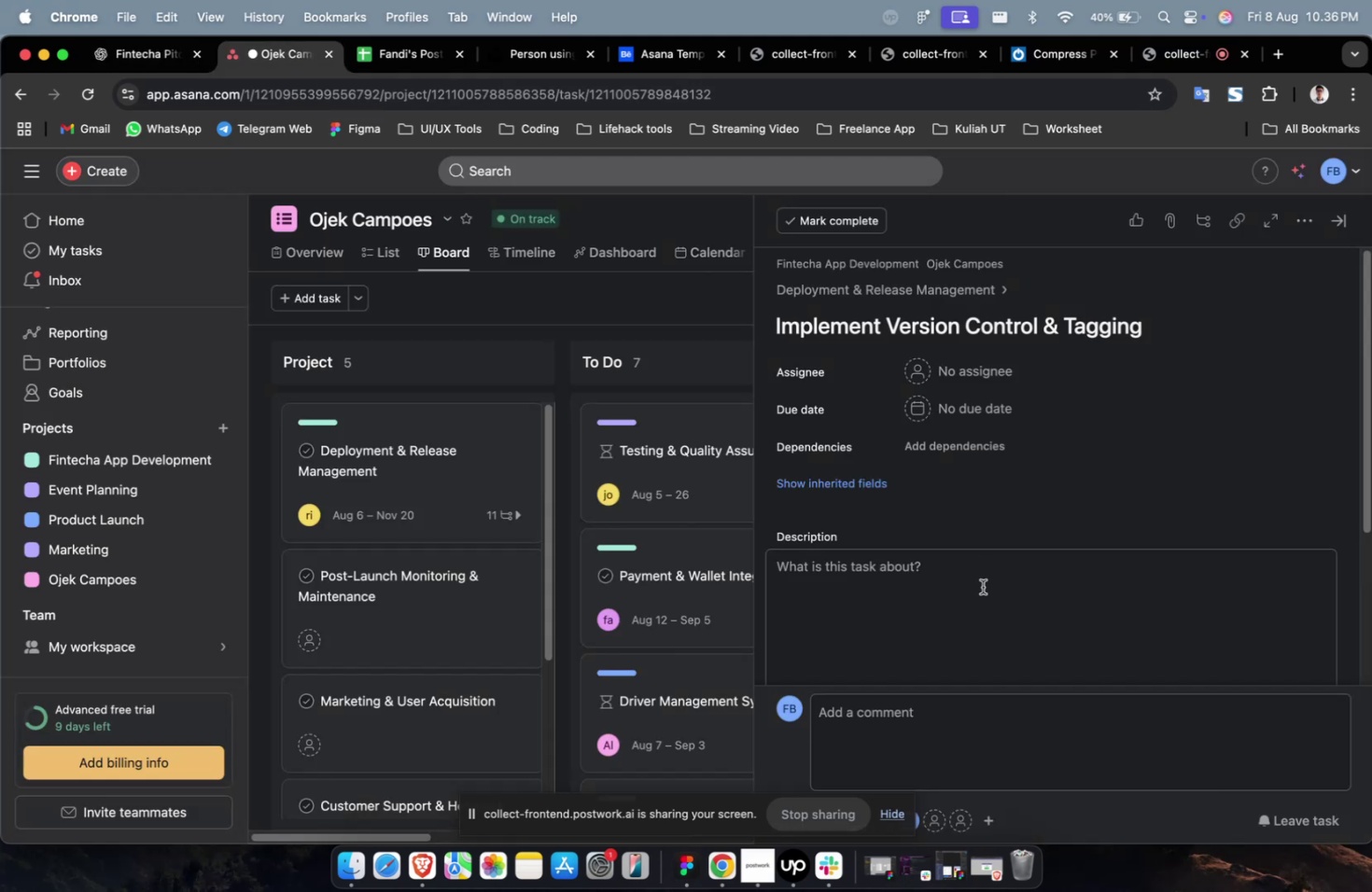 
triple_click([982, 586])
 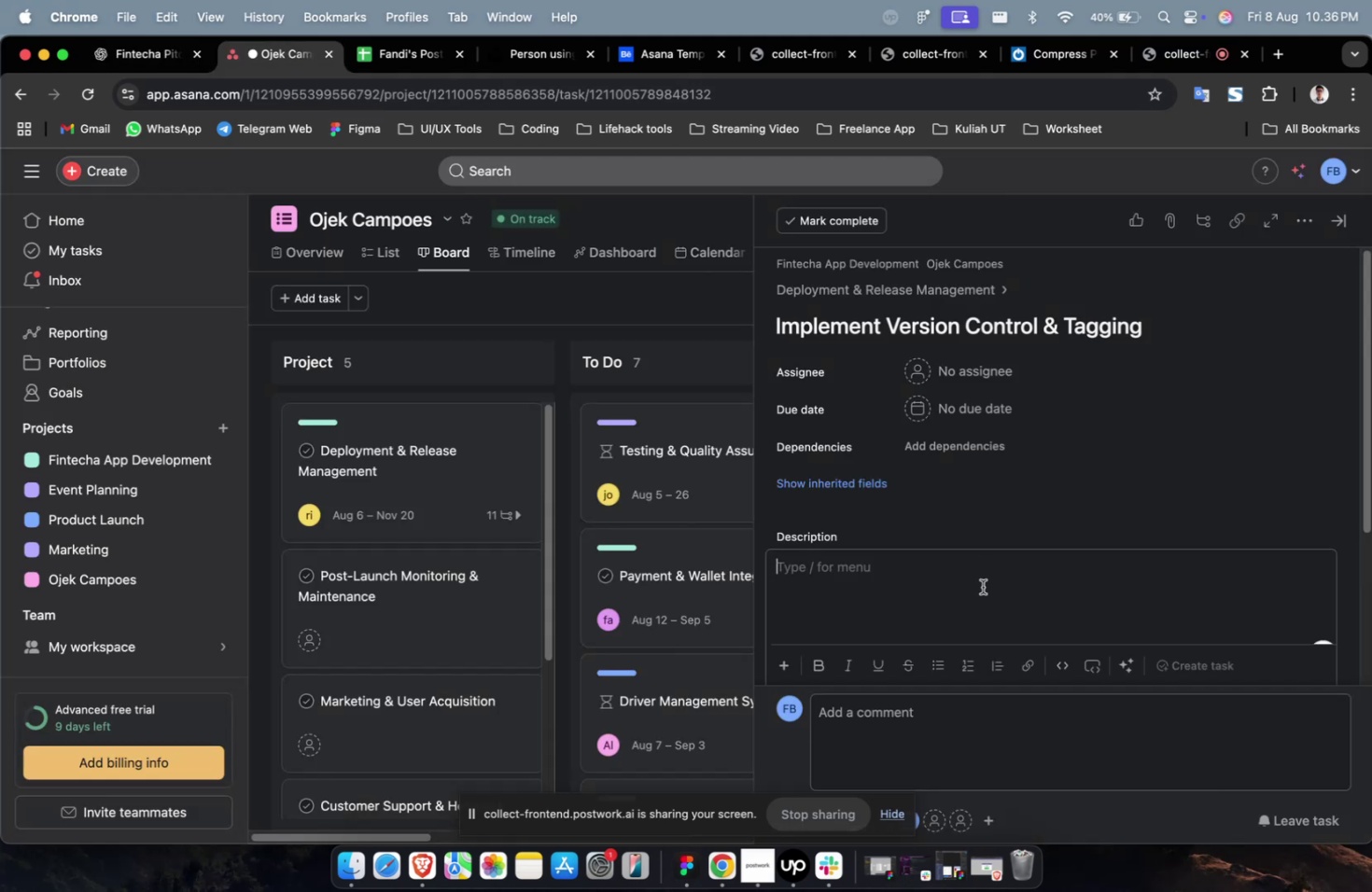 
key(Meta+CommandLeft)
 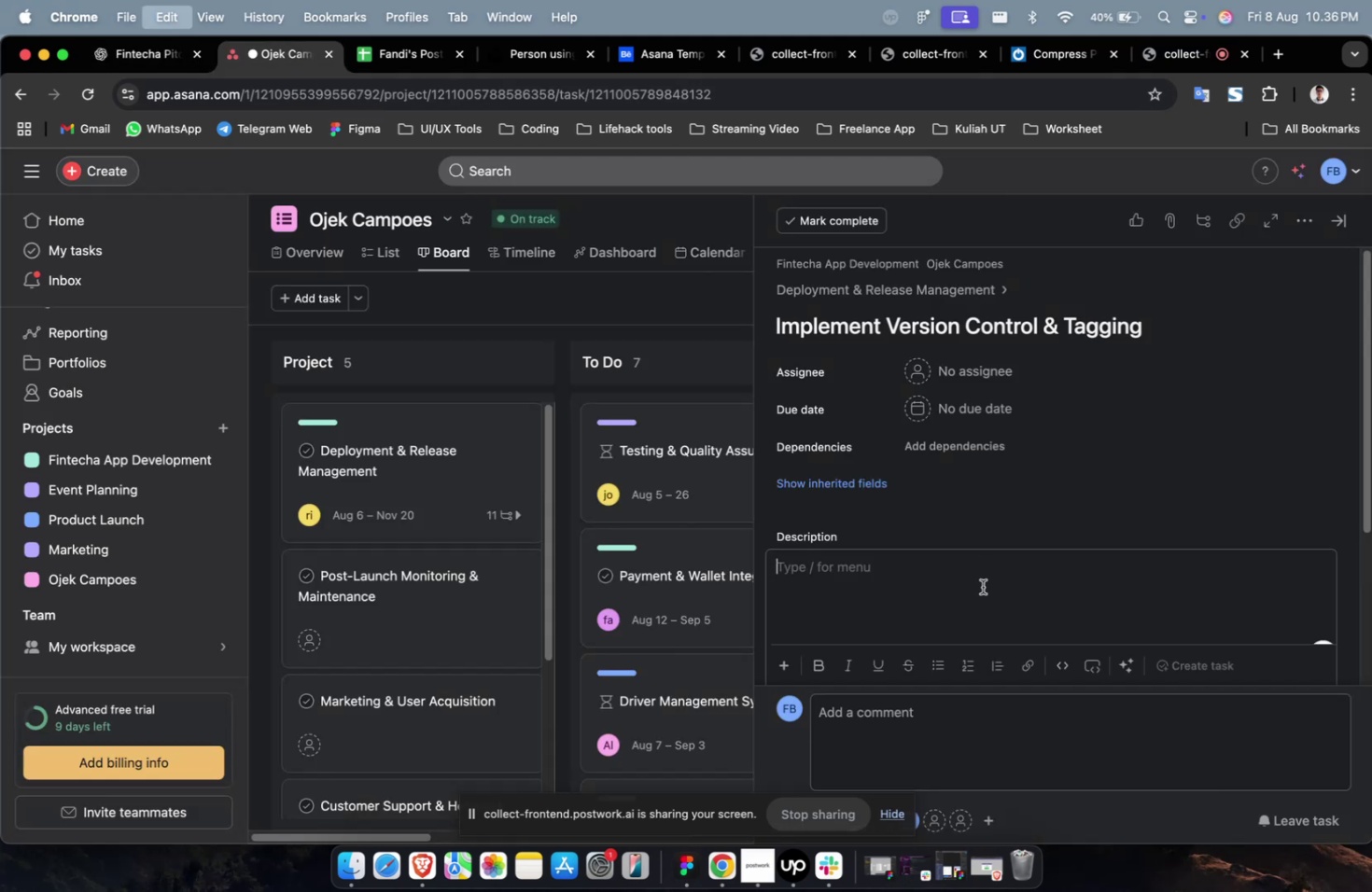 
key(Meta+V)
 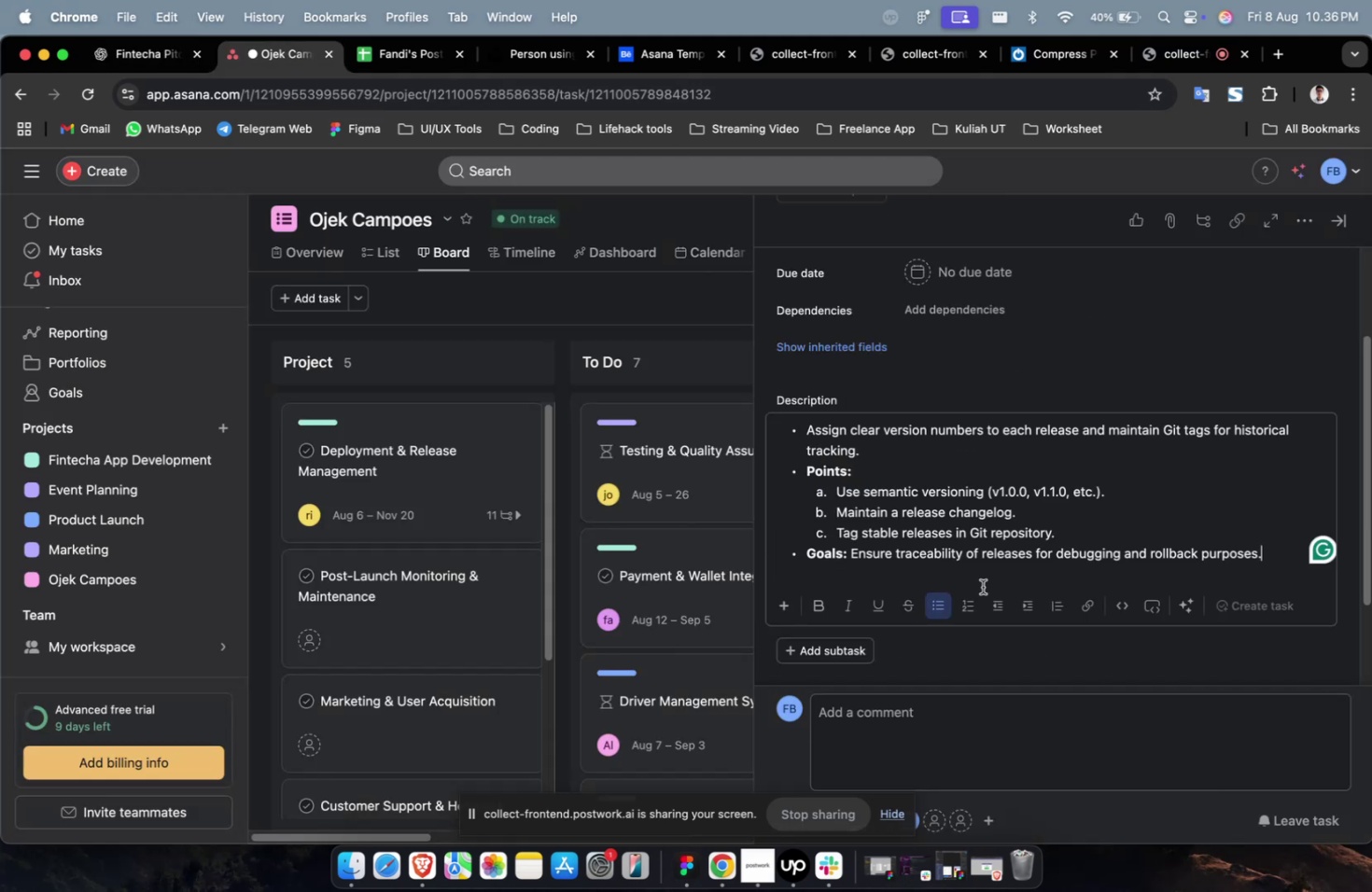 
scroll: coordinate [982, 586], scroll_direction: up, amount: 7.0
 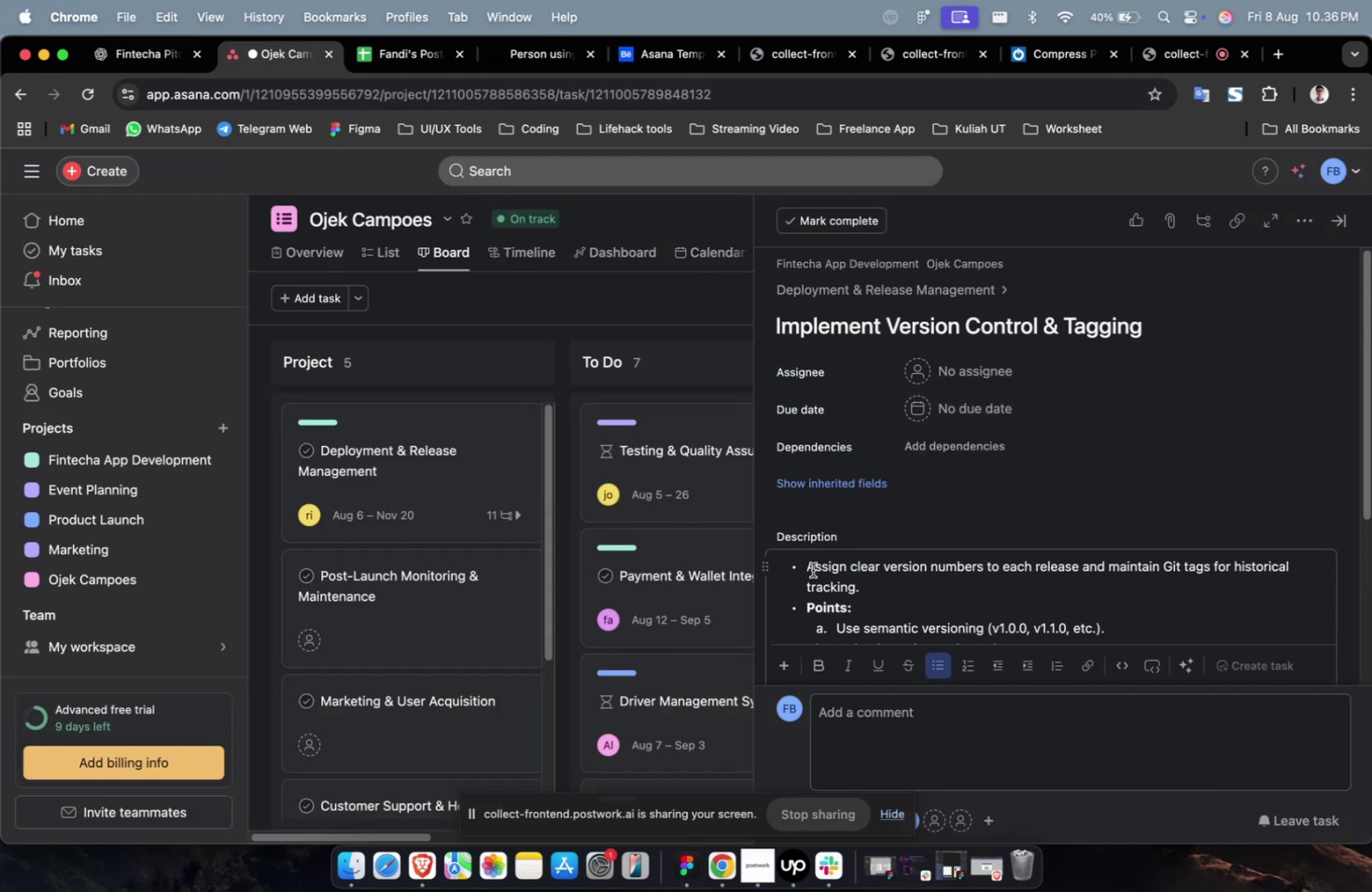 
left_click([808, 568])
 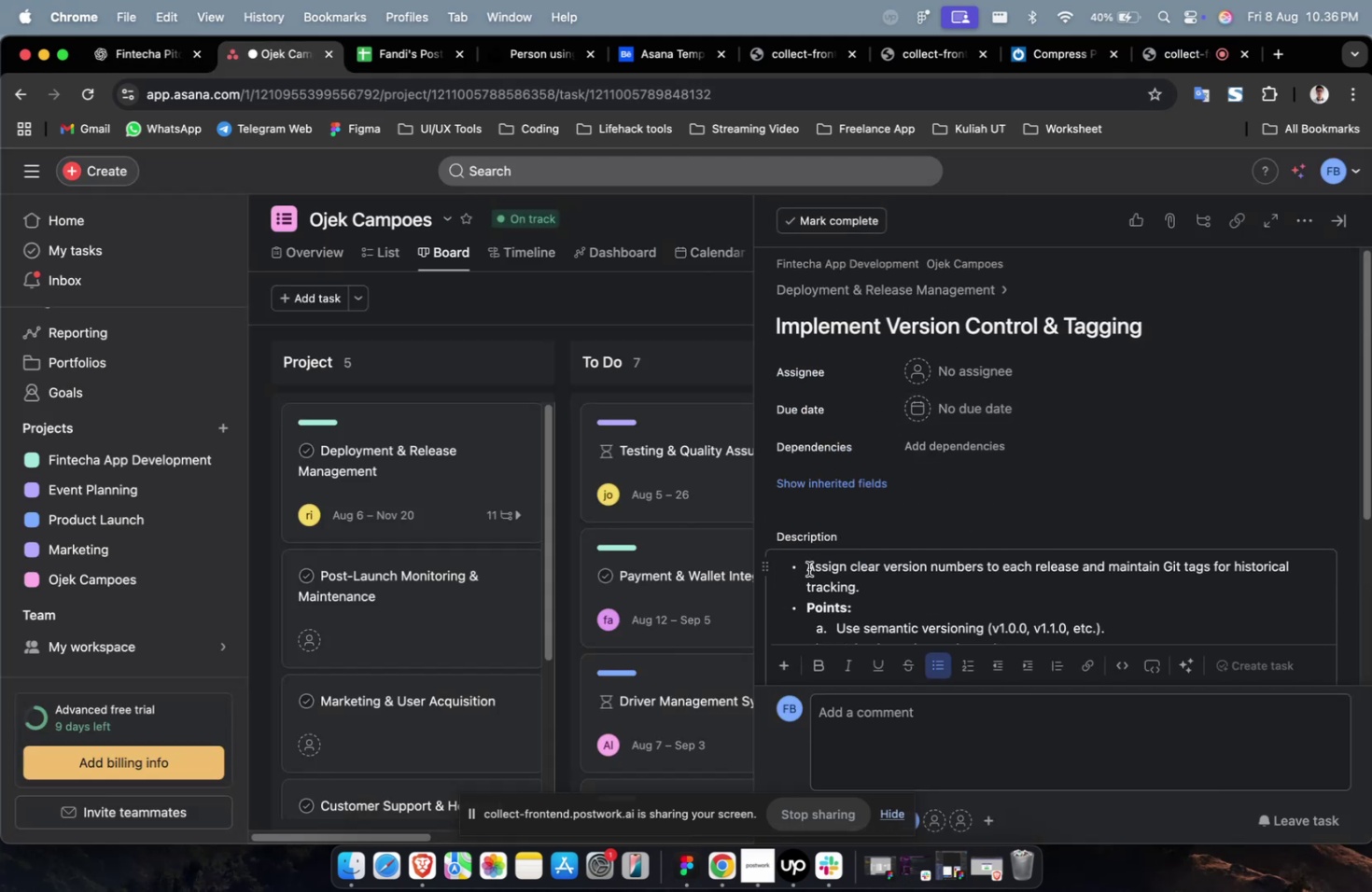 
key(Backspace)
 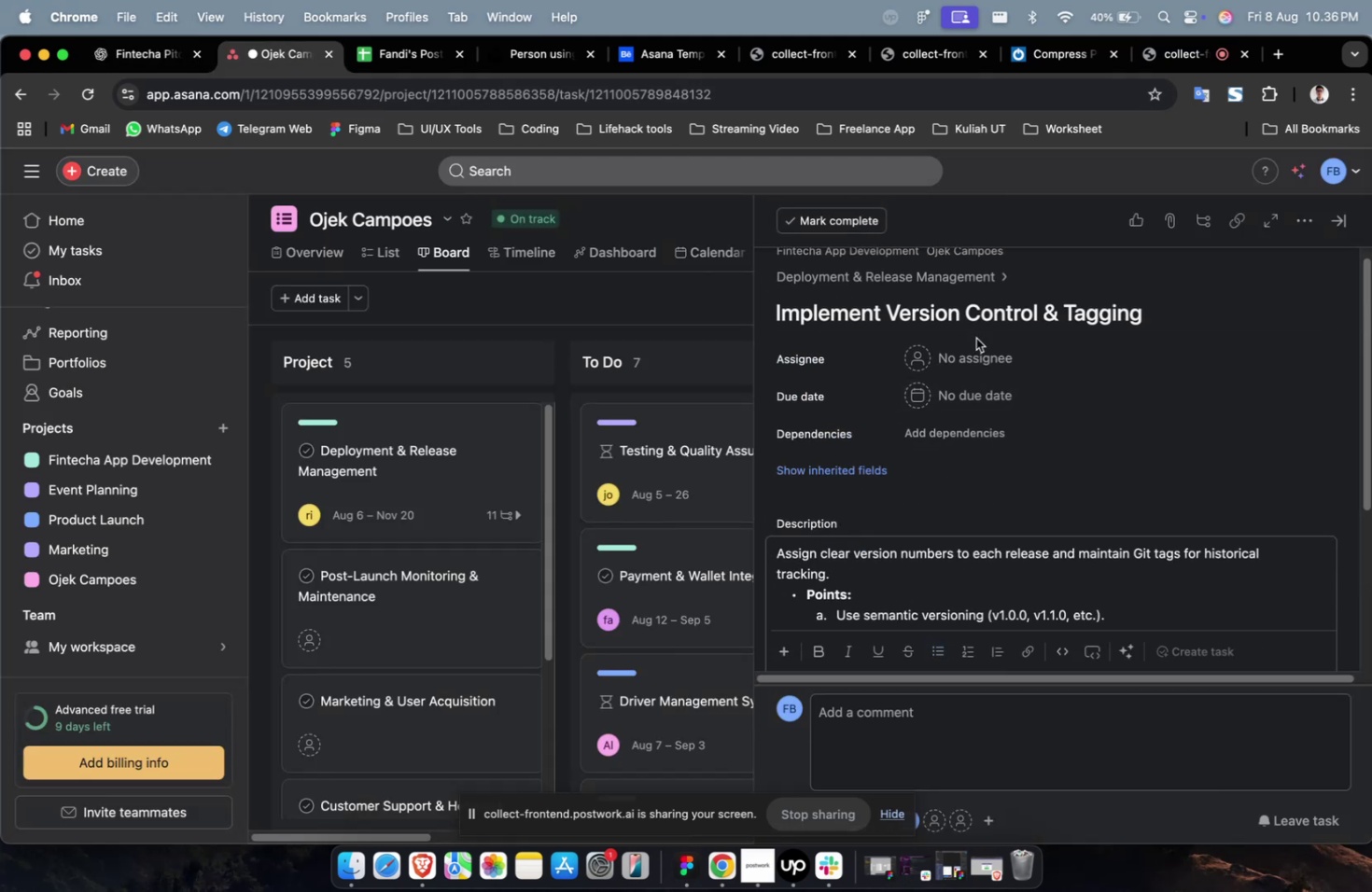 
left_click([973, 363])
 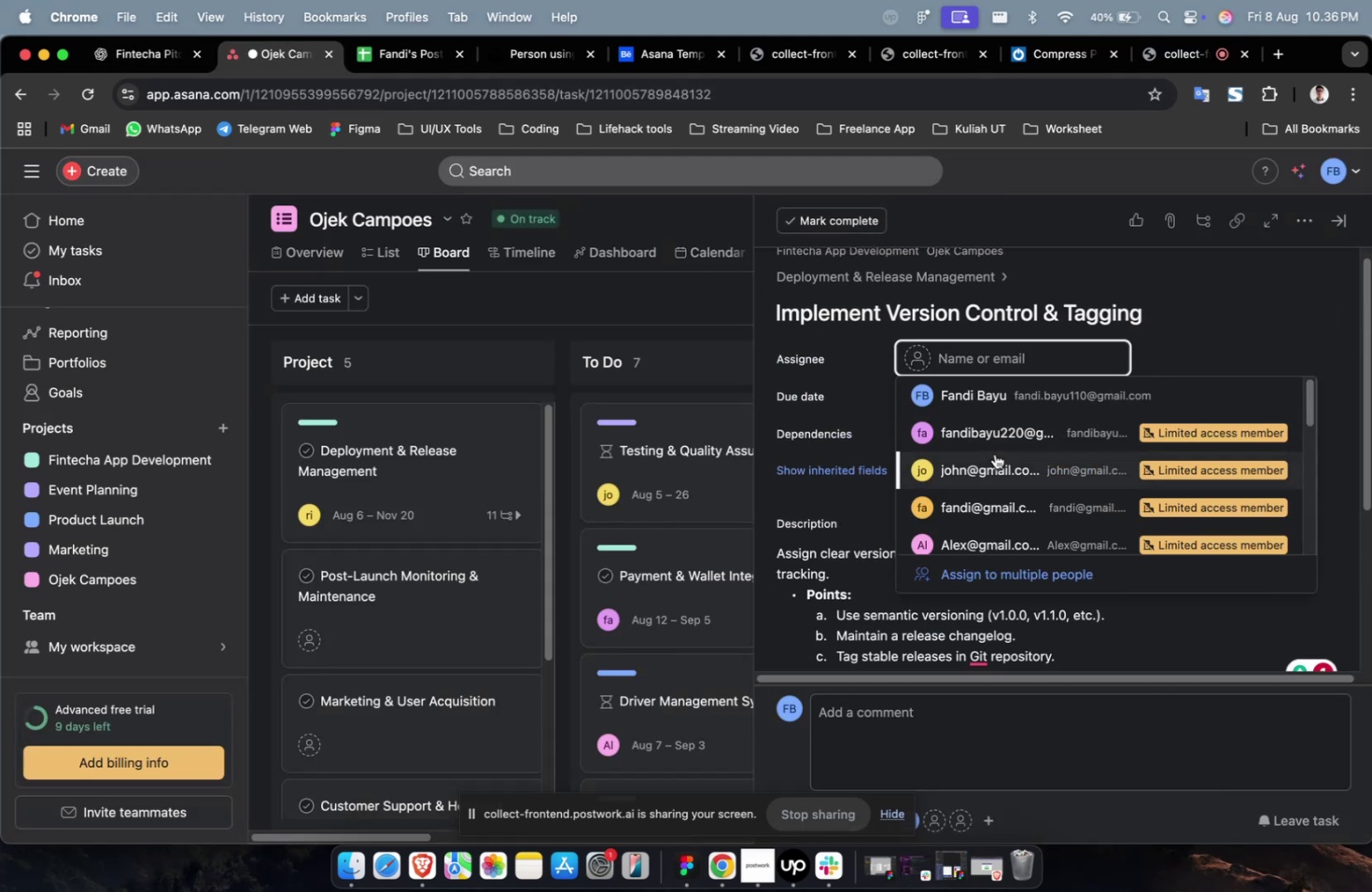 
left_click([994, 454])
 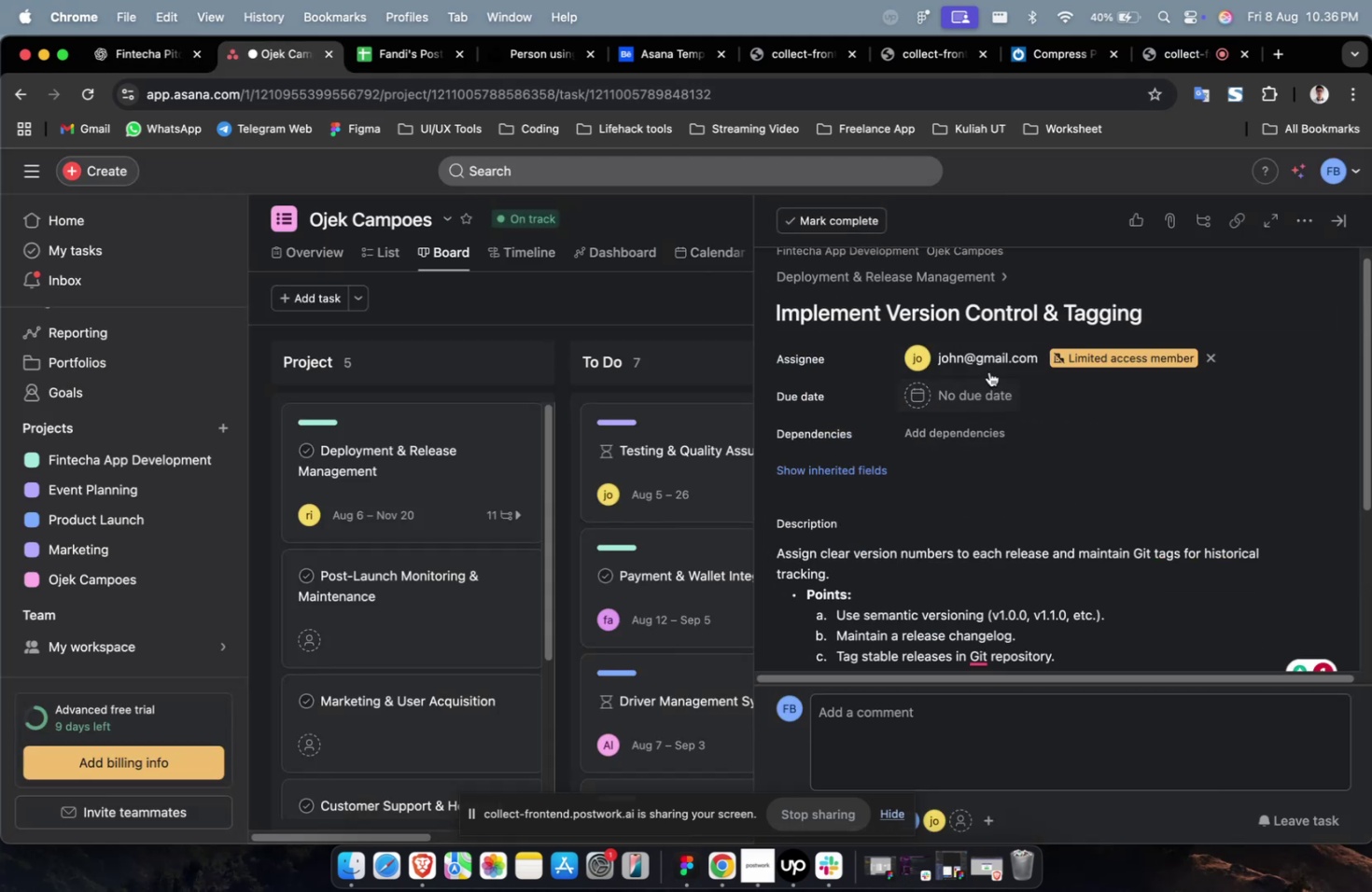 
double_click([988, 371])
 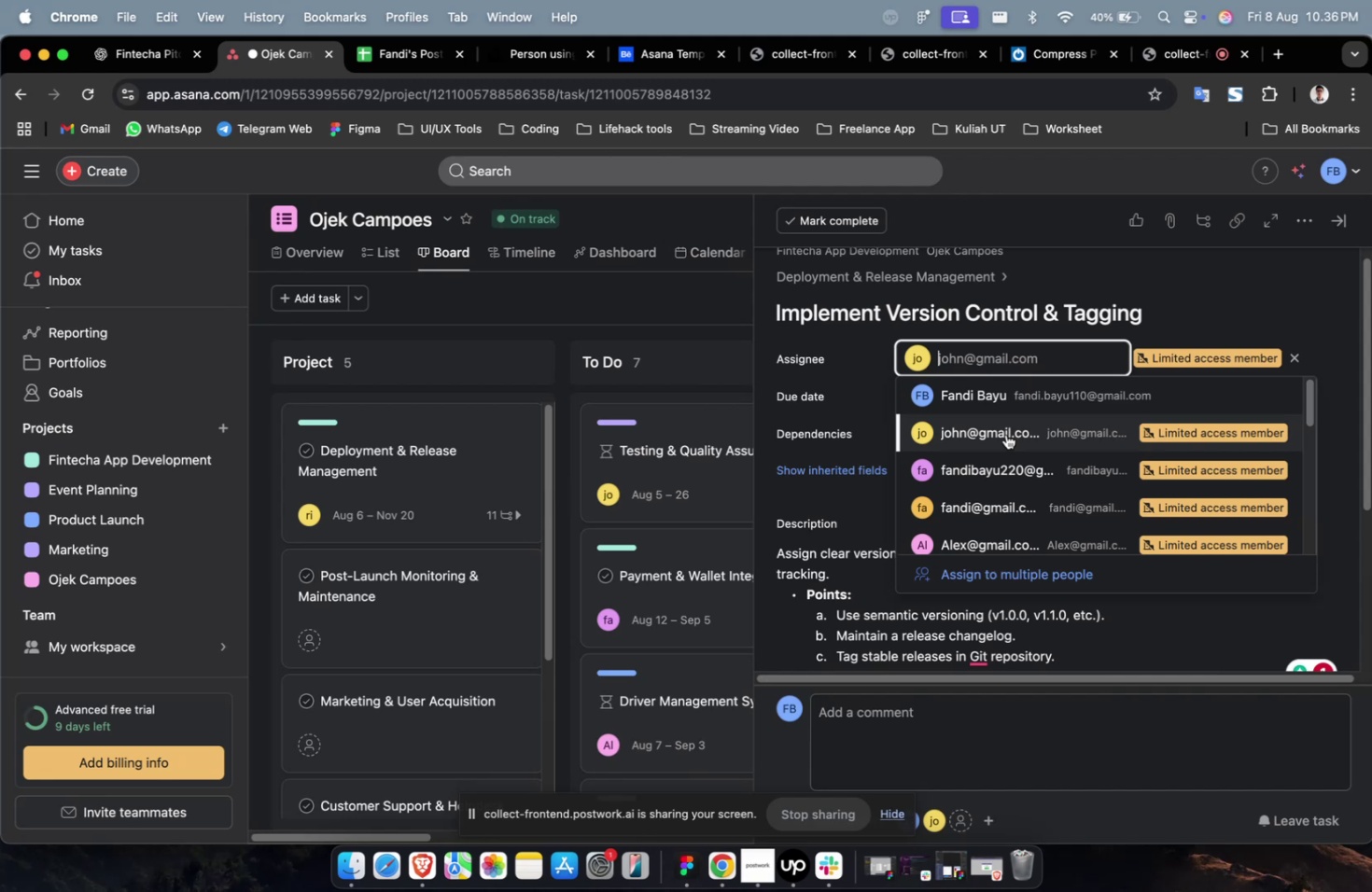 
scroll: coordinate [1011, 451], scroll_direction: down, amount: 4.0
 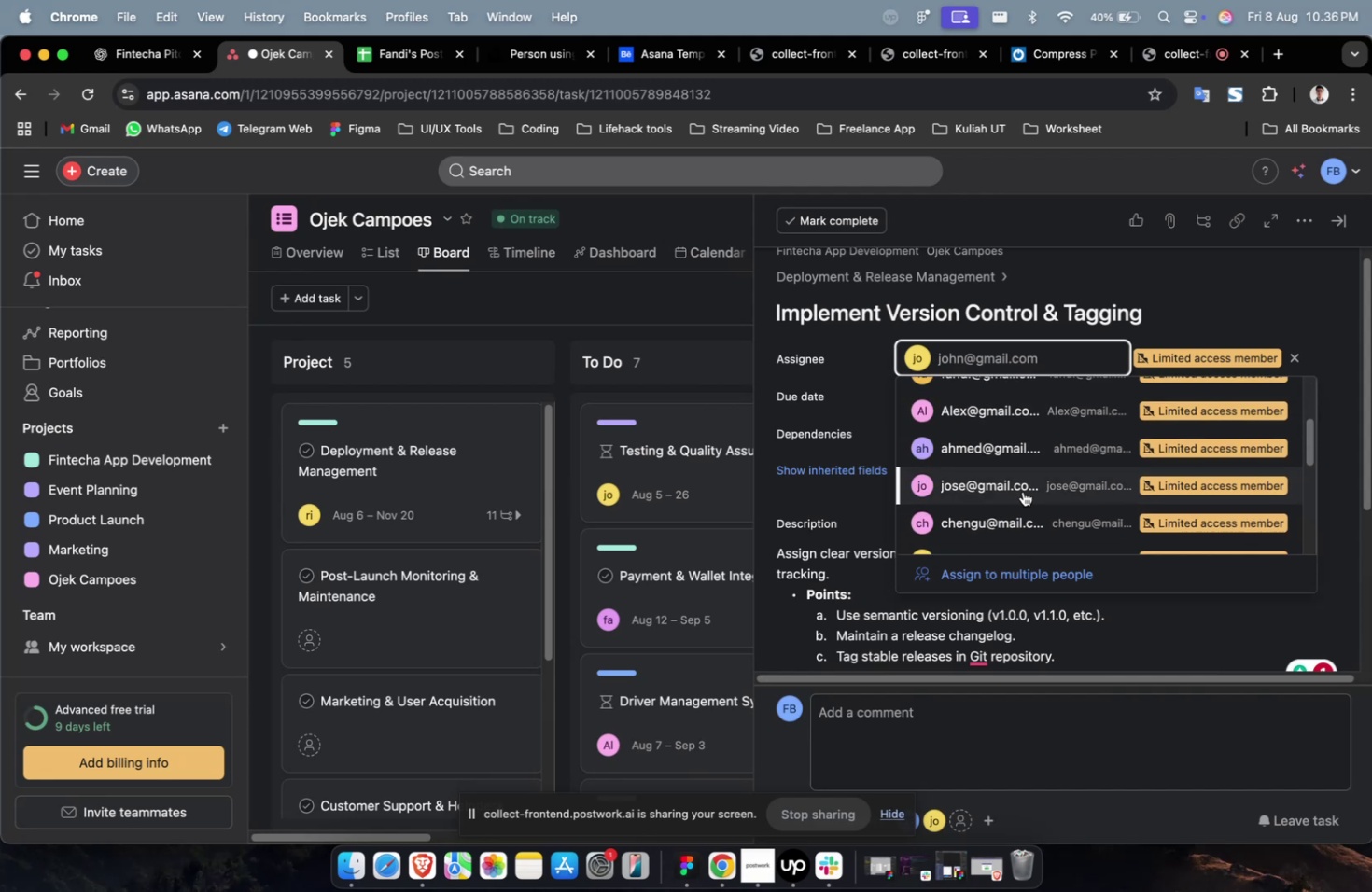 
left_click([1022, 491])
 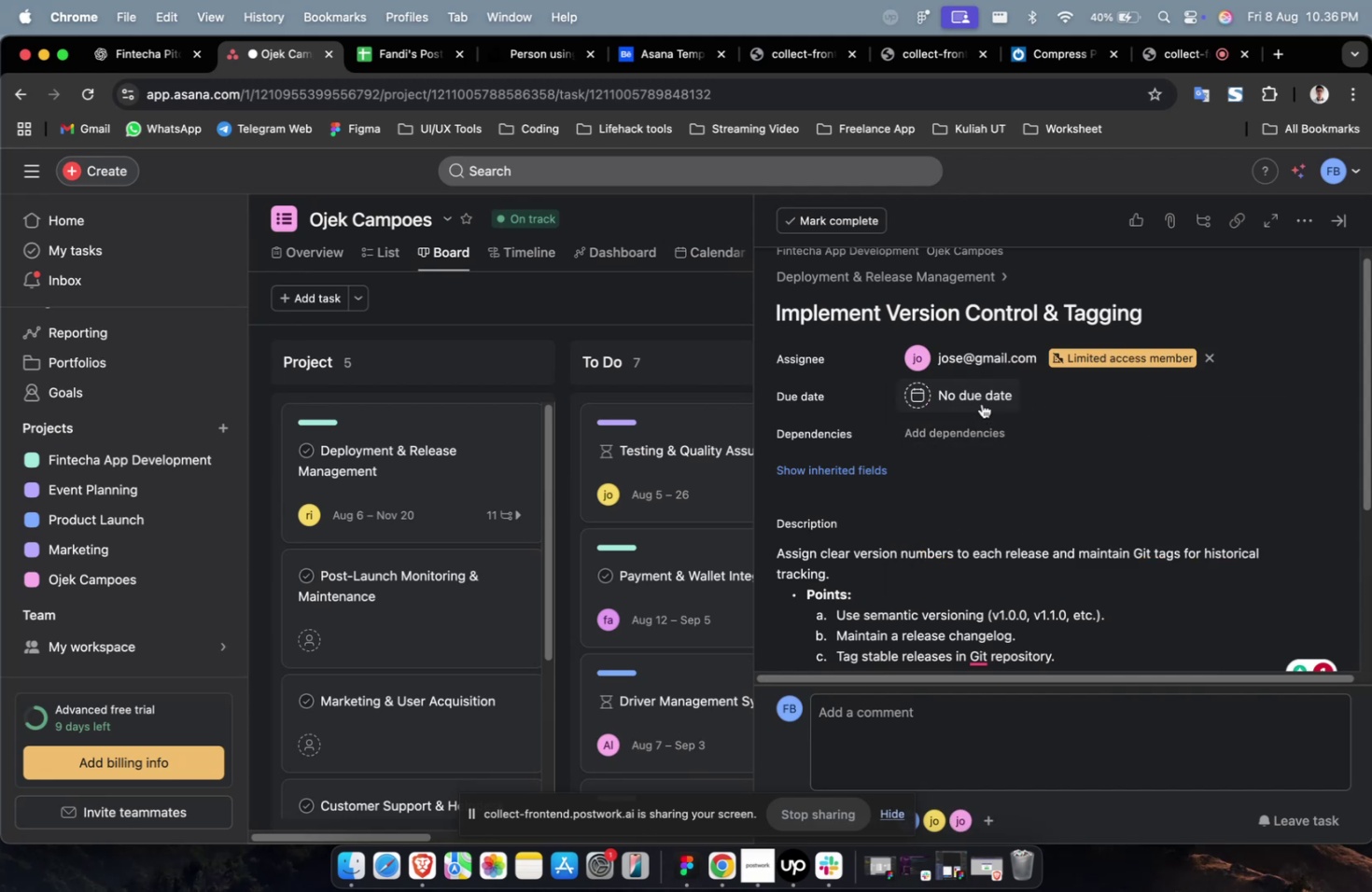 
double_click([981, 403])
 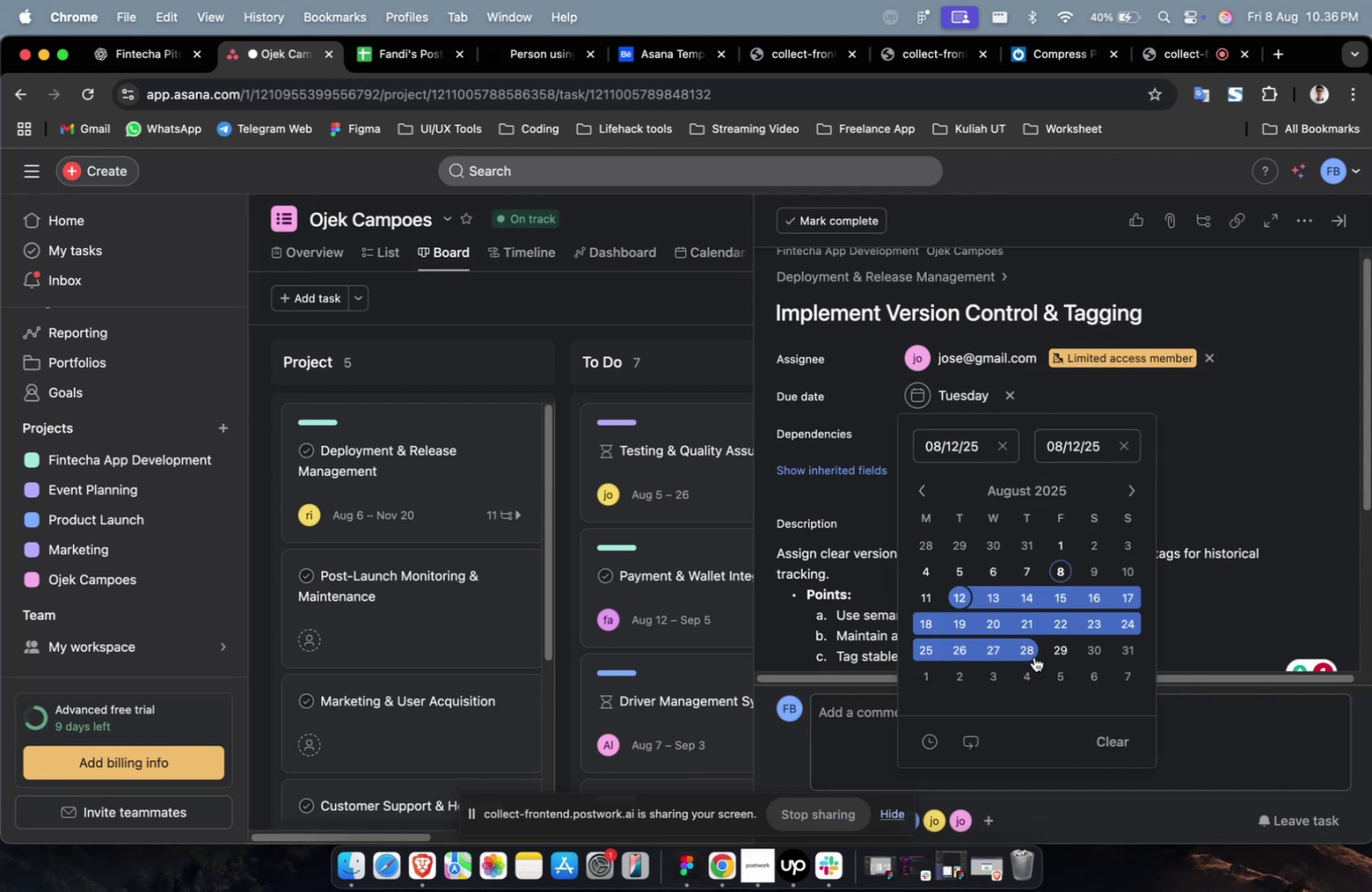 
triple_click([1026, 648])
 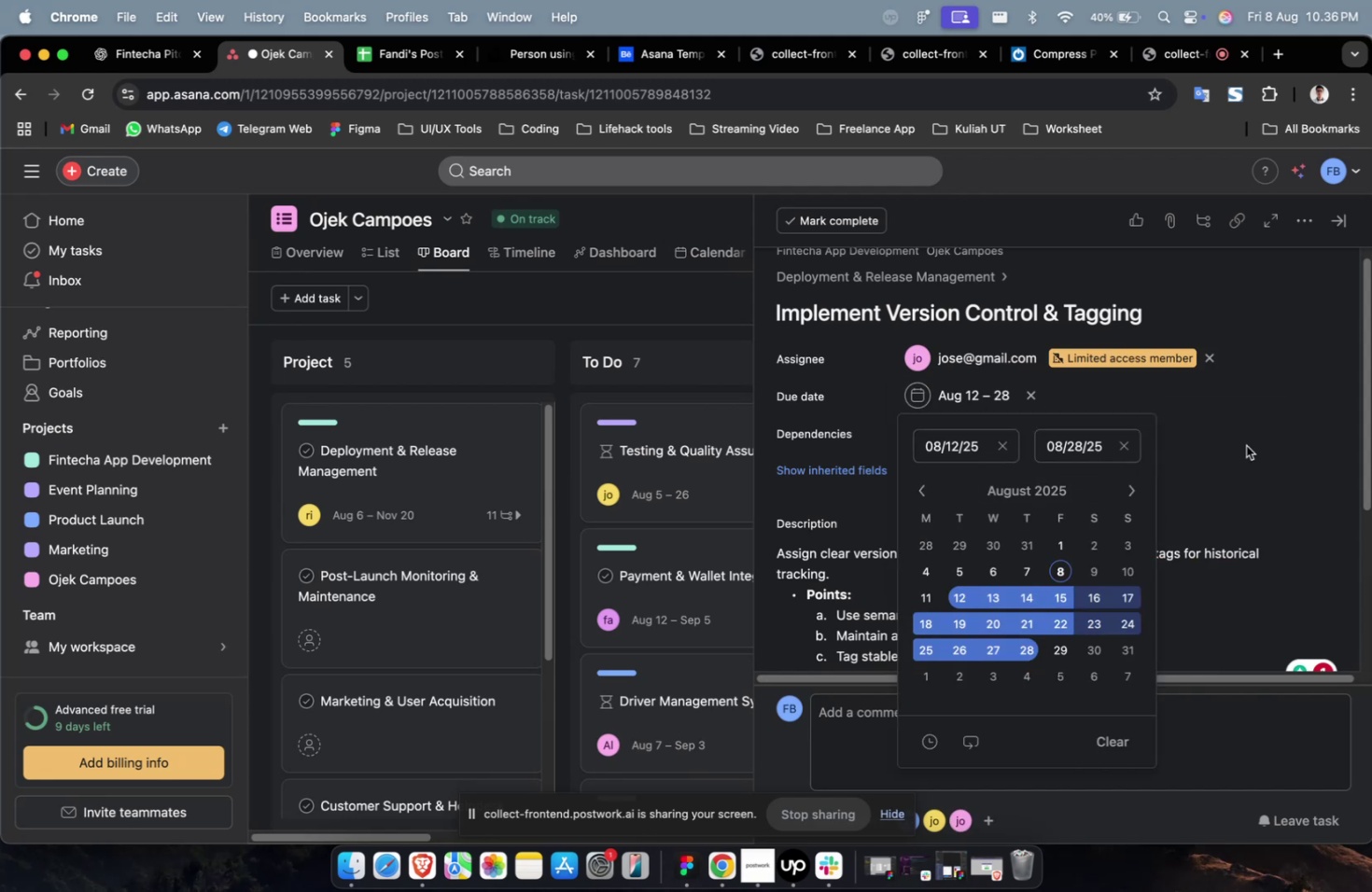 
triple_click([1245, 445])
 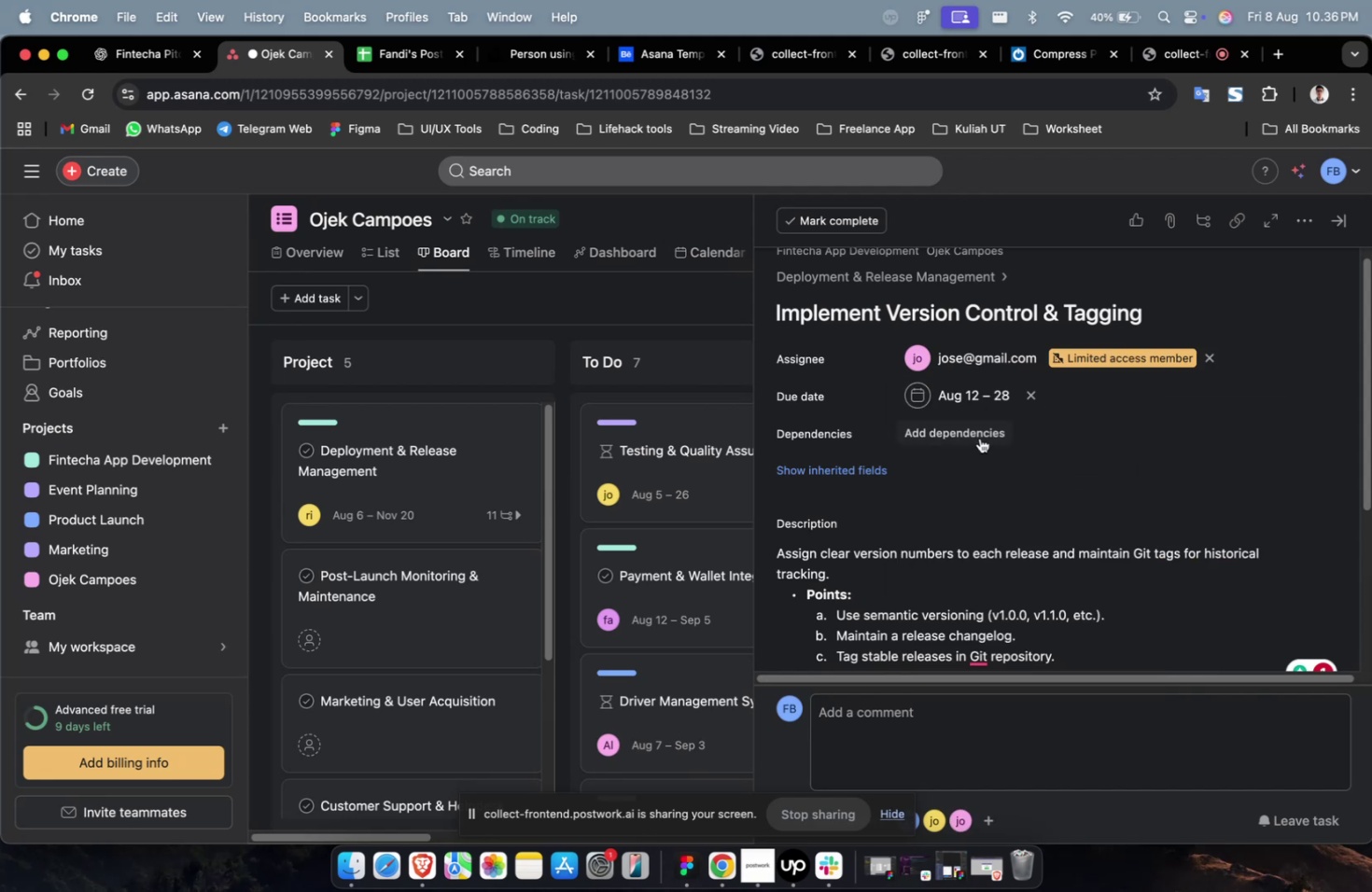 
triple_click([979, 438])
 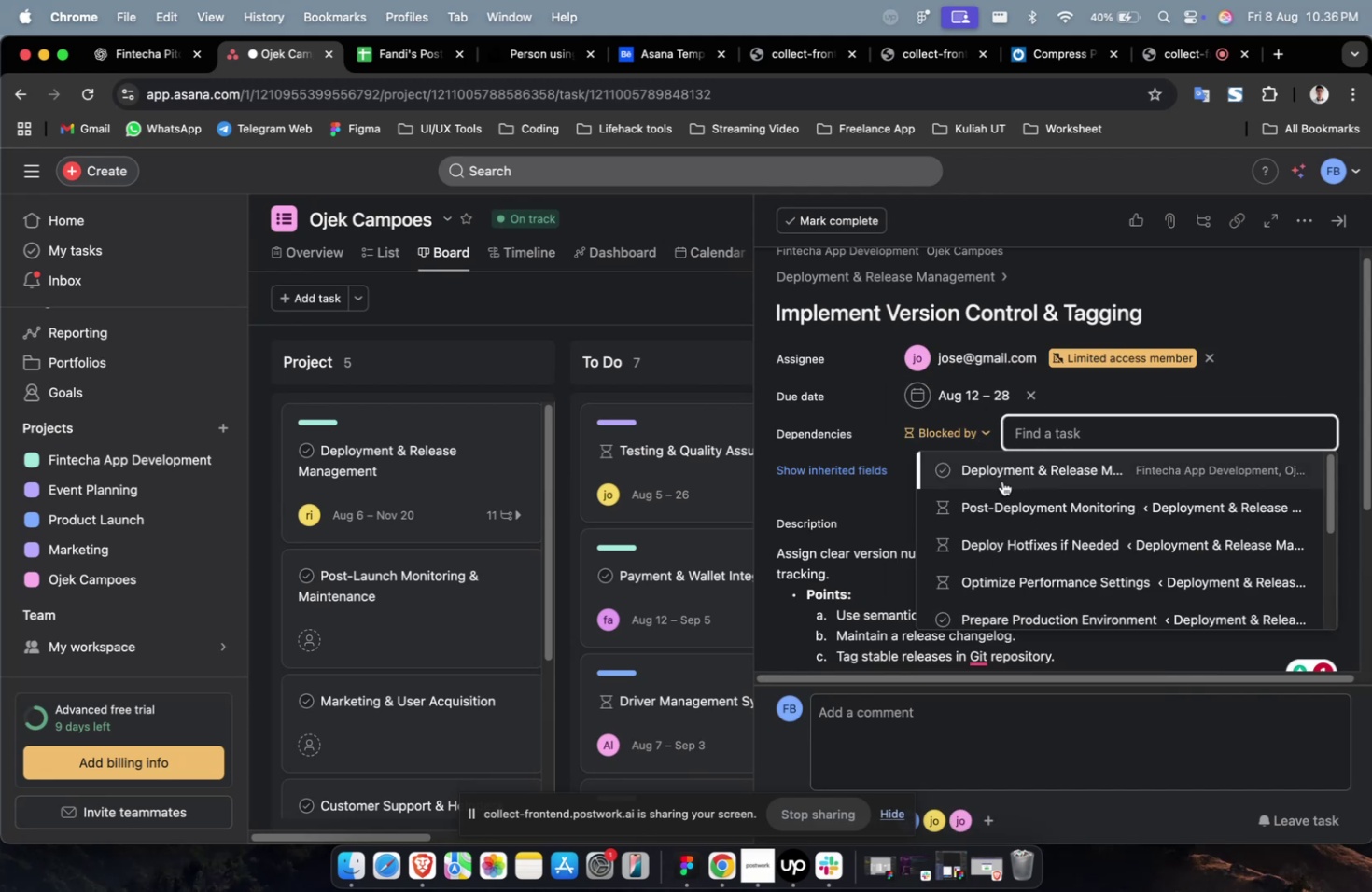 
triple_click([1001, 480])
 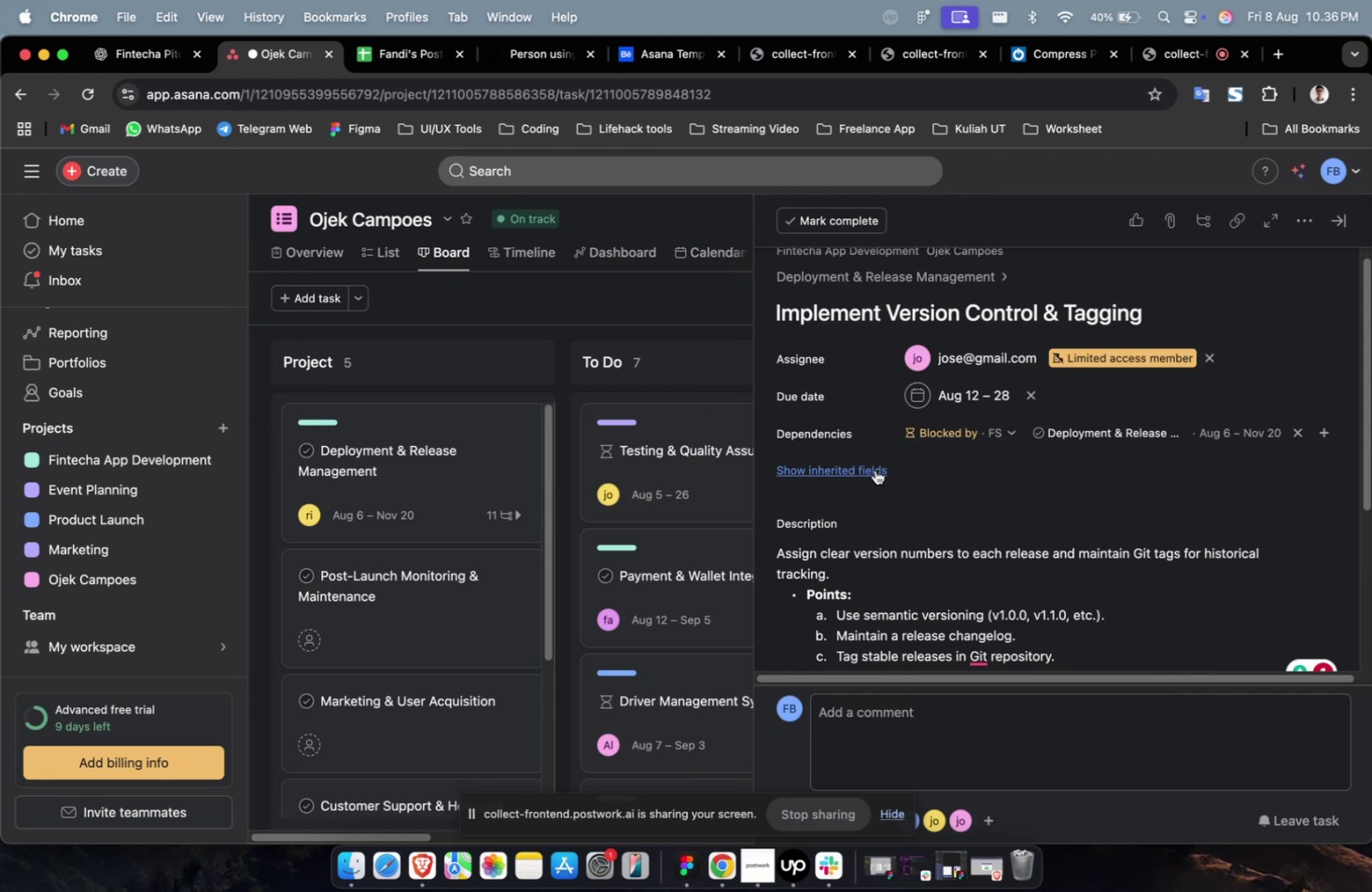 
triple_click([874, 469])
 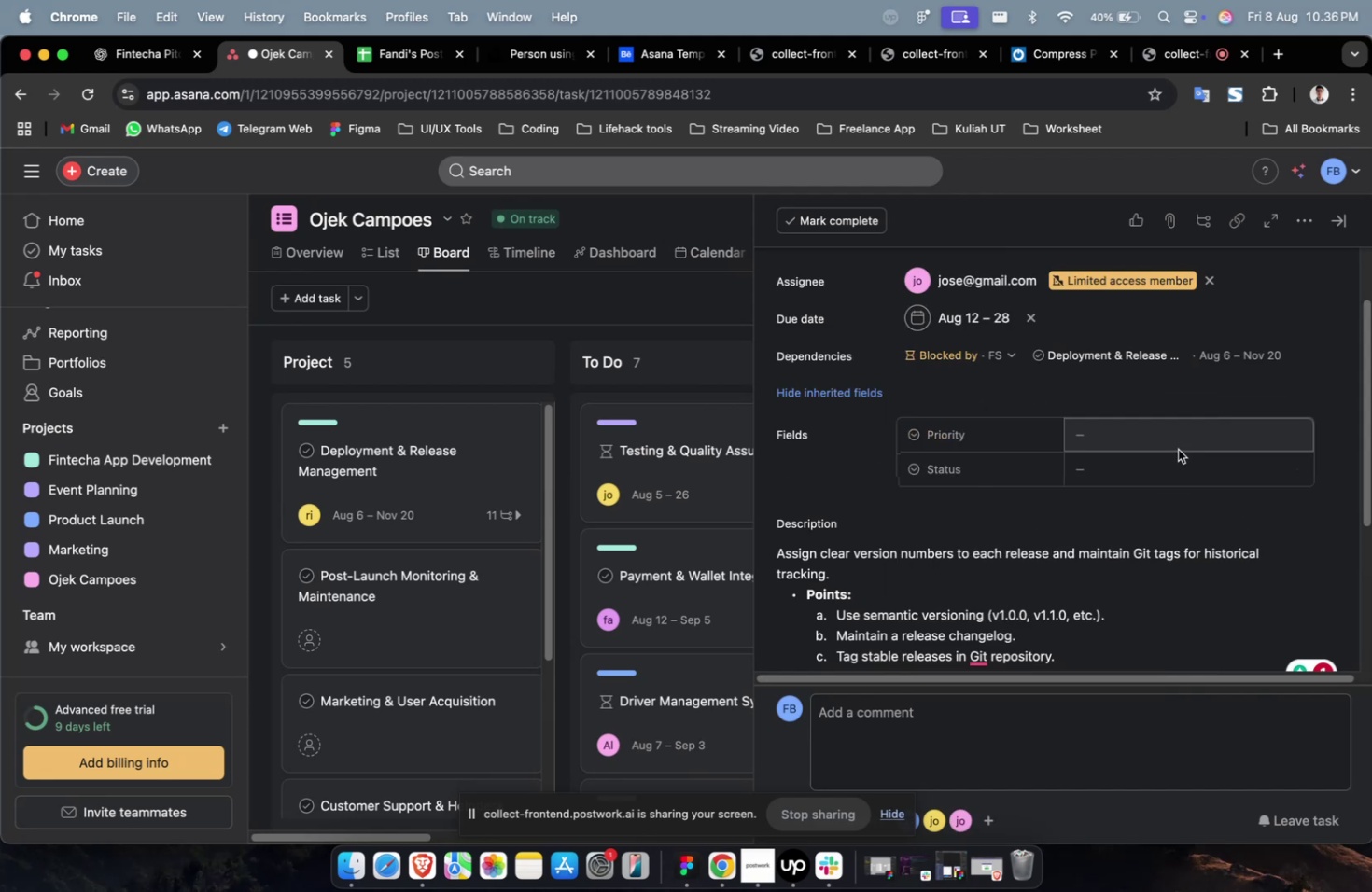 
triple_click([1177, 449])
 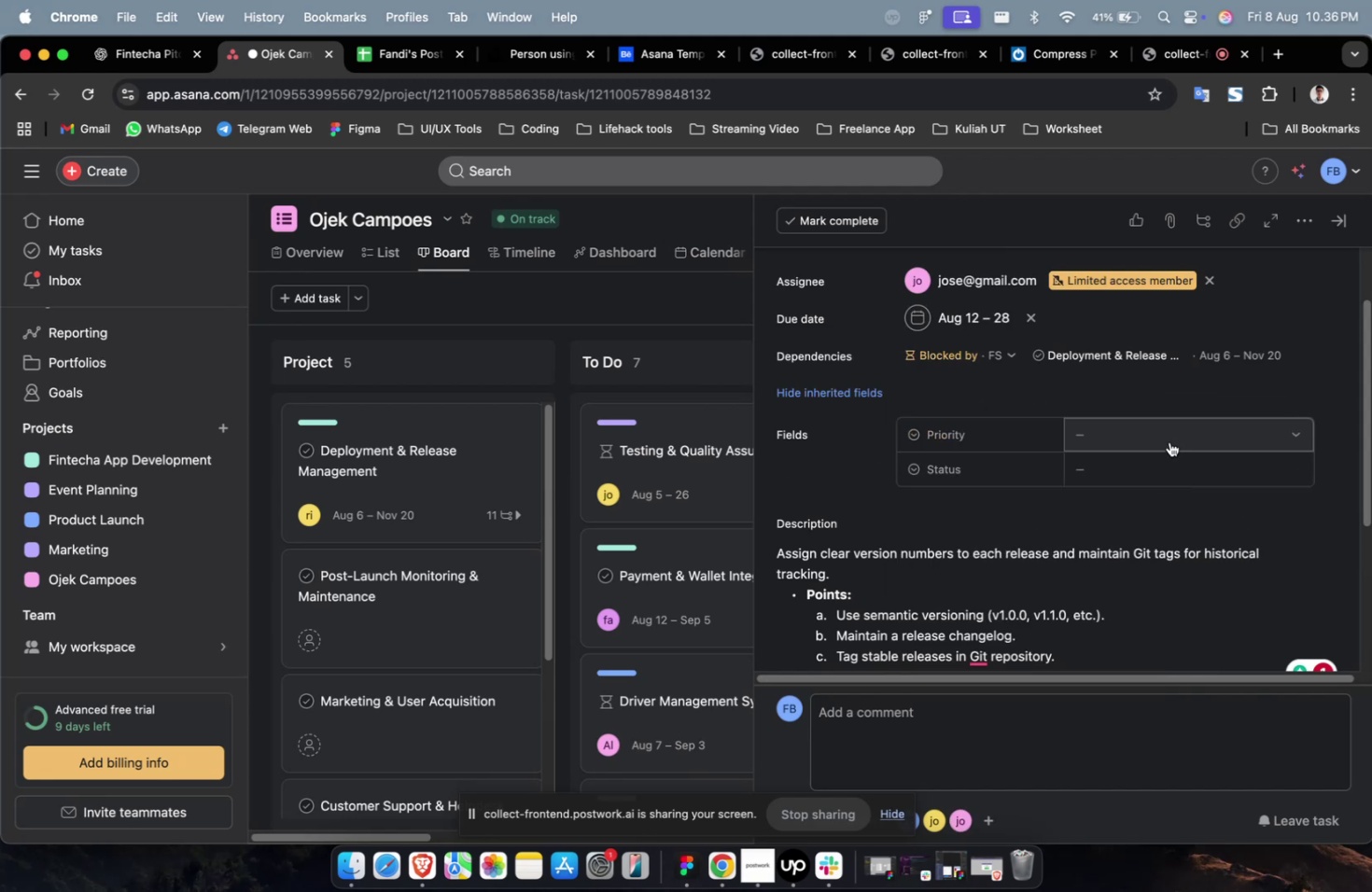 
triple_click([1169, 441])
 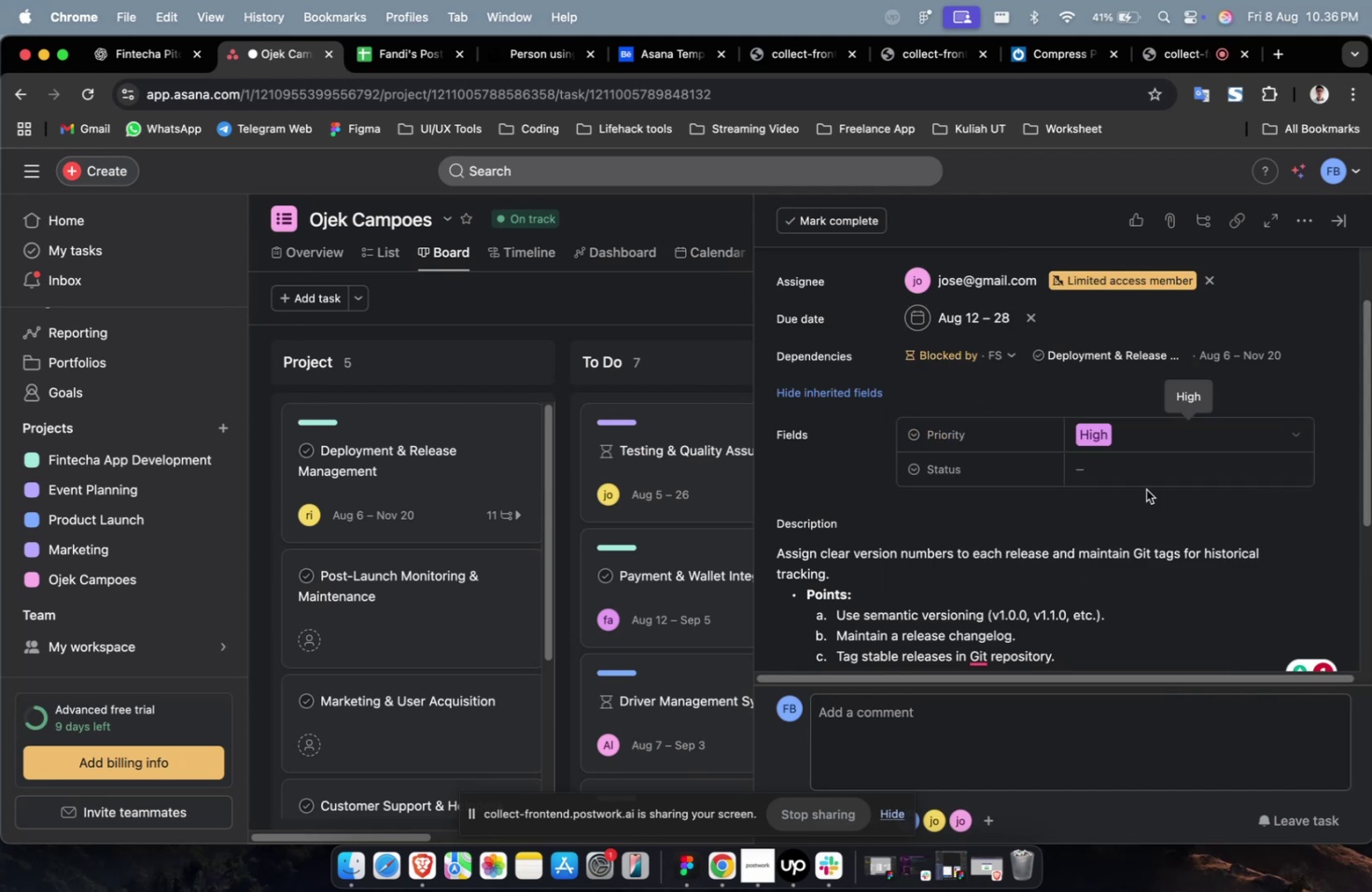 
double_click([1146, 463])
 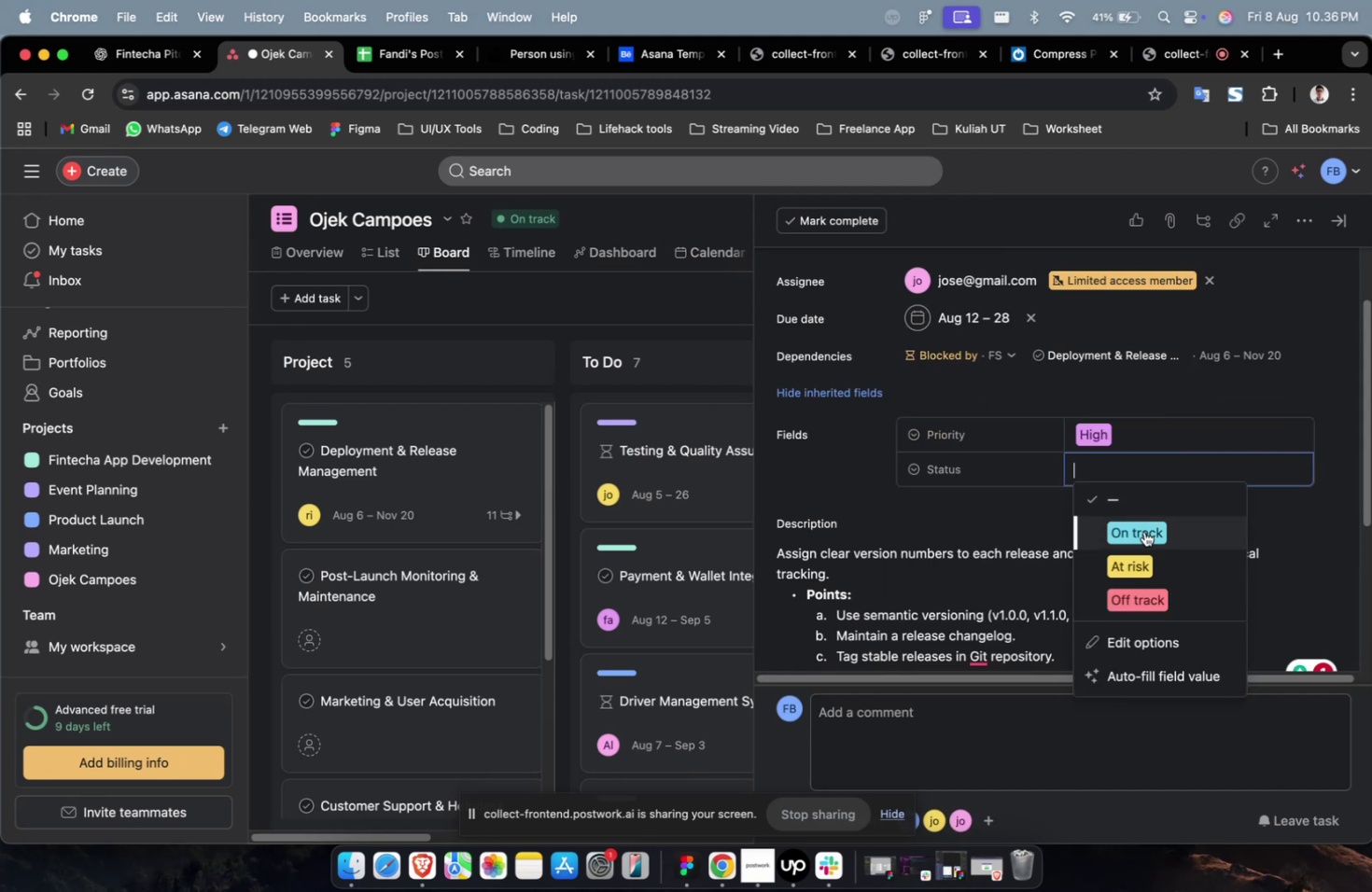 
triple_click([1143, 531])
 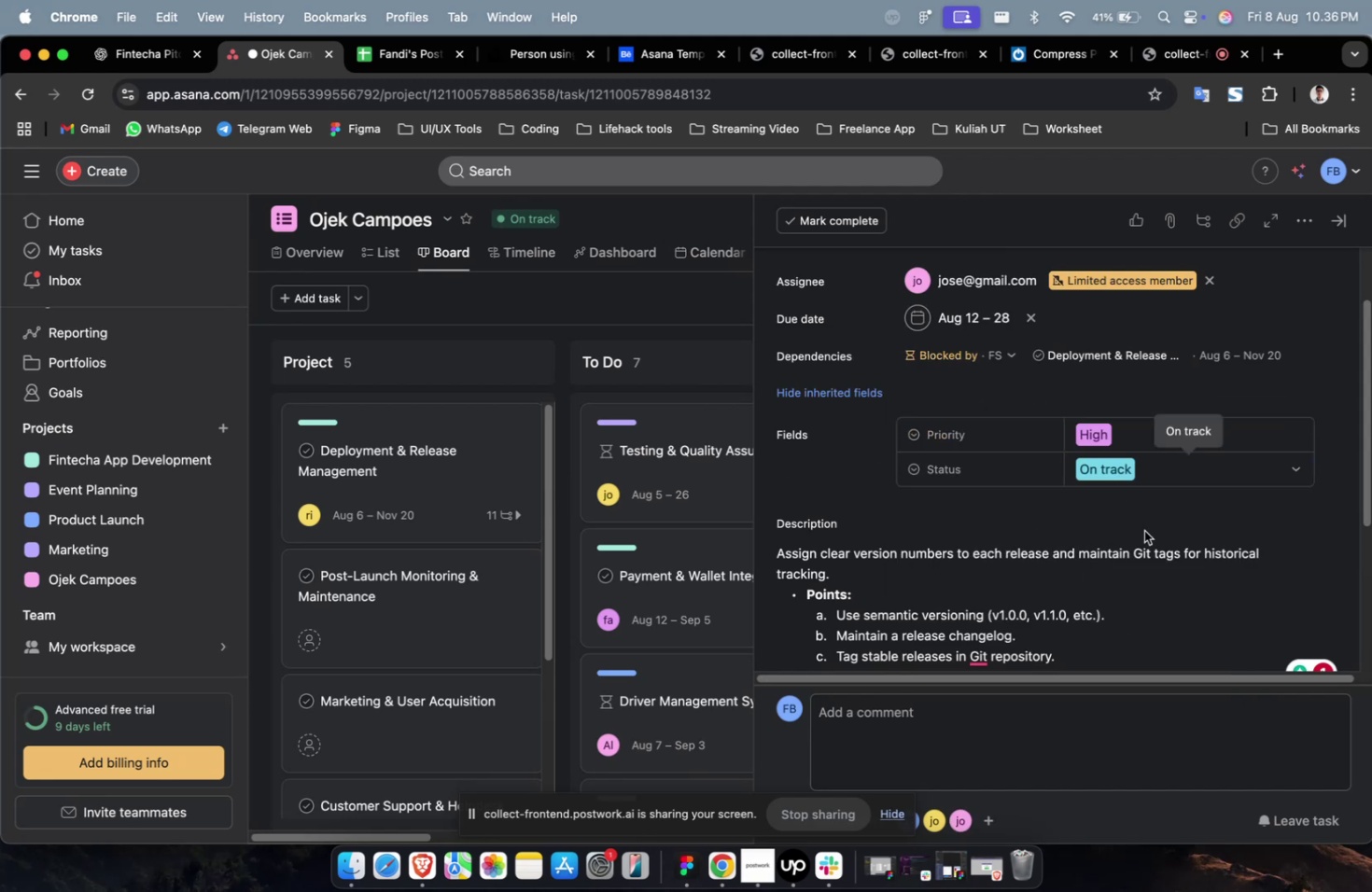 
scroll: coordinate [1143, 530], scroll_direction: up, amount: 8.0
 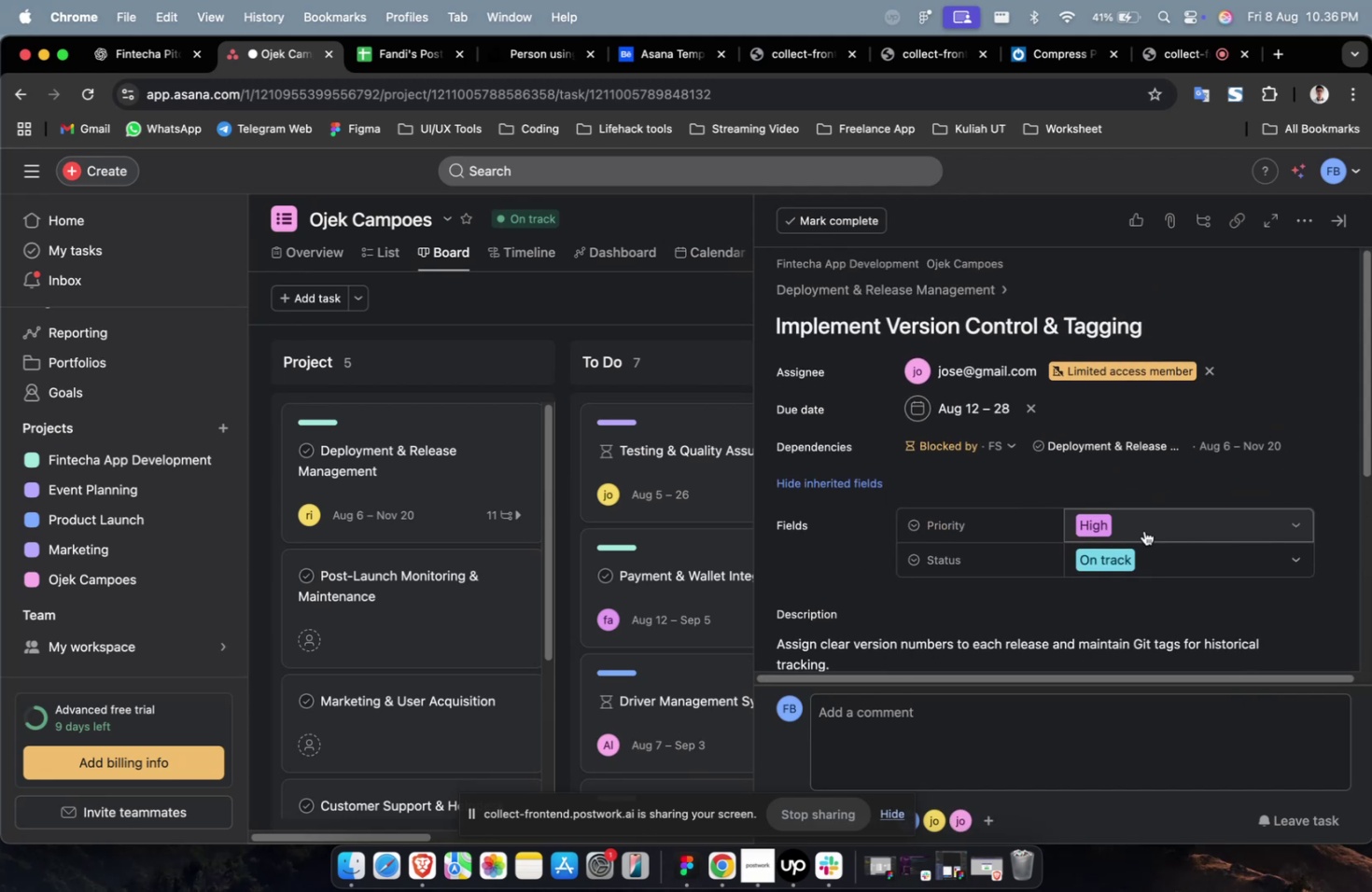 
scroll: coordinate [1148, 521], scroll_direction: down, amount: 43.0
 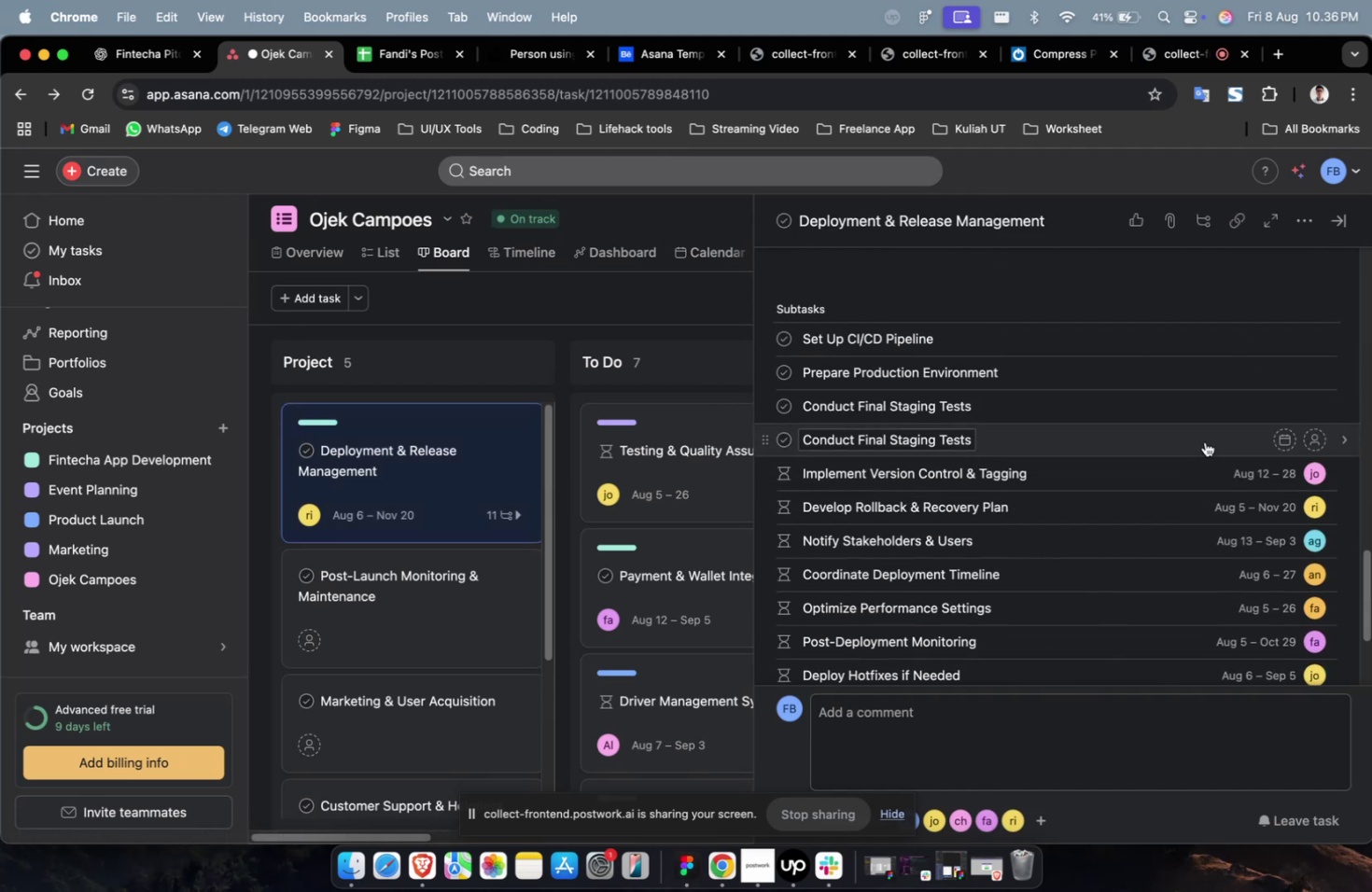 
left_click([1204, 441])
 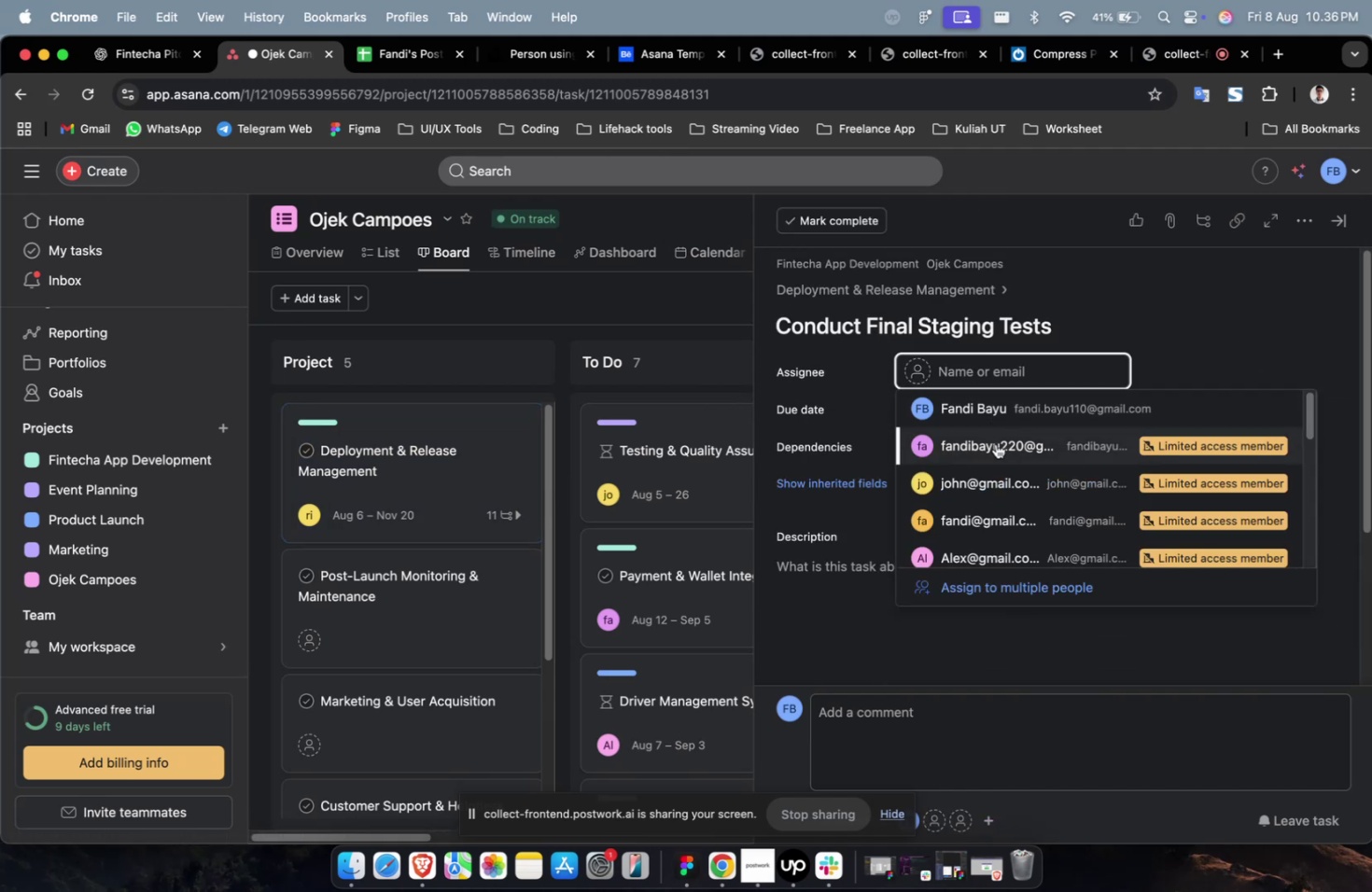 
double_click([987, 382])
 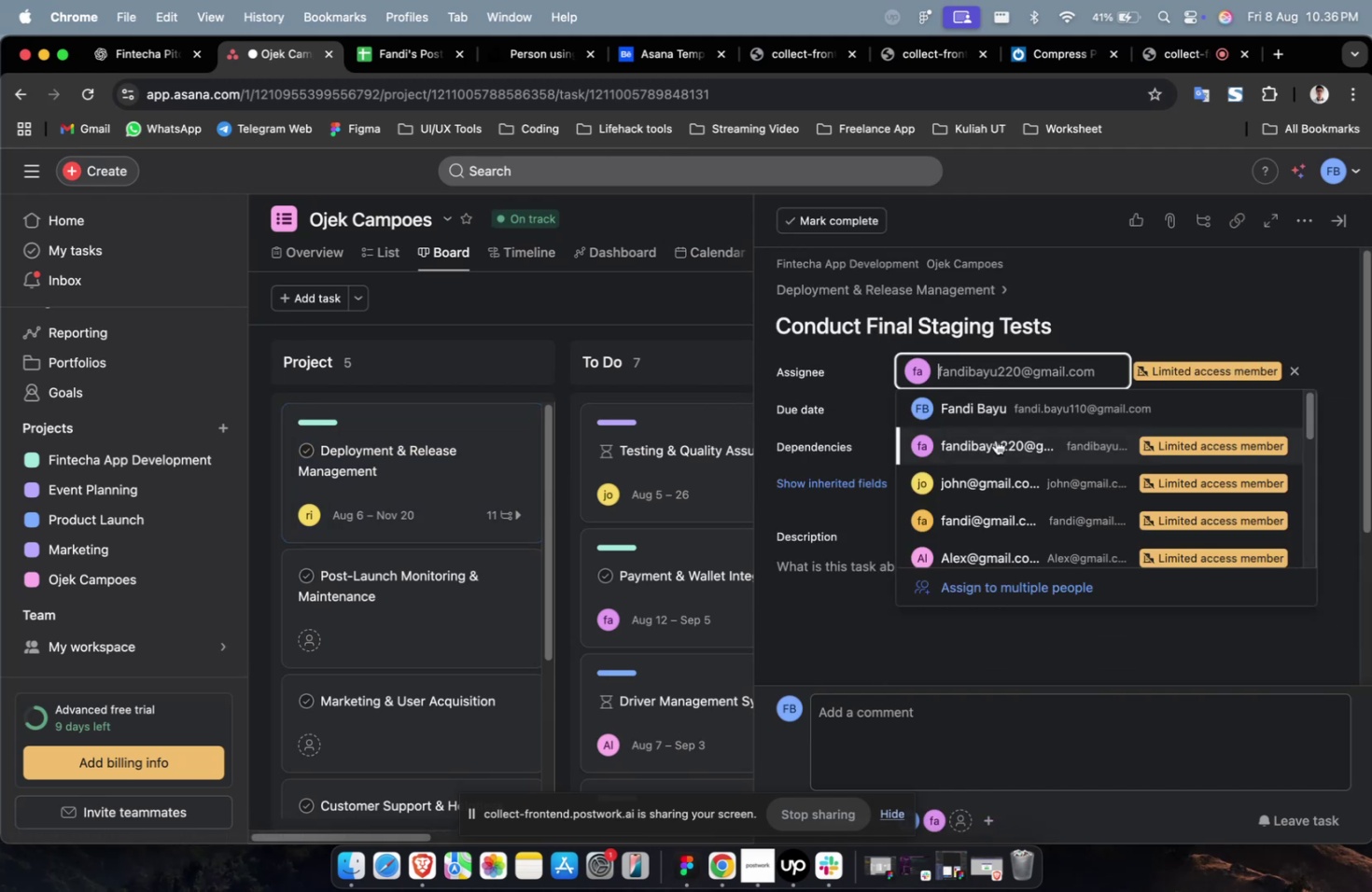 
scroll: coordinate [998, 464], scroll_direction: down, amount: 9.0
 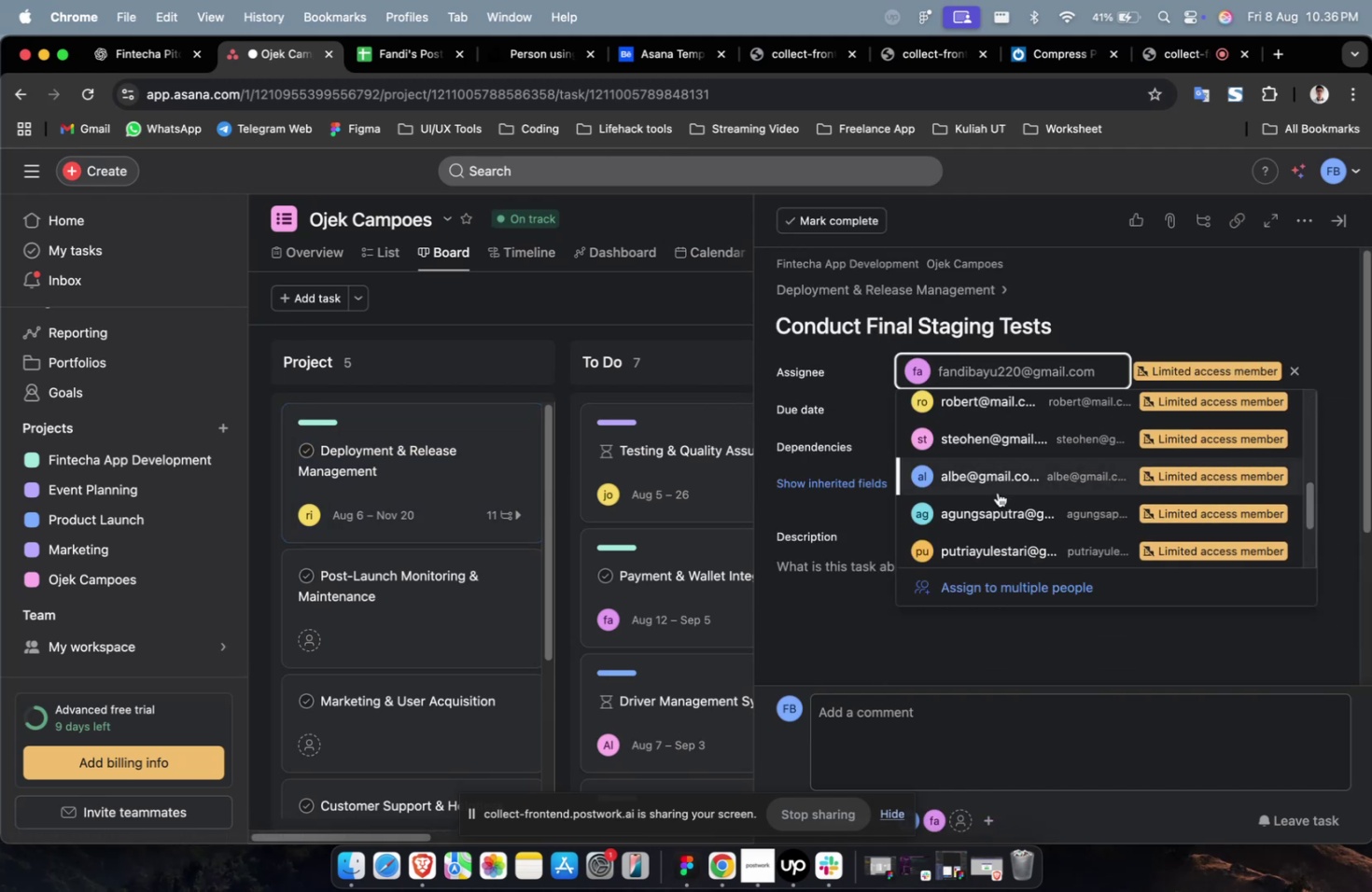 
left_click([997, 492])
 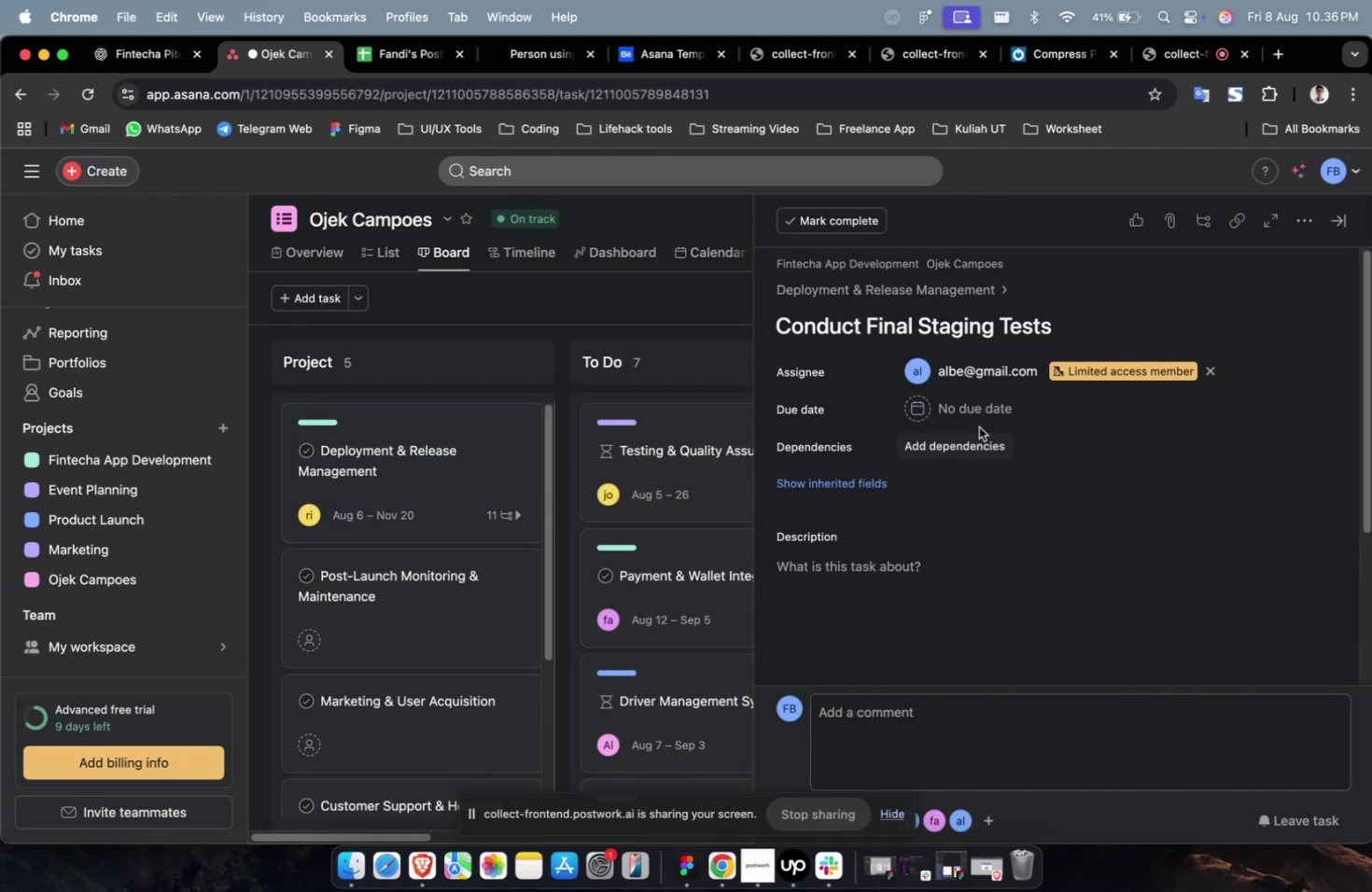 
double_click([975, 420])
 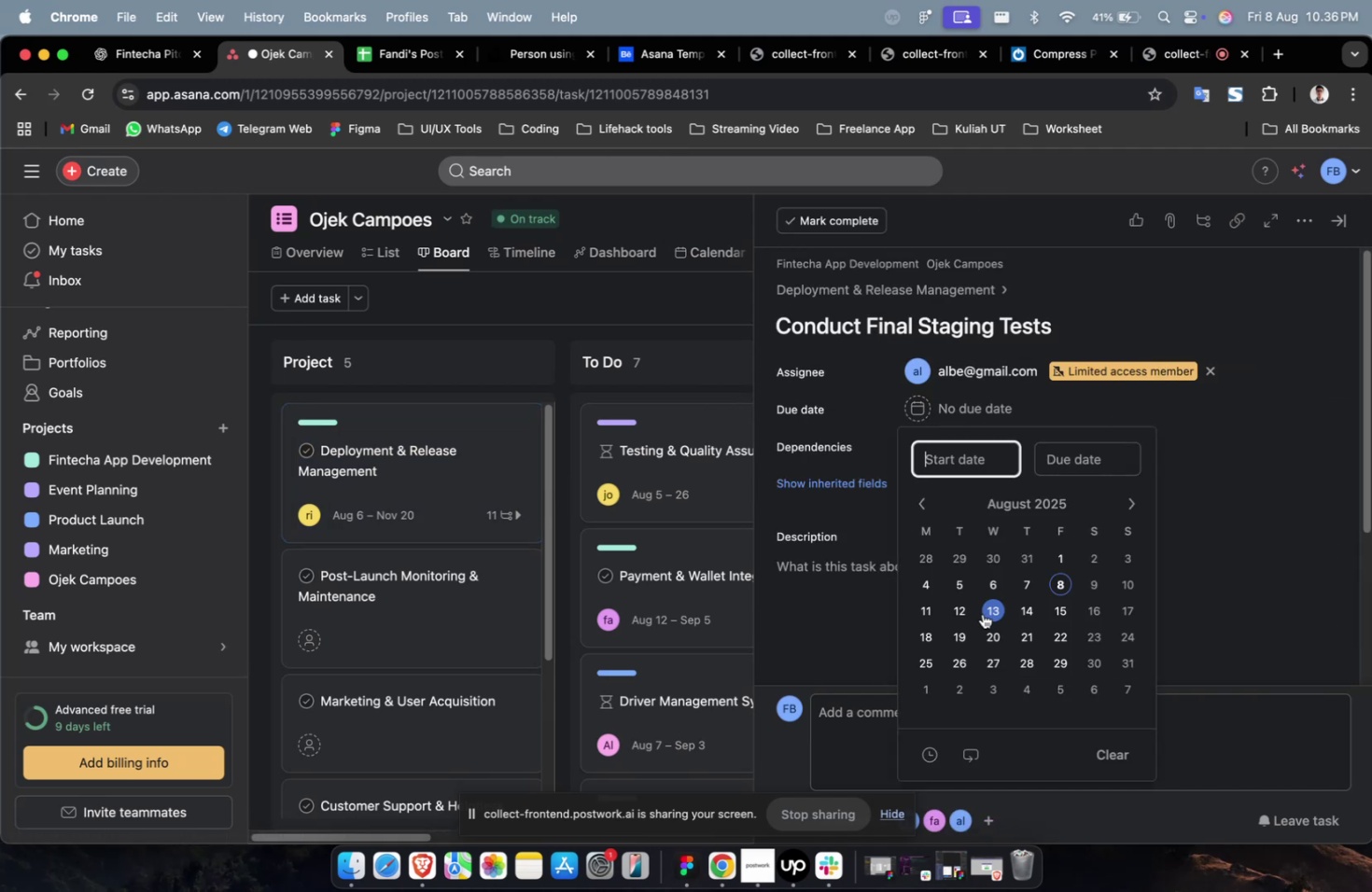 
triple_click([966, 610])
 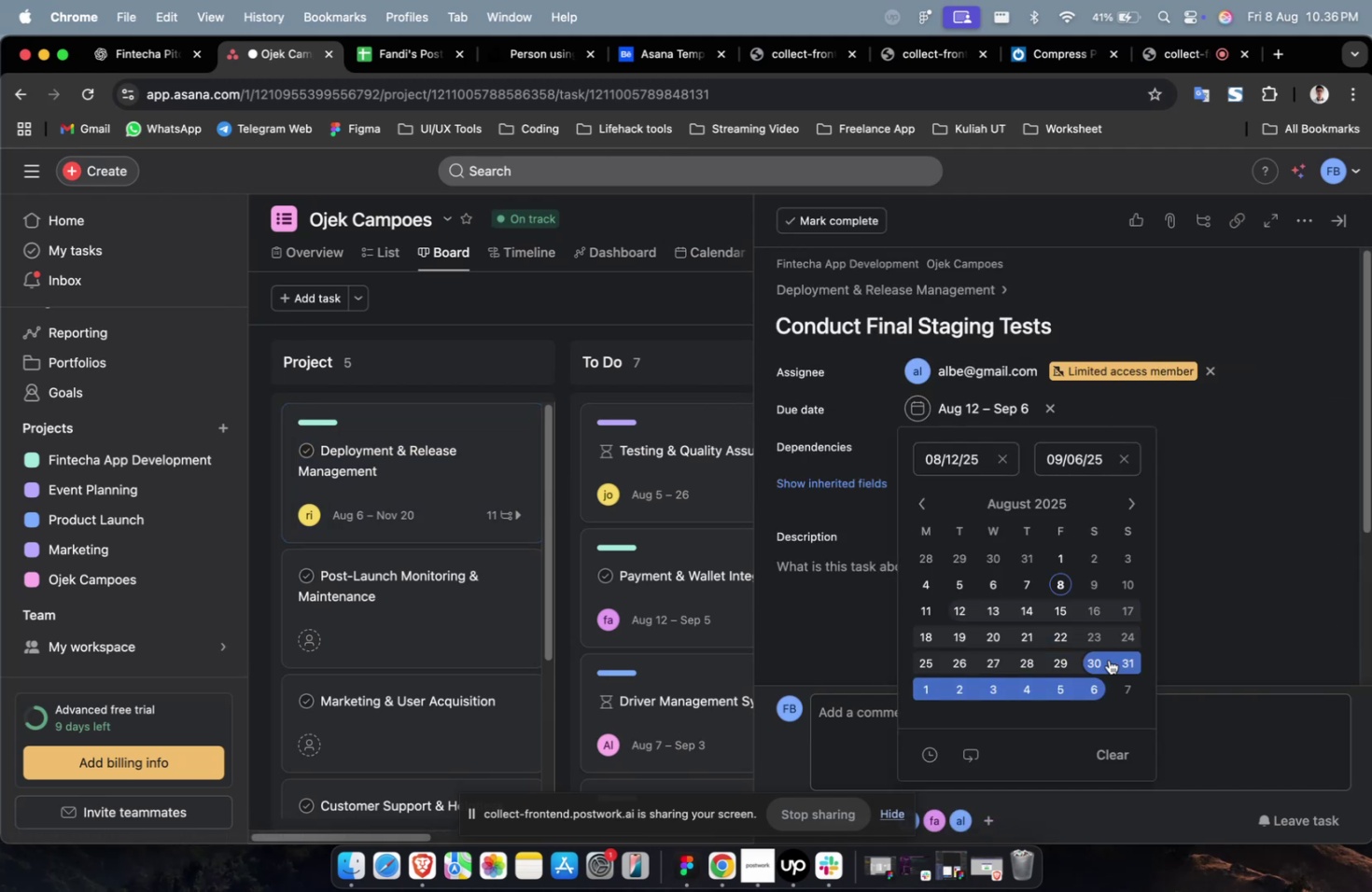 
double_click([1239, 465])
 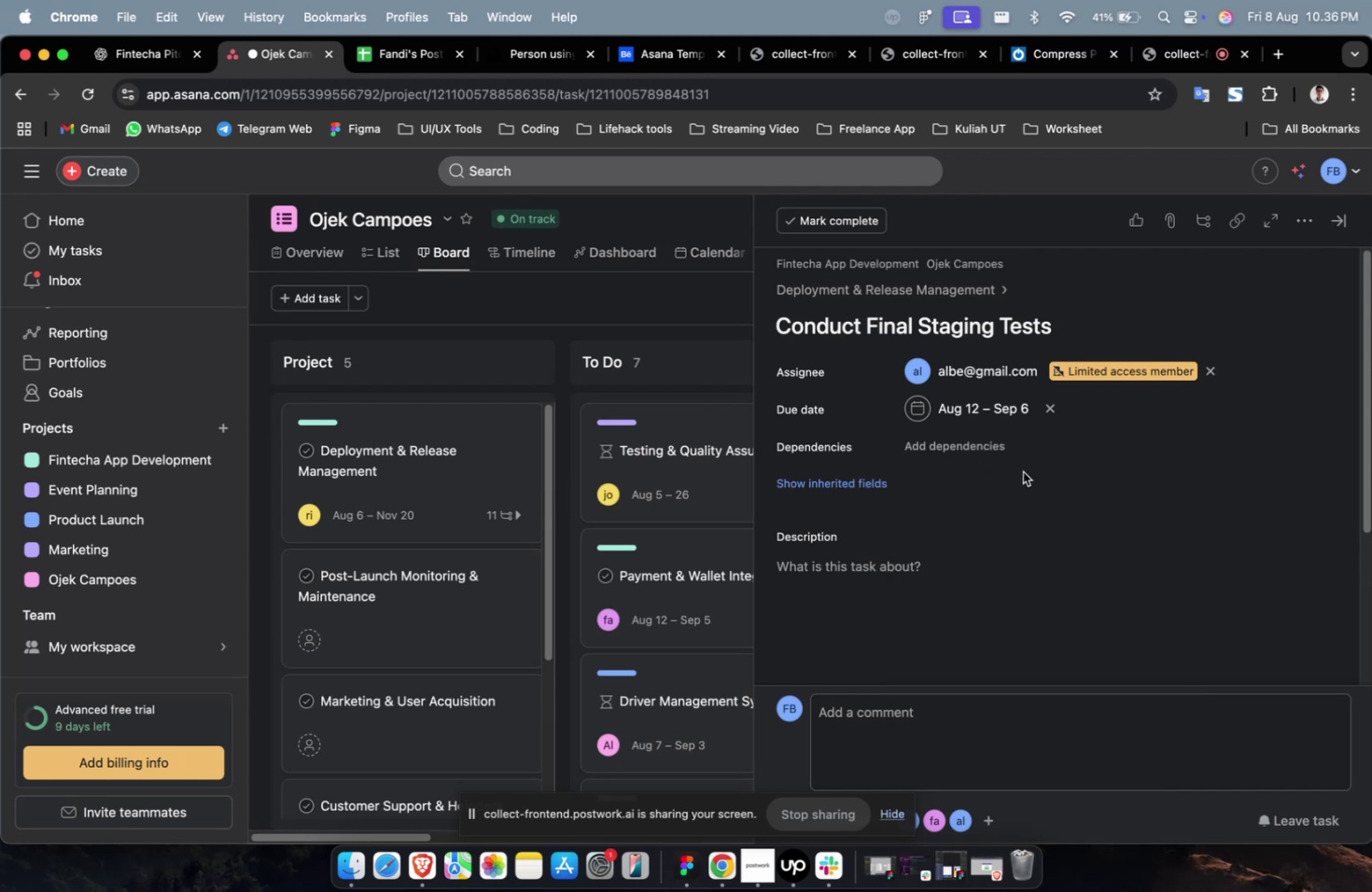 
triple_click([1022, 471])
 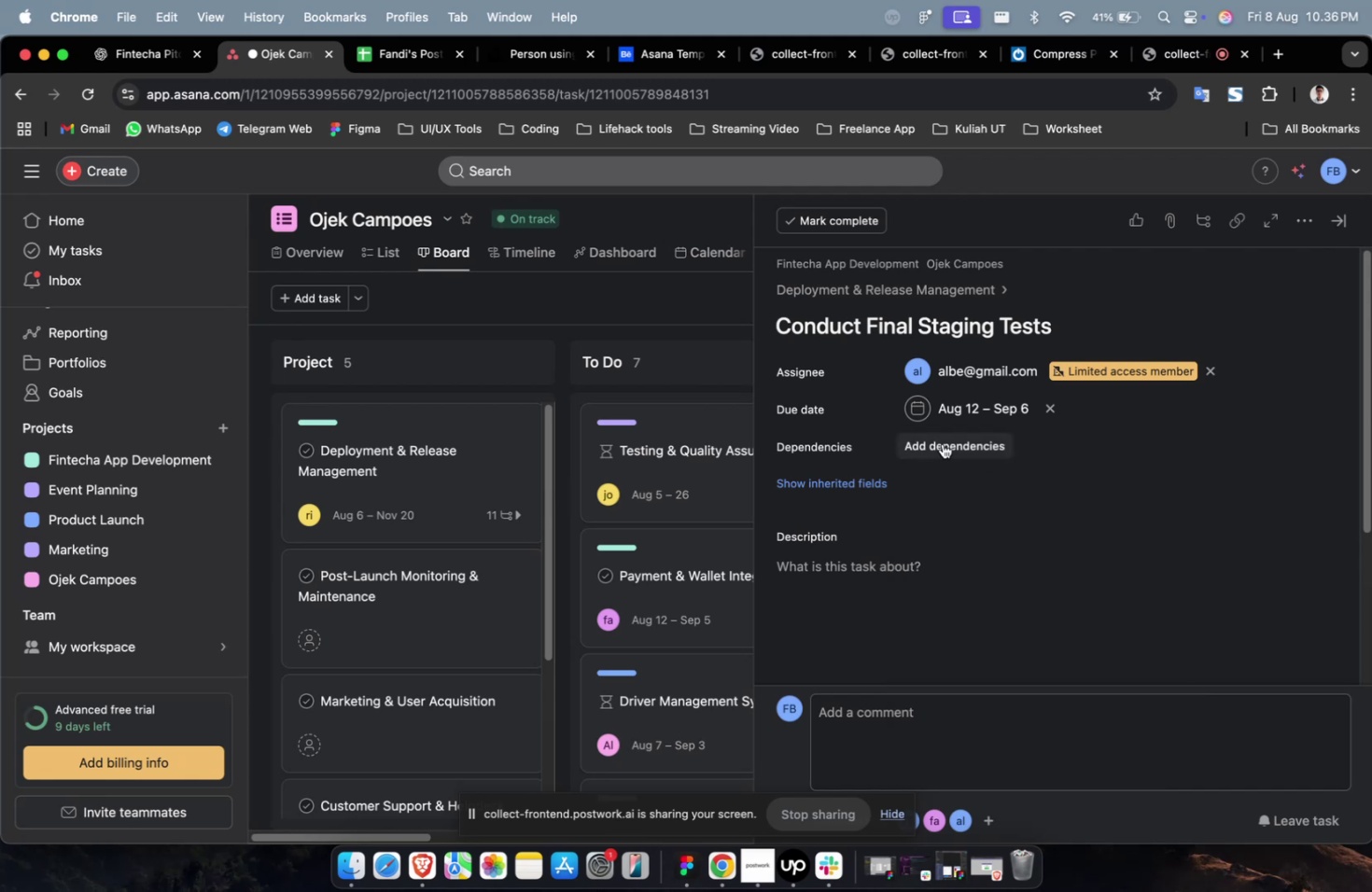 
left_click([942, 443])
 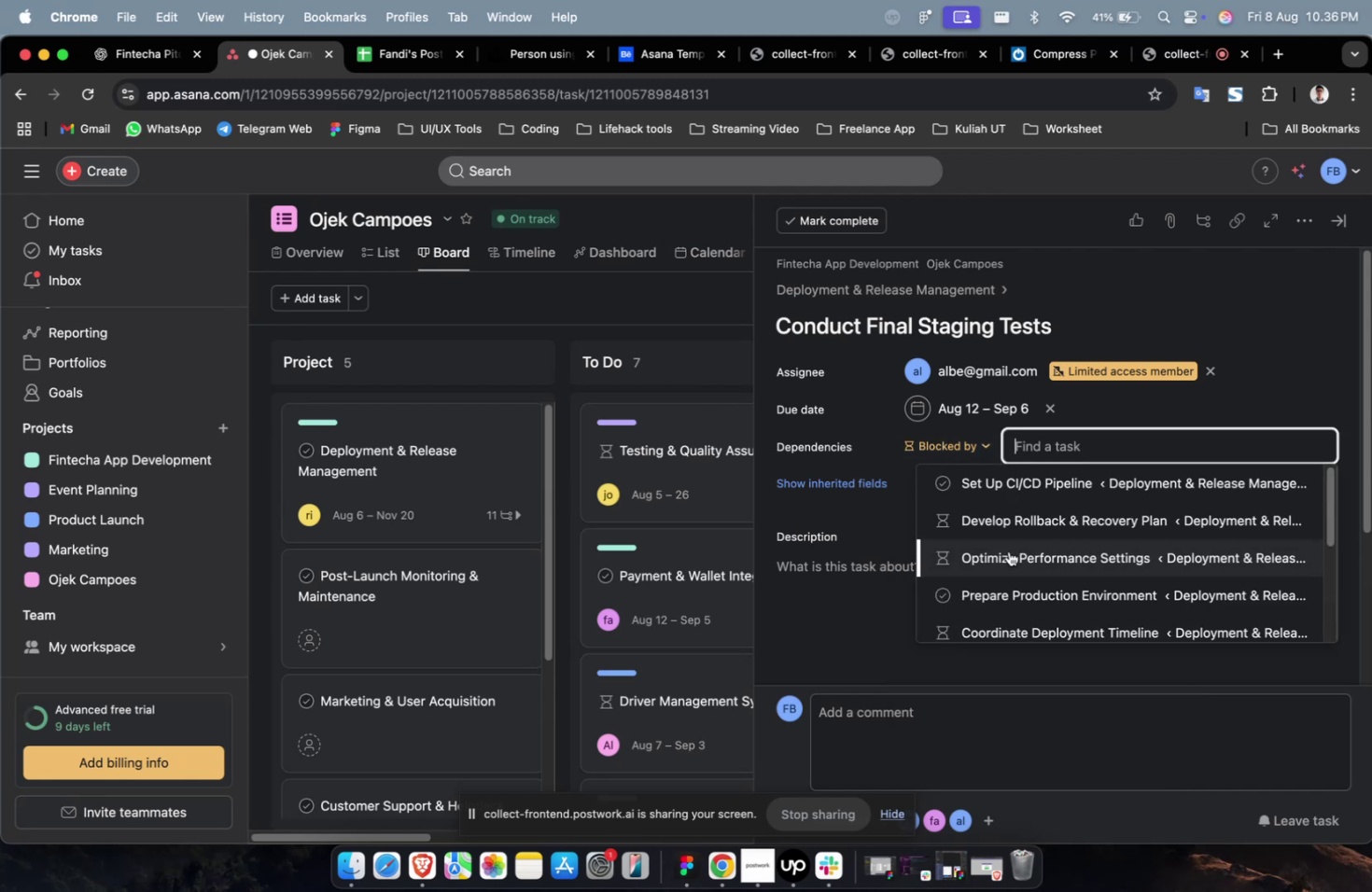 
double_click([1008, 551])
 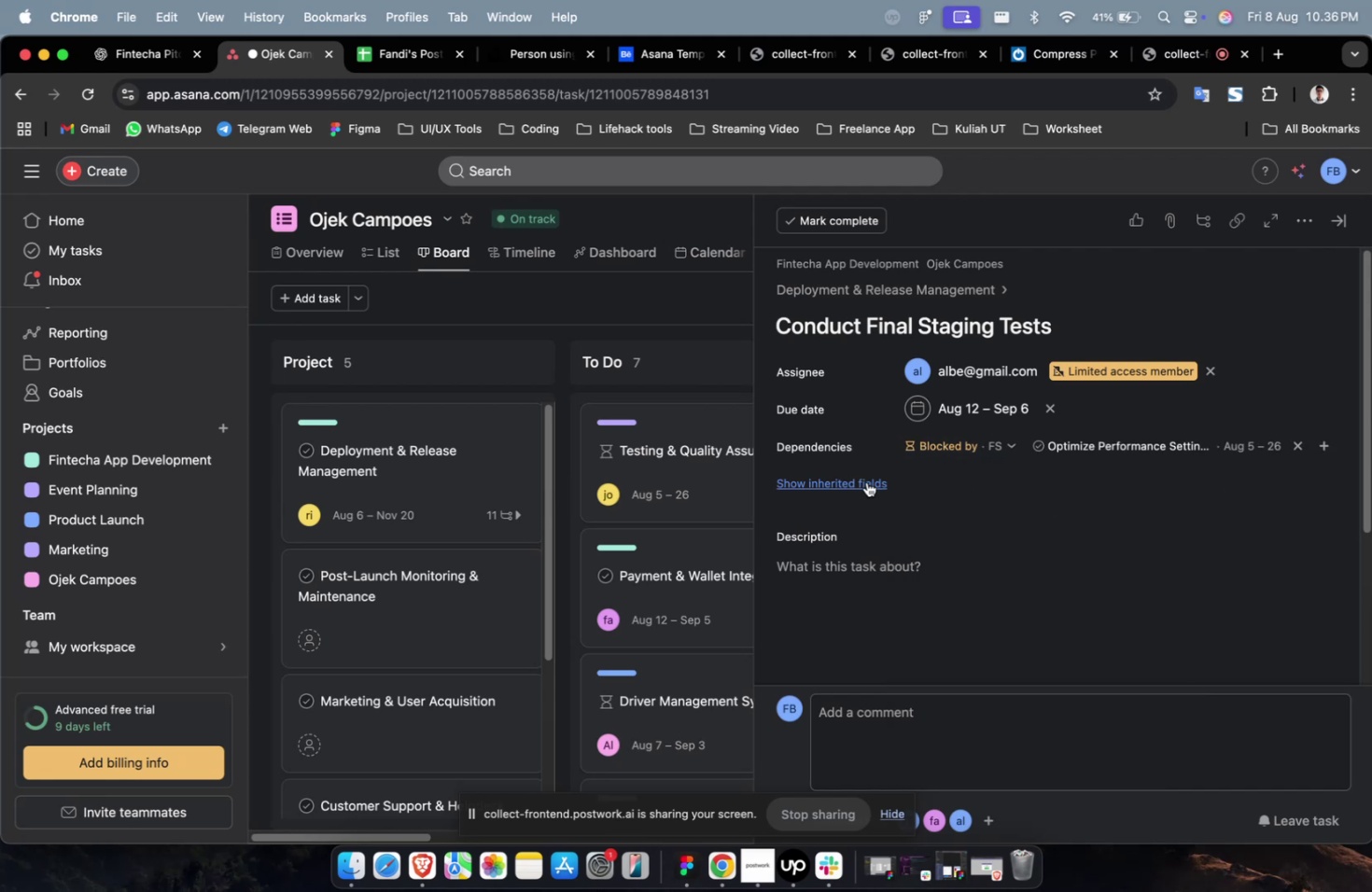 
triple_click([866, 481])
 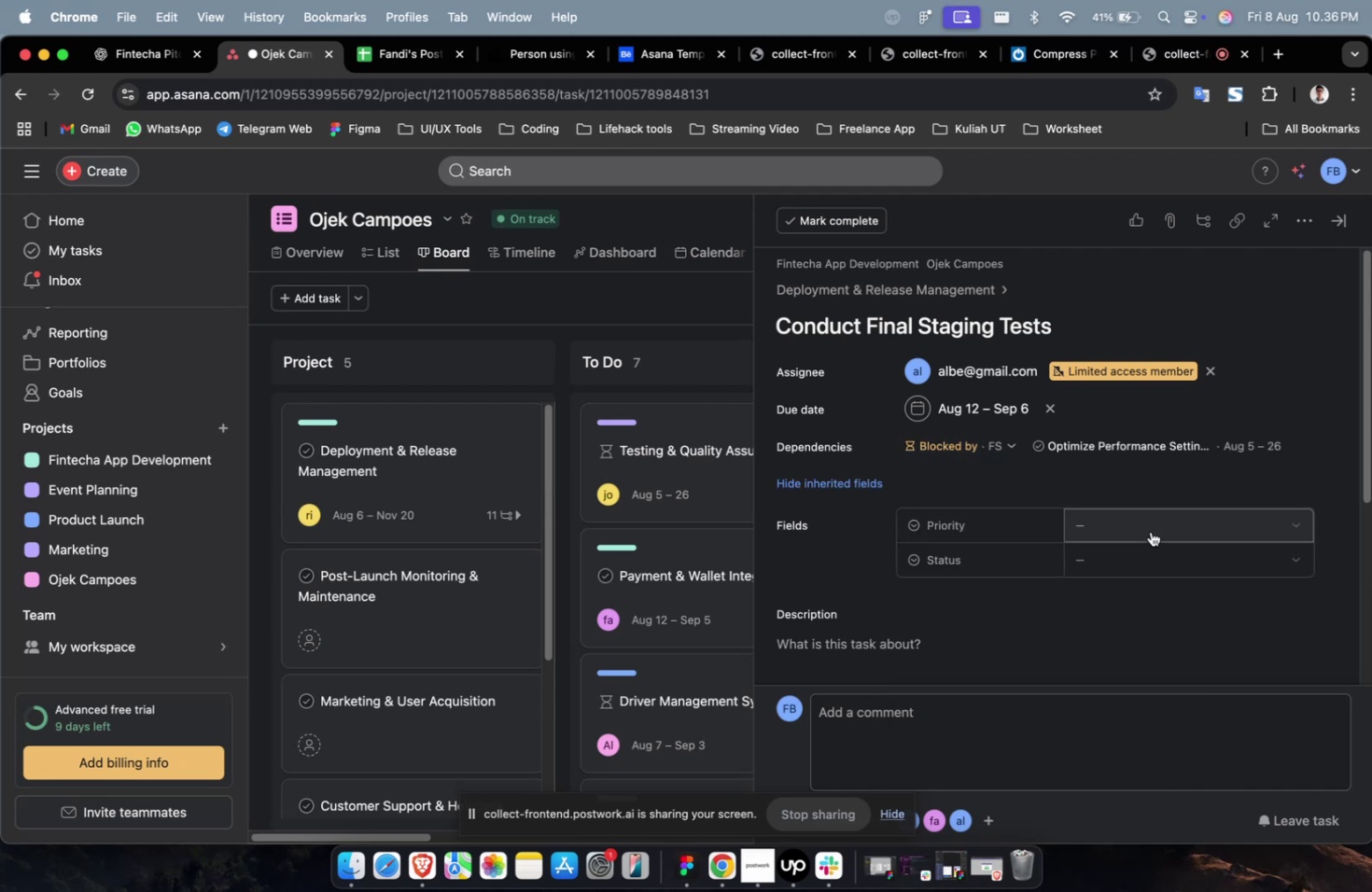 
triple_click([1150, 531])
 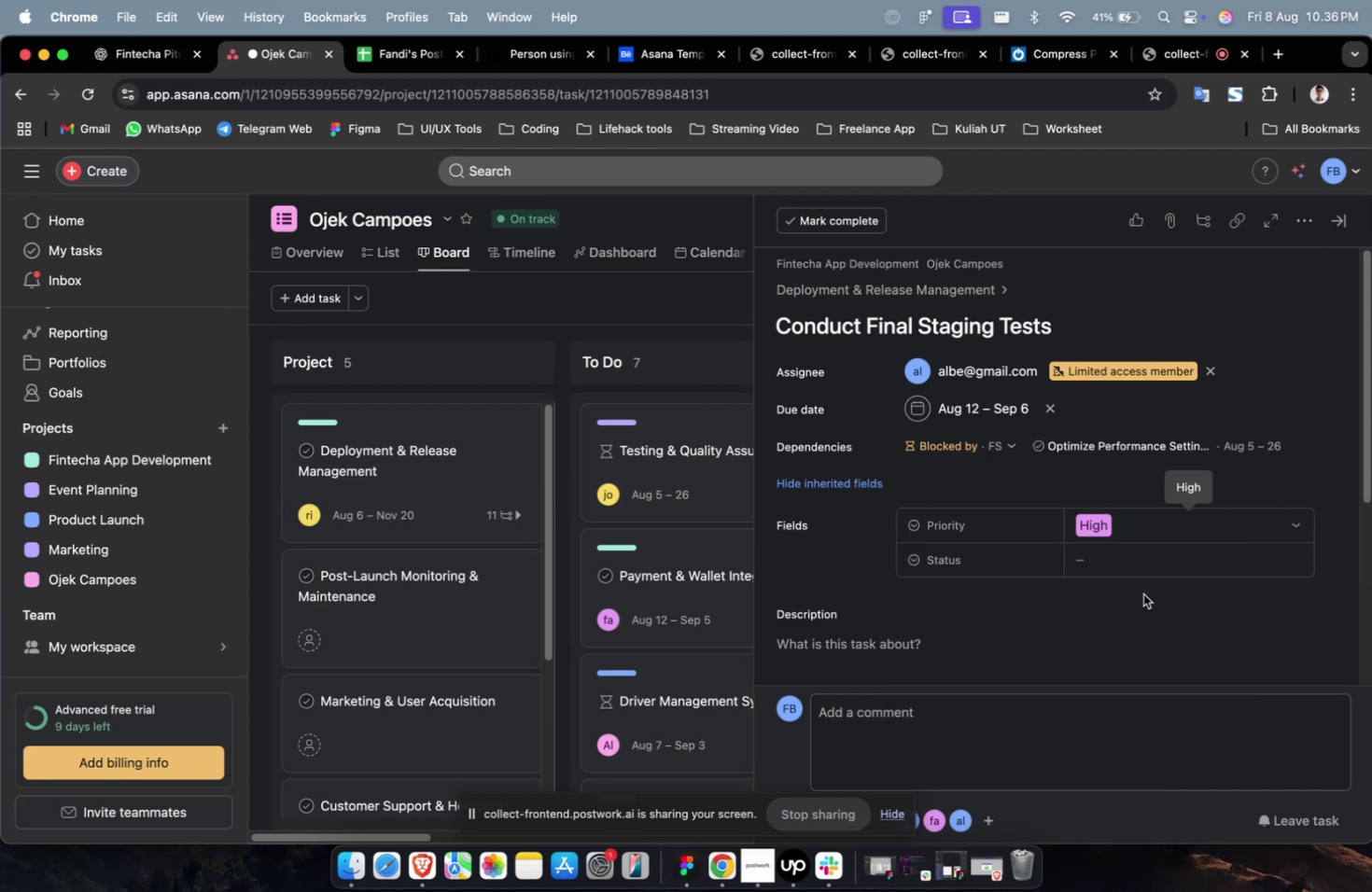 
triple_click([1142, 572])
 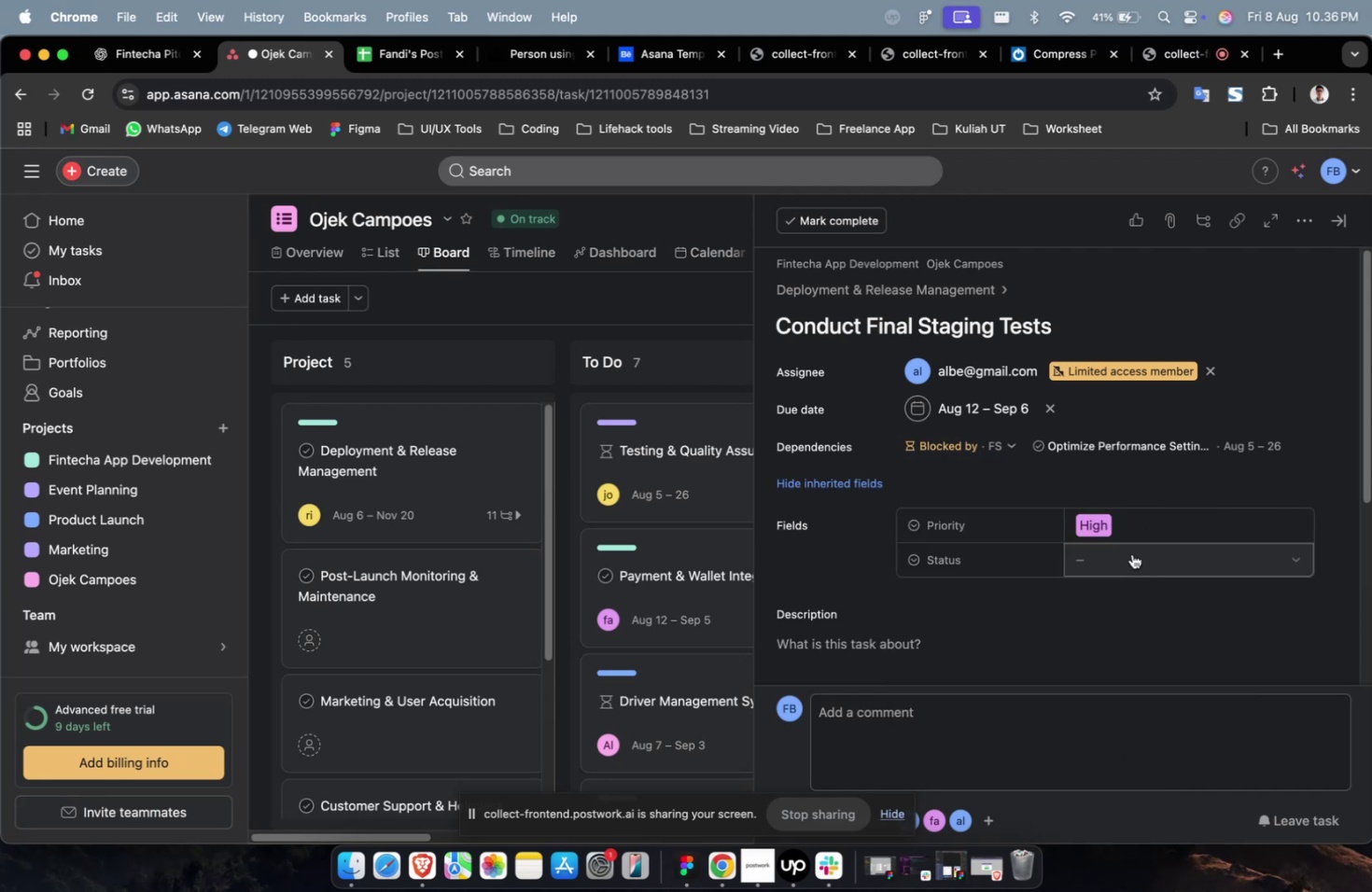 
triple_click([1131, 553])
 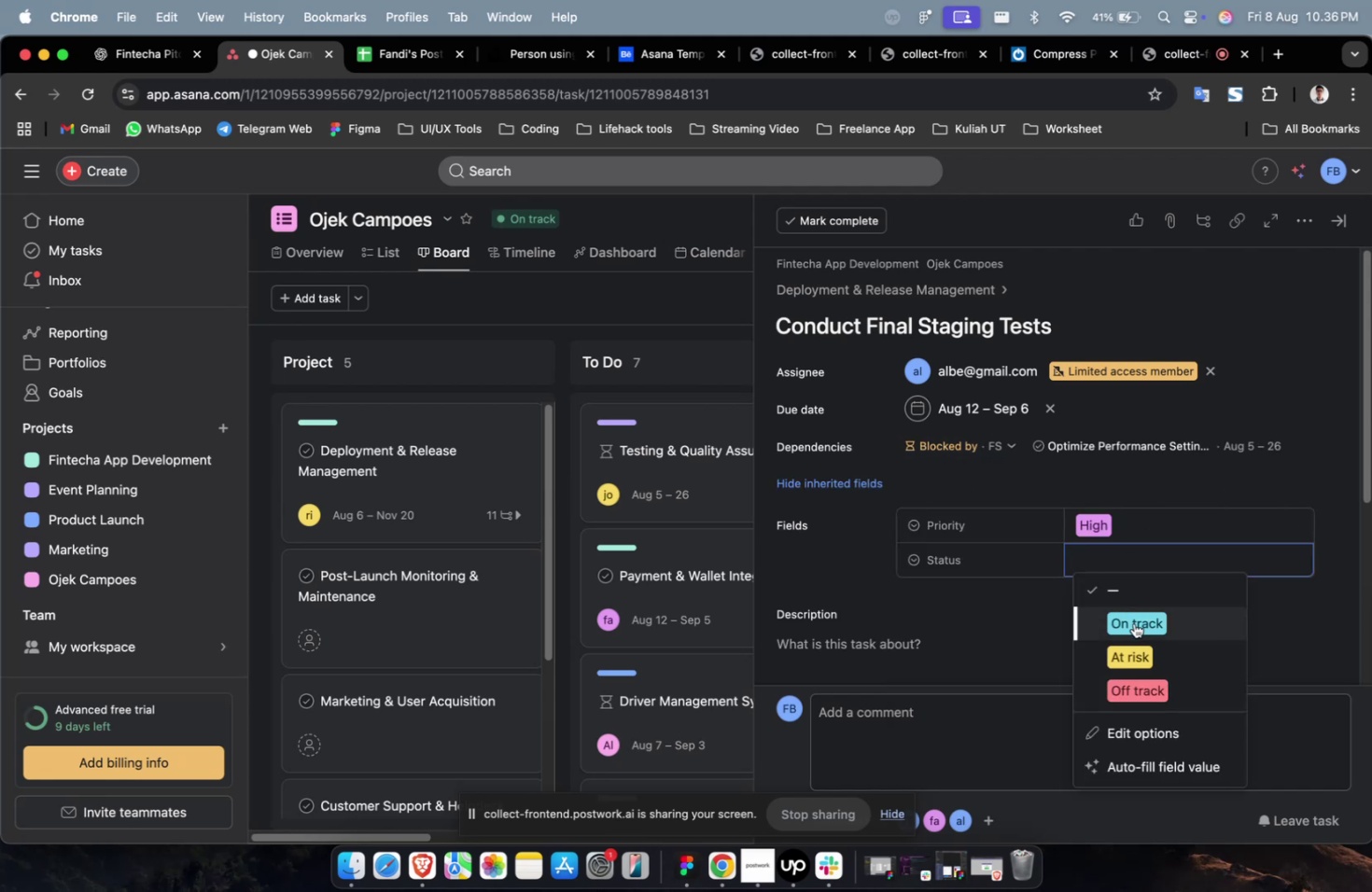 
left_click([1133, 622])
 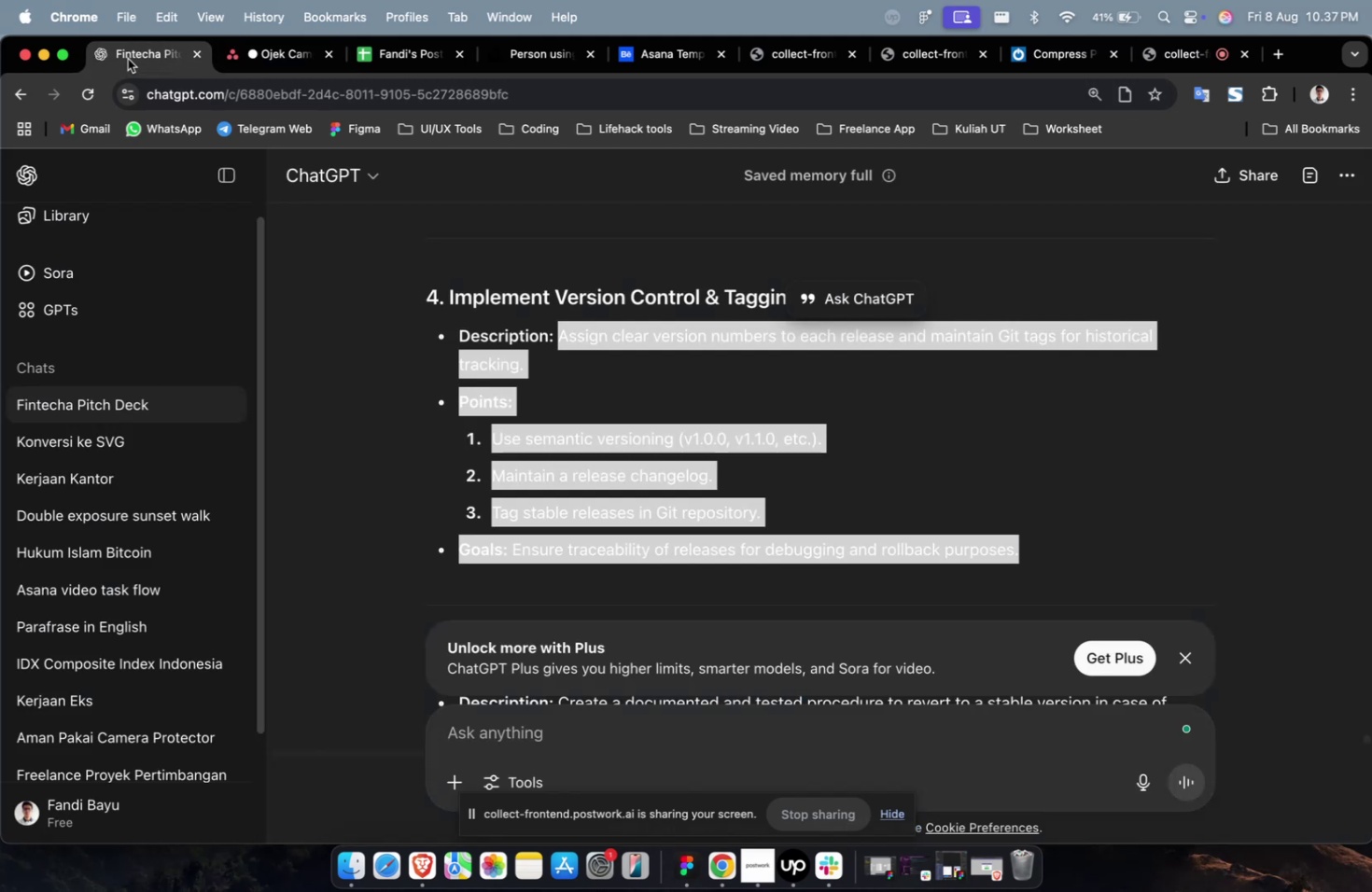 
scroll: coordinate [668, 426], scroll_direction: up, amount: 11.0
 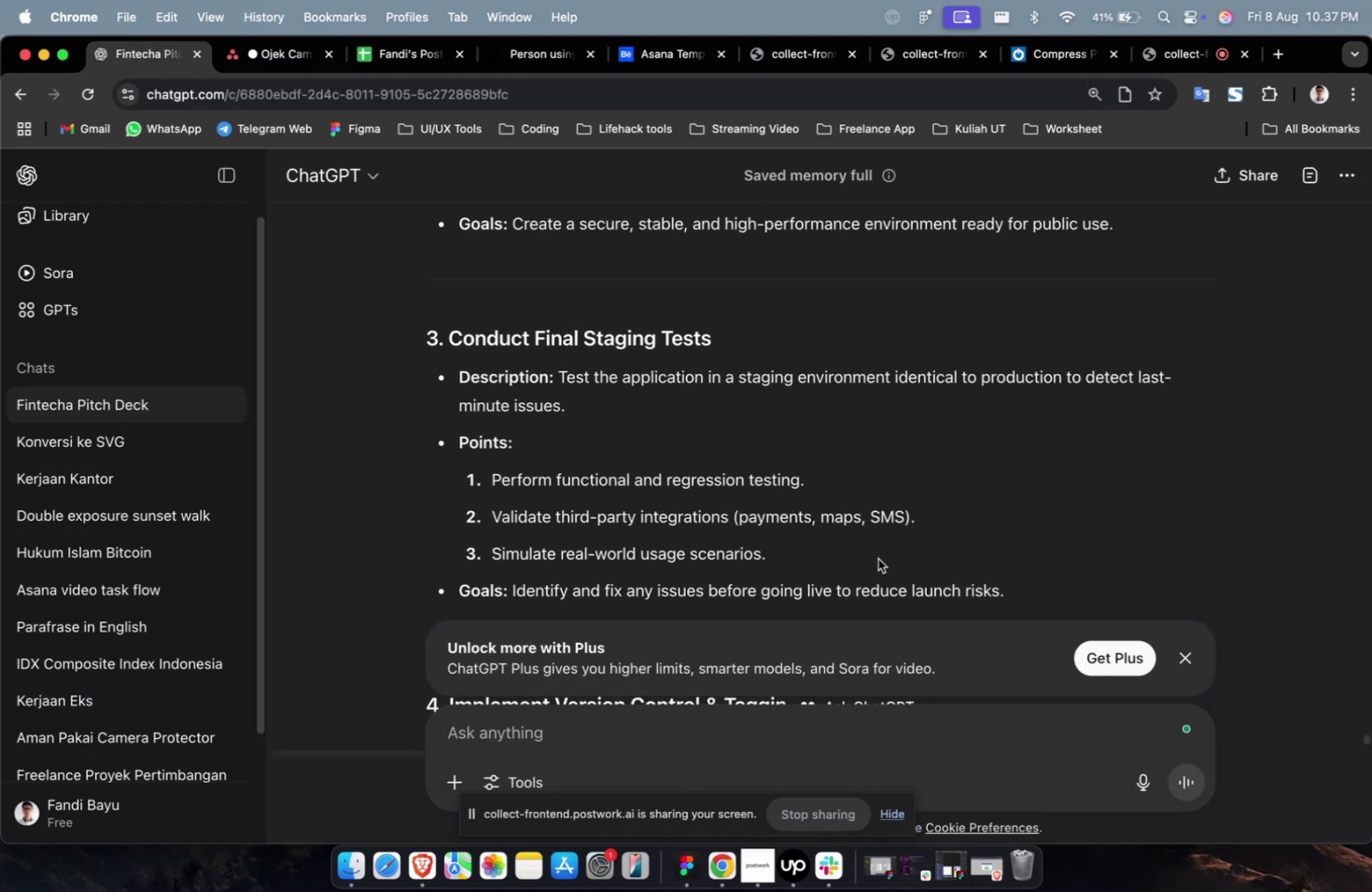 
scroll: coordinate [884, 560], scroll_direction: down, amount: 2.0
 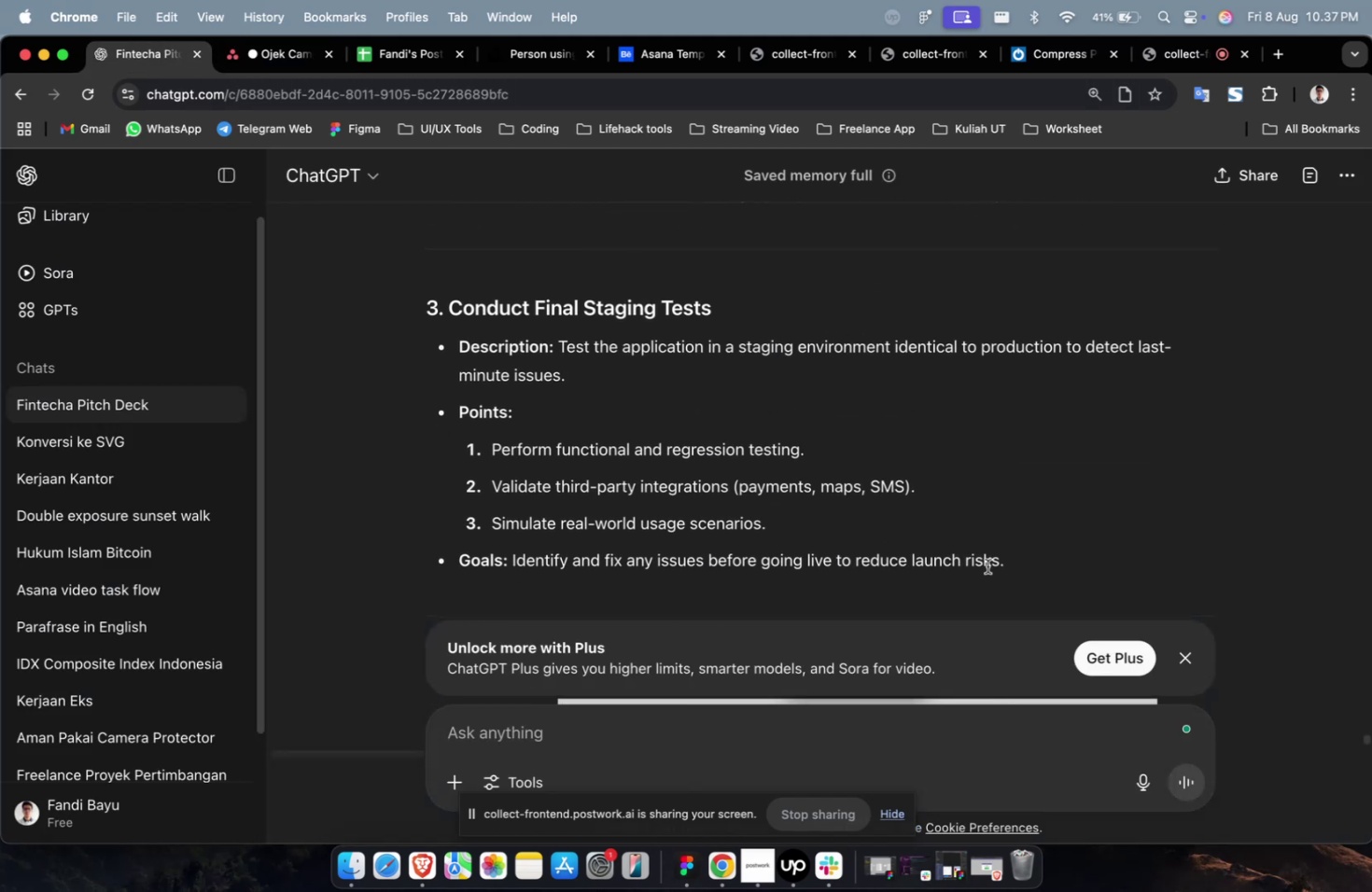 
left_click_drag(start_coordinate=[1032, 564], to_coordinate=[556, 354])
 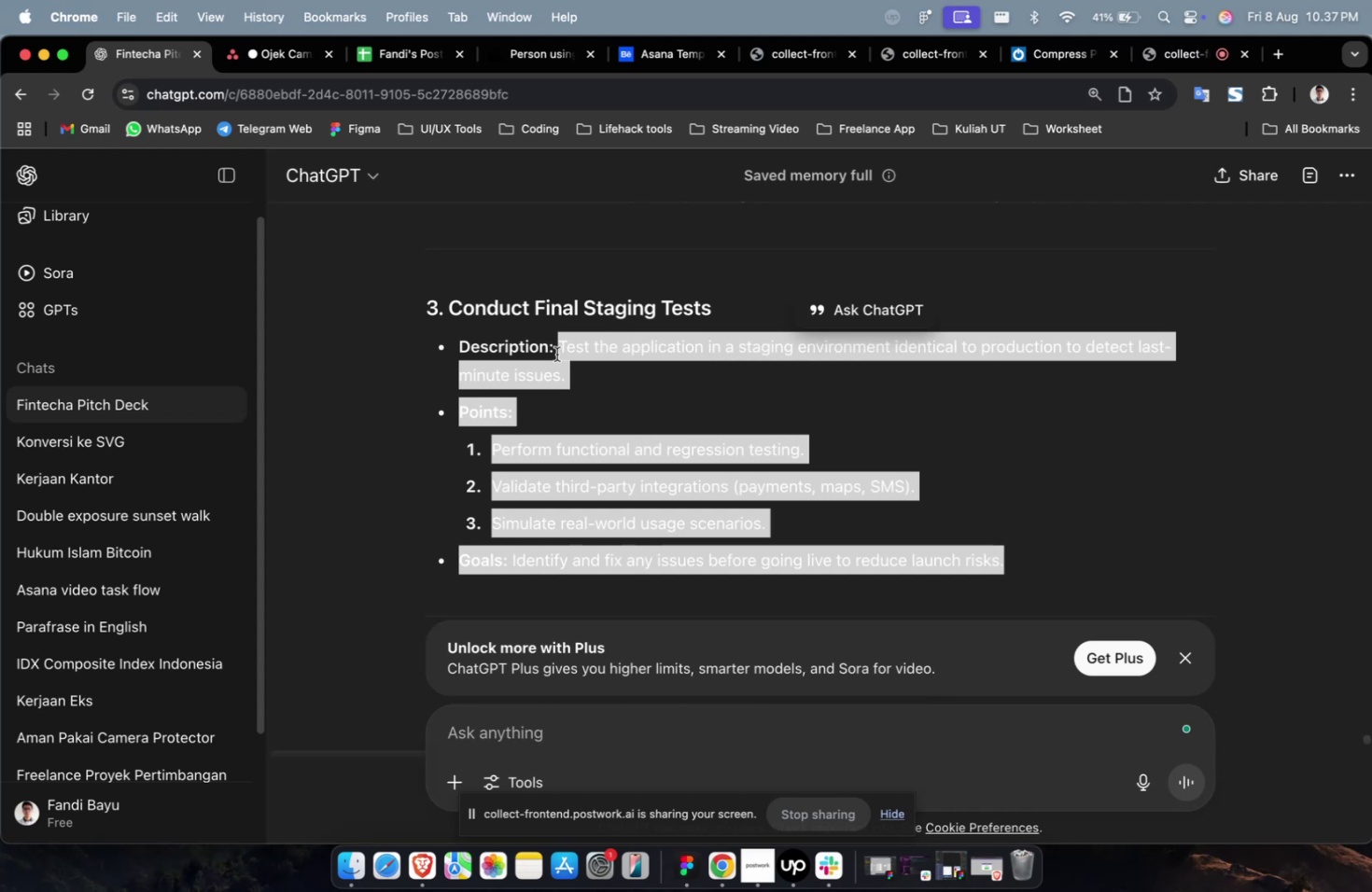 
key(Meta+CommandLeft)
 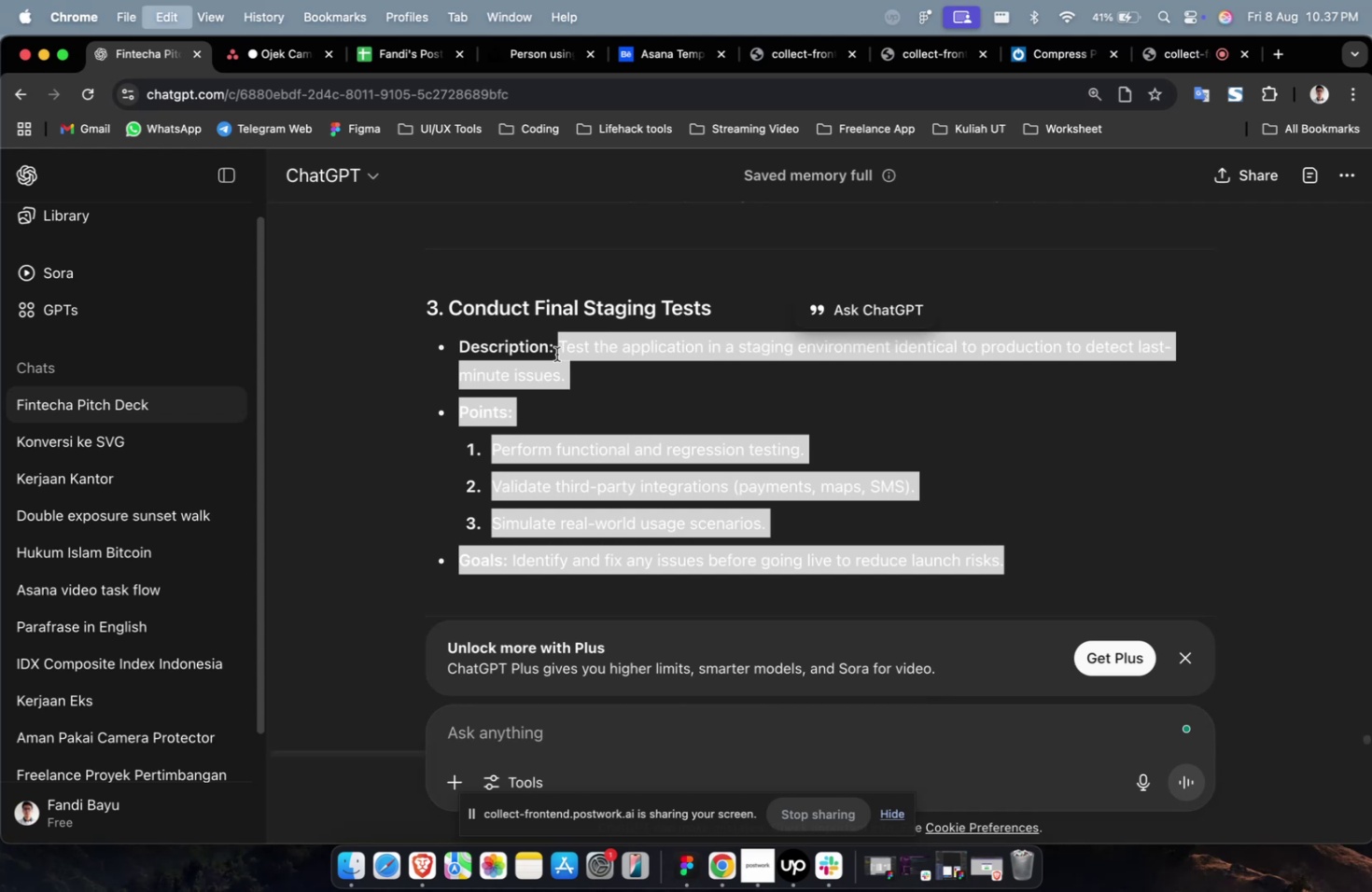 
key(Meta+C)
 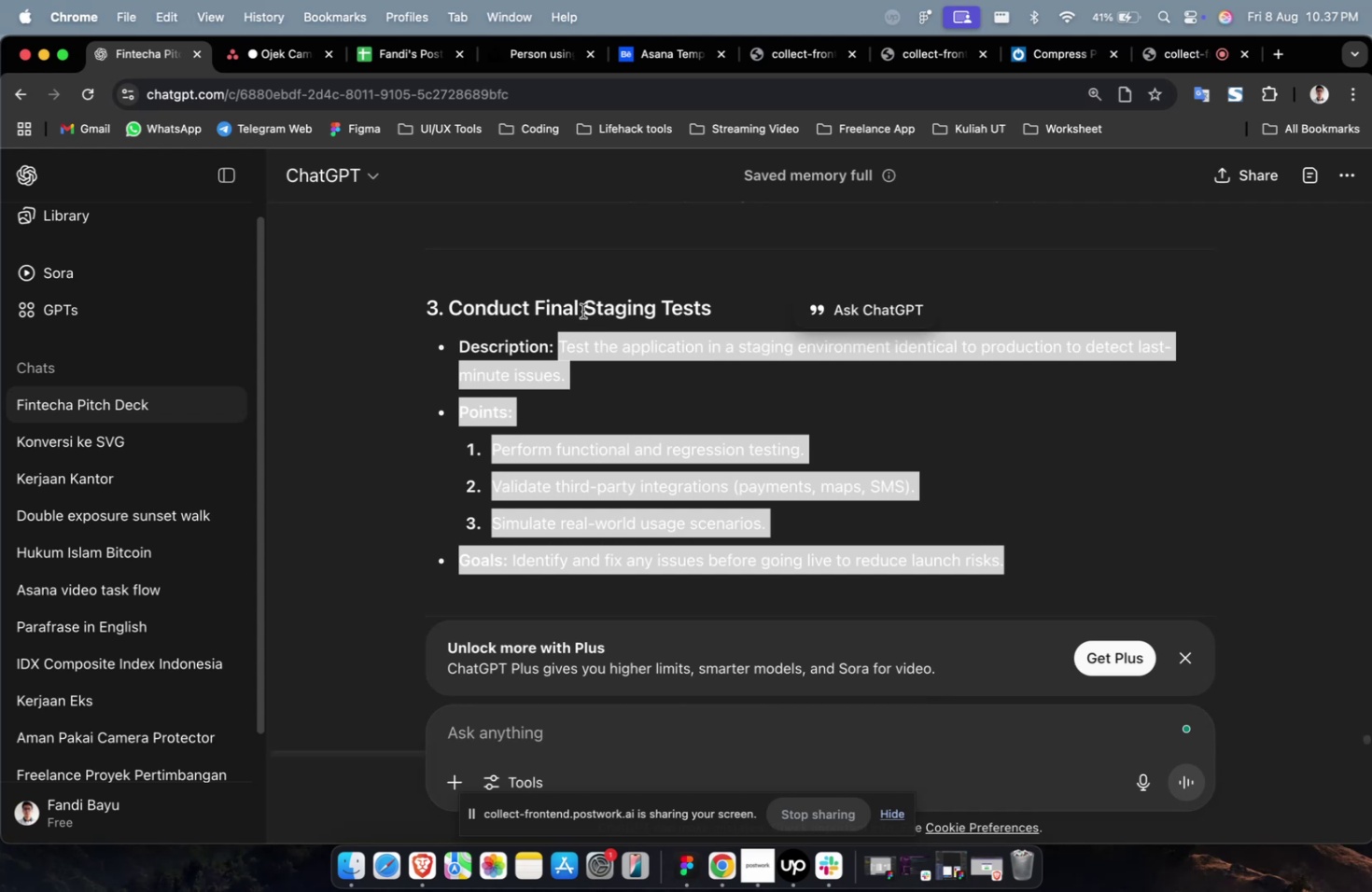 
left_click([282, 69])
 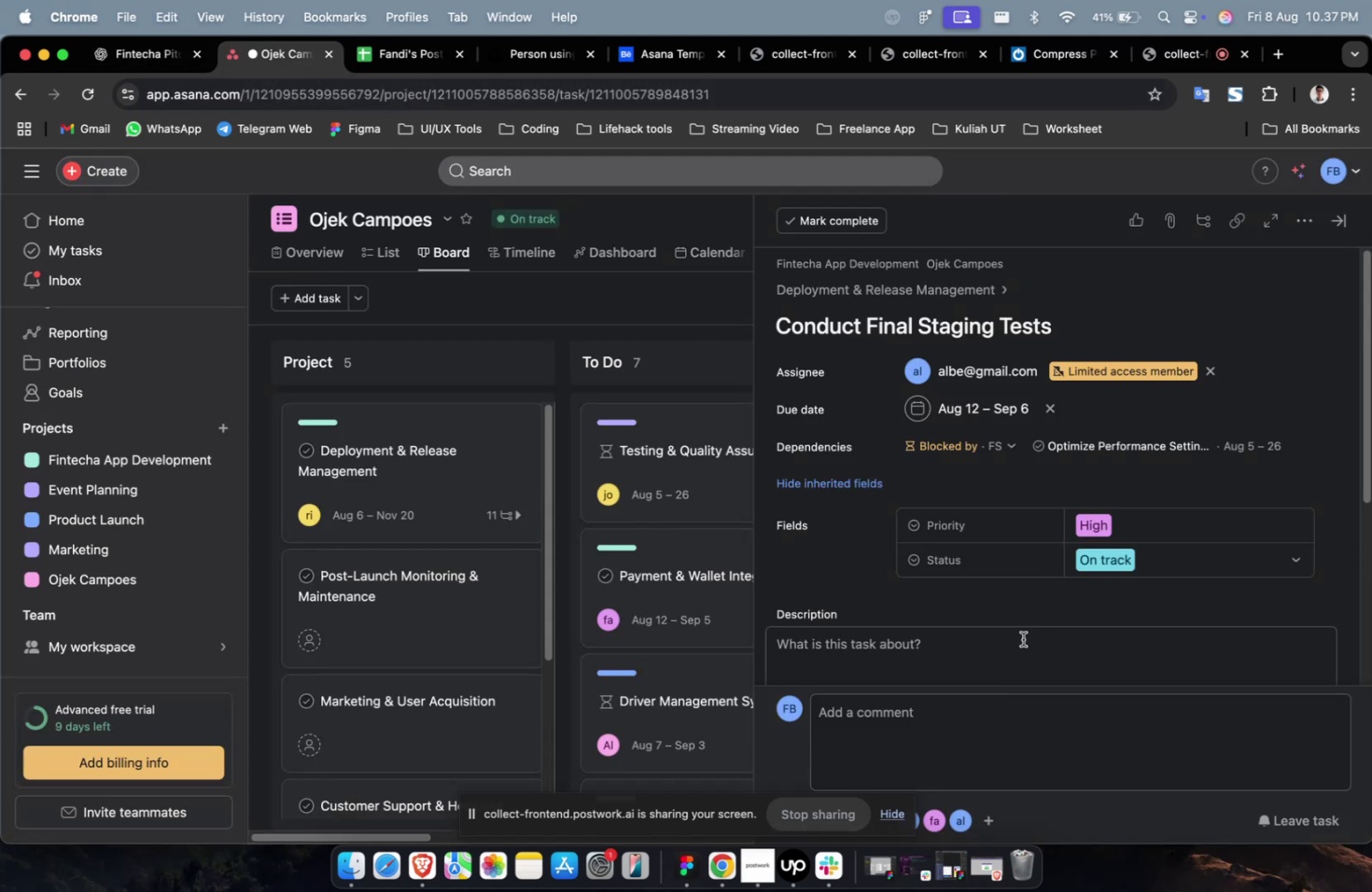 
left_click([1016, 648])
 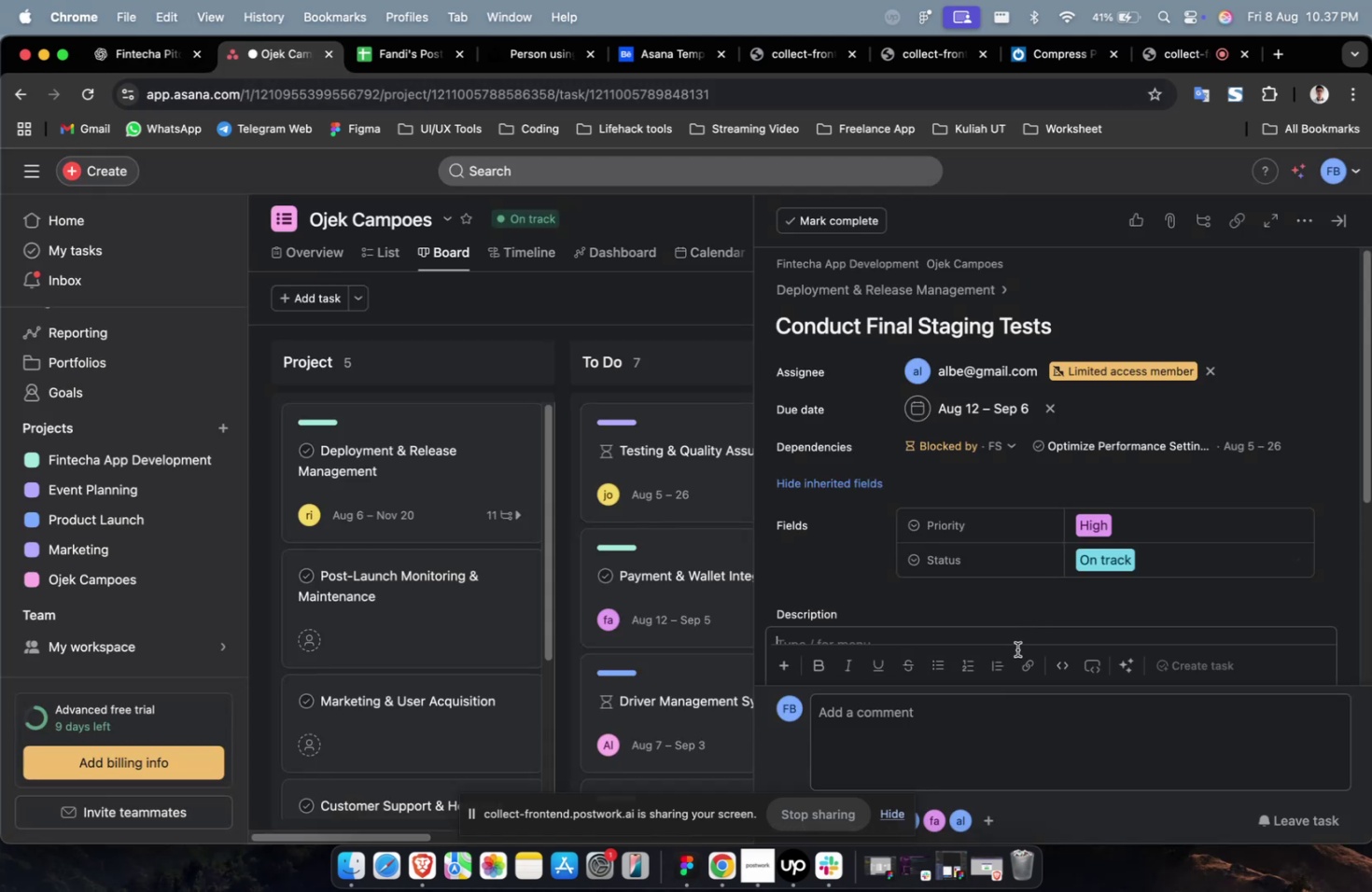 
key(Meta+V)
 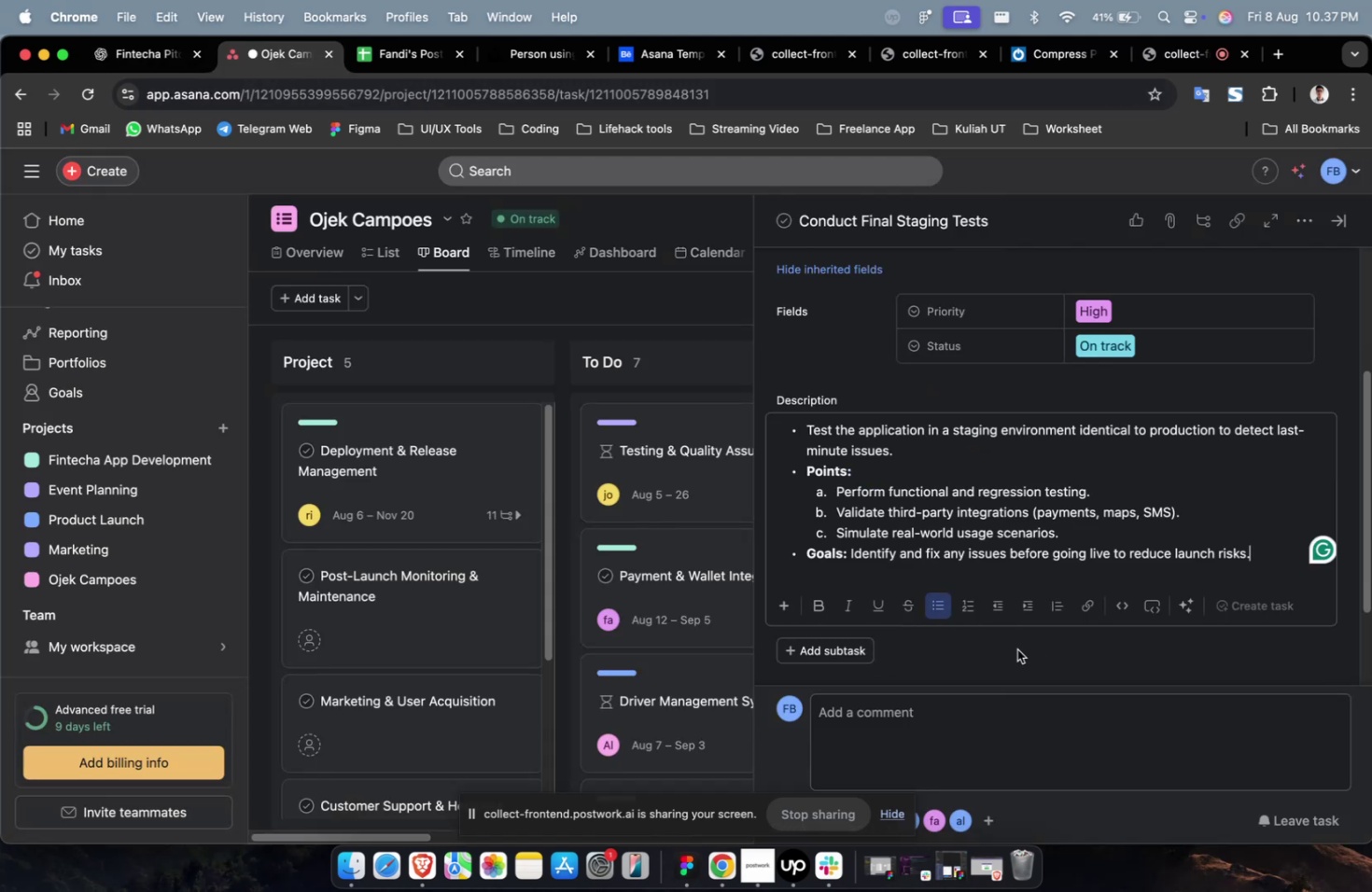 
scroll: coordinate [1016, 648], scroll_direction: up, amount: 2.0
 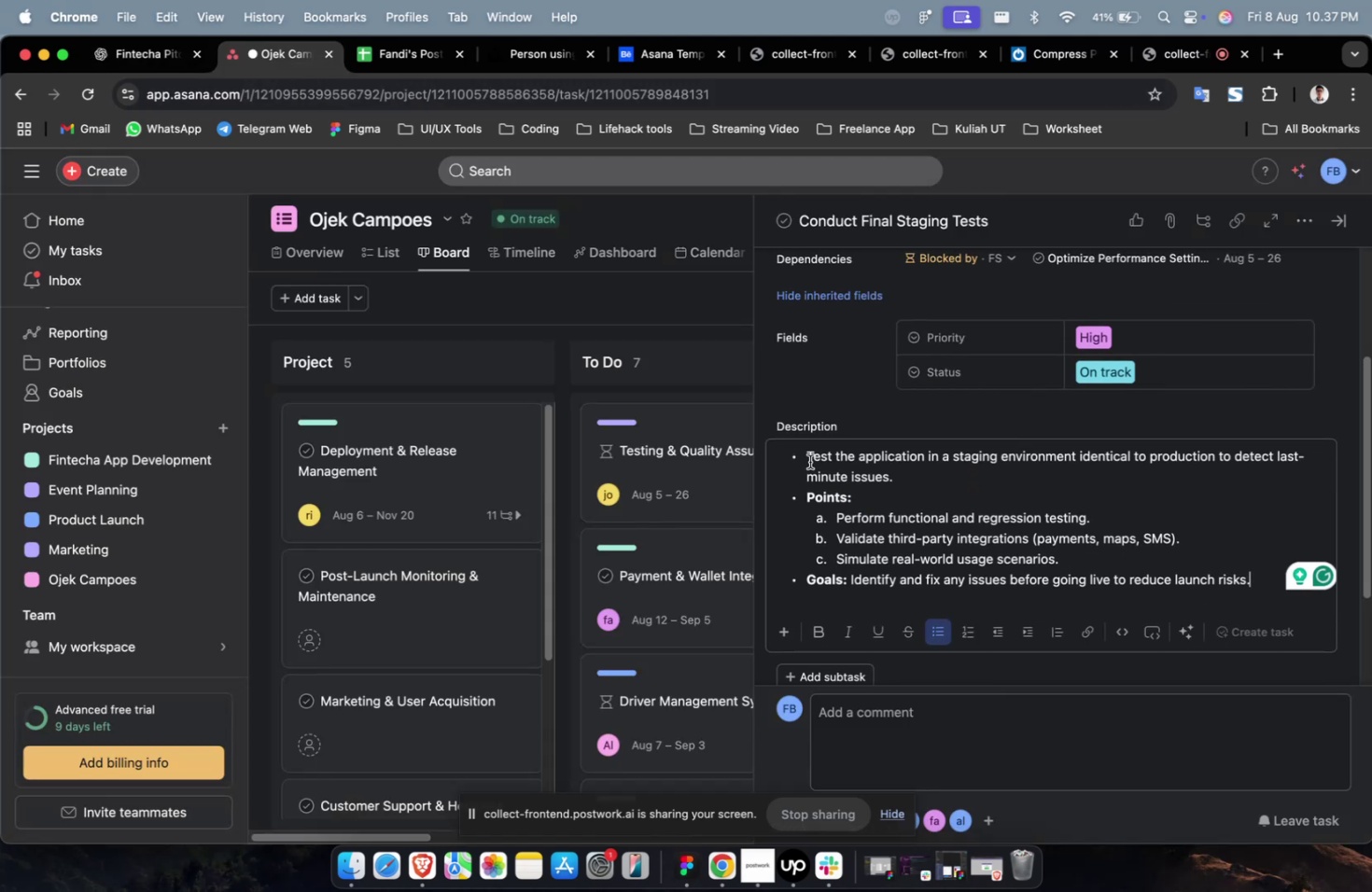 
left_click([809, 461])
 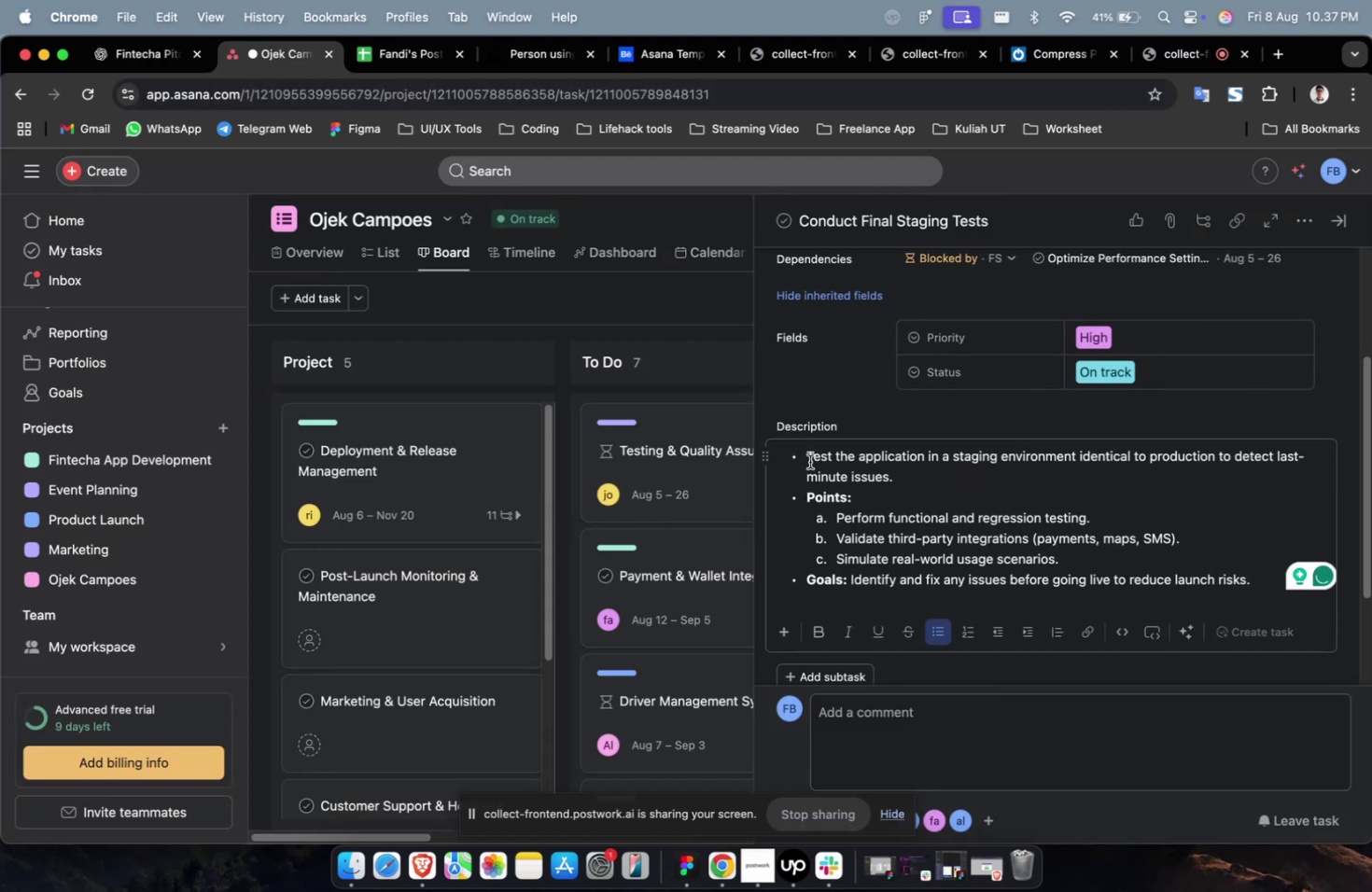 
key(ArrowLeft)
 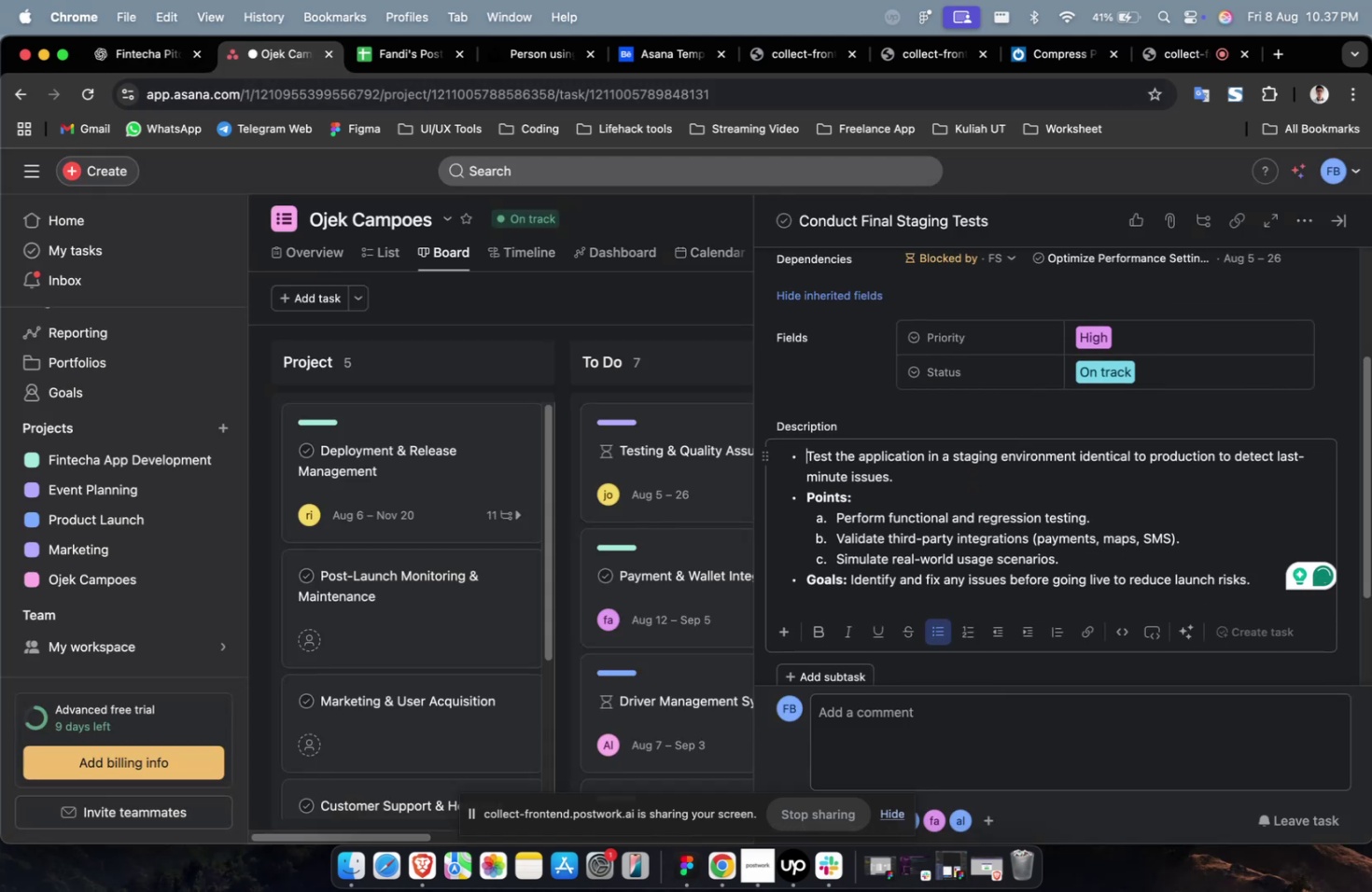 
key(Backspace)
 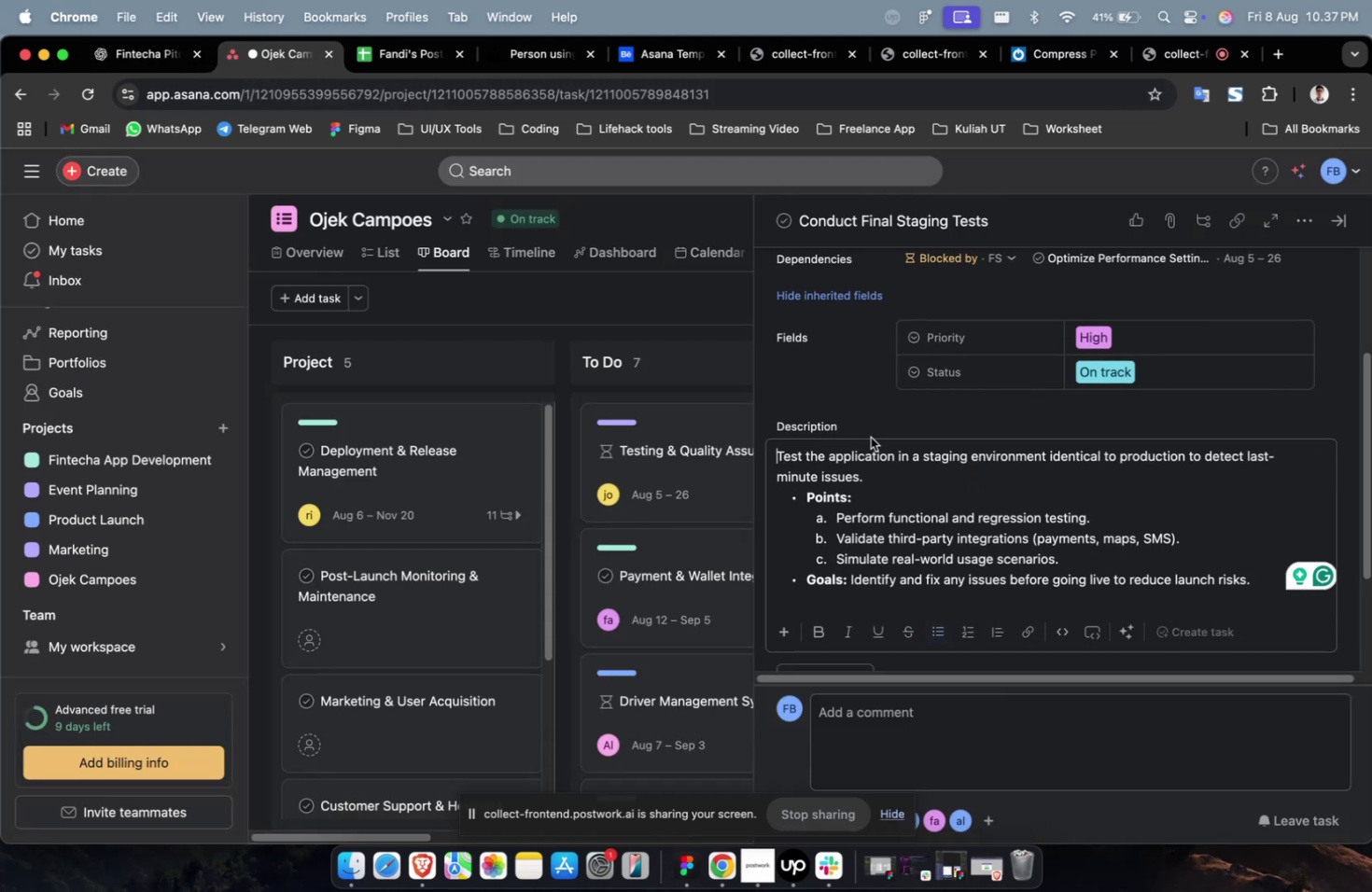 
scroll: coordinate [964, 469], scroll_direction: up, amount: 5.0
 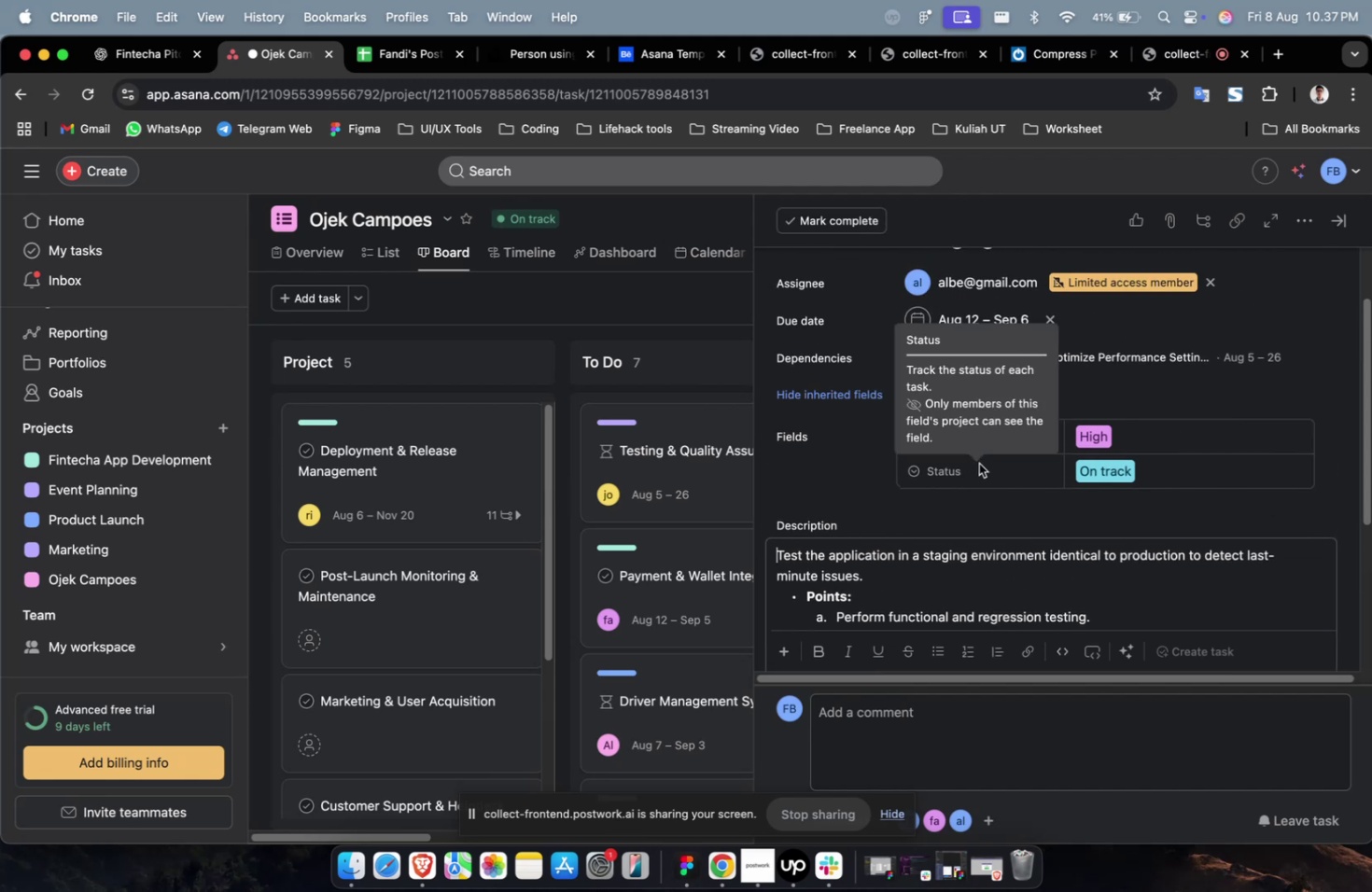 
scroll: coordinate [990, 463], scroll_direction: down, amount: 44.0
 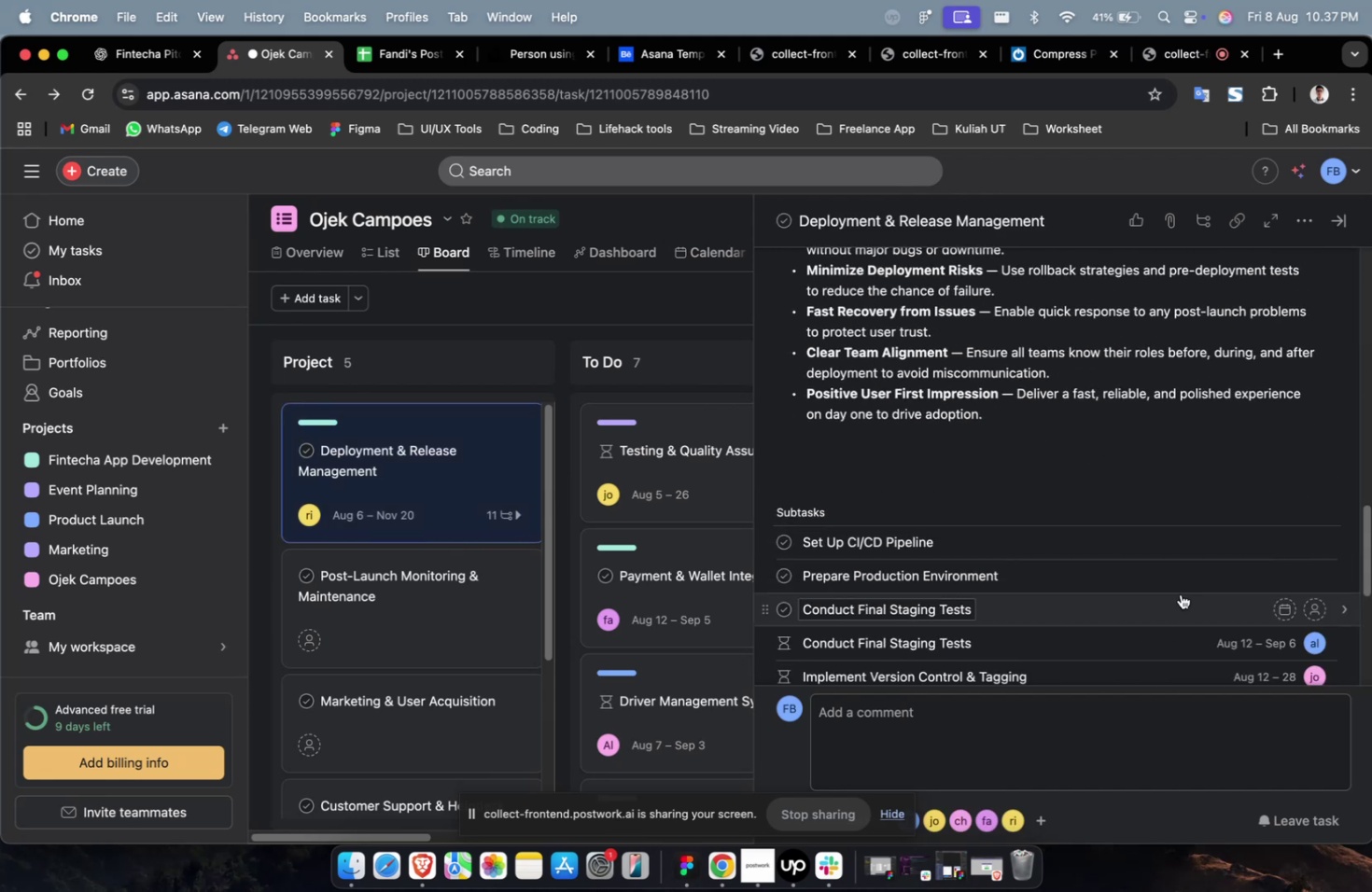 
left_click([1151, 599])
 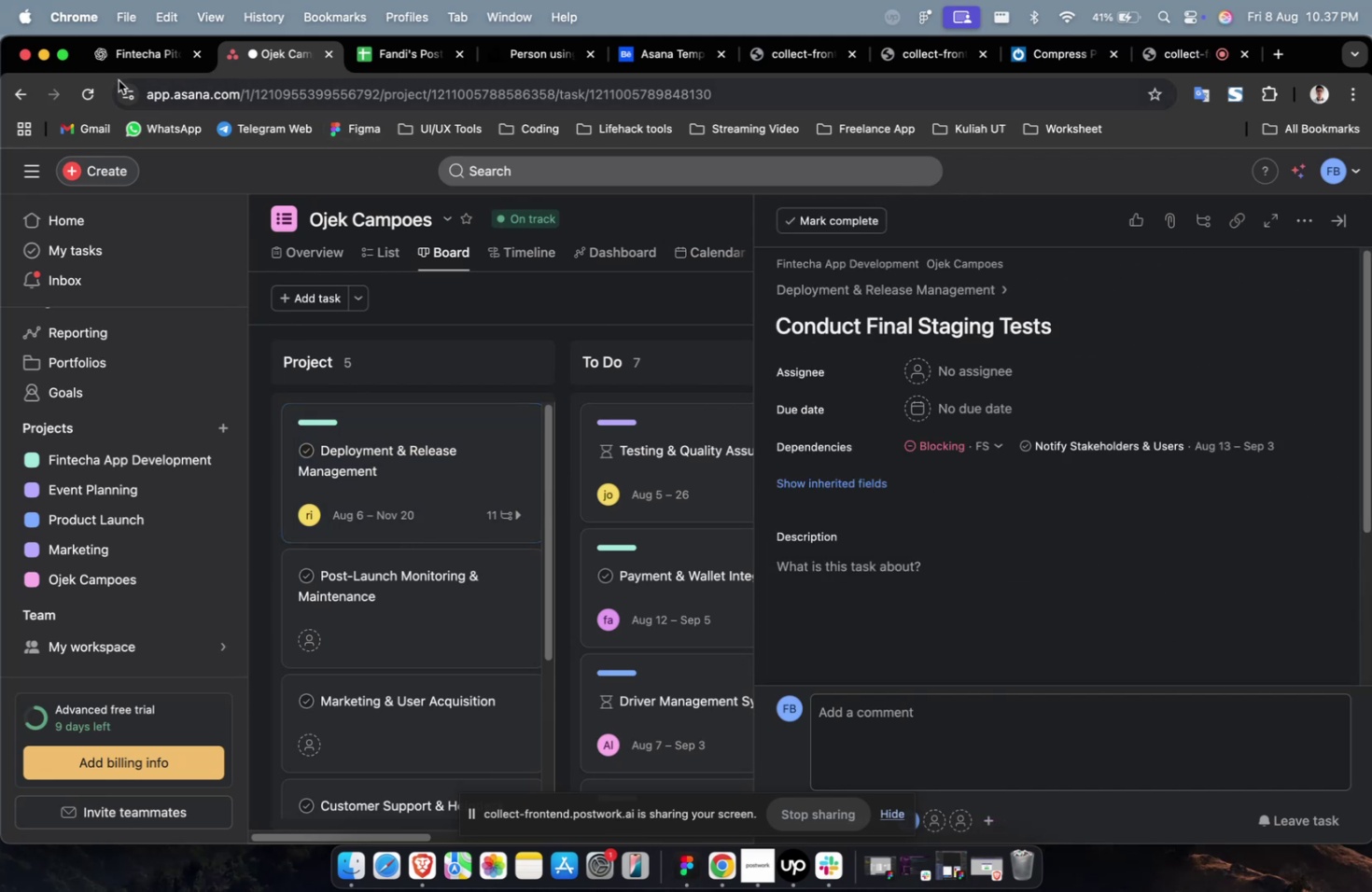 
scroll: coordinate [1142, 498], scroll_direction: up, amount: 9.0
 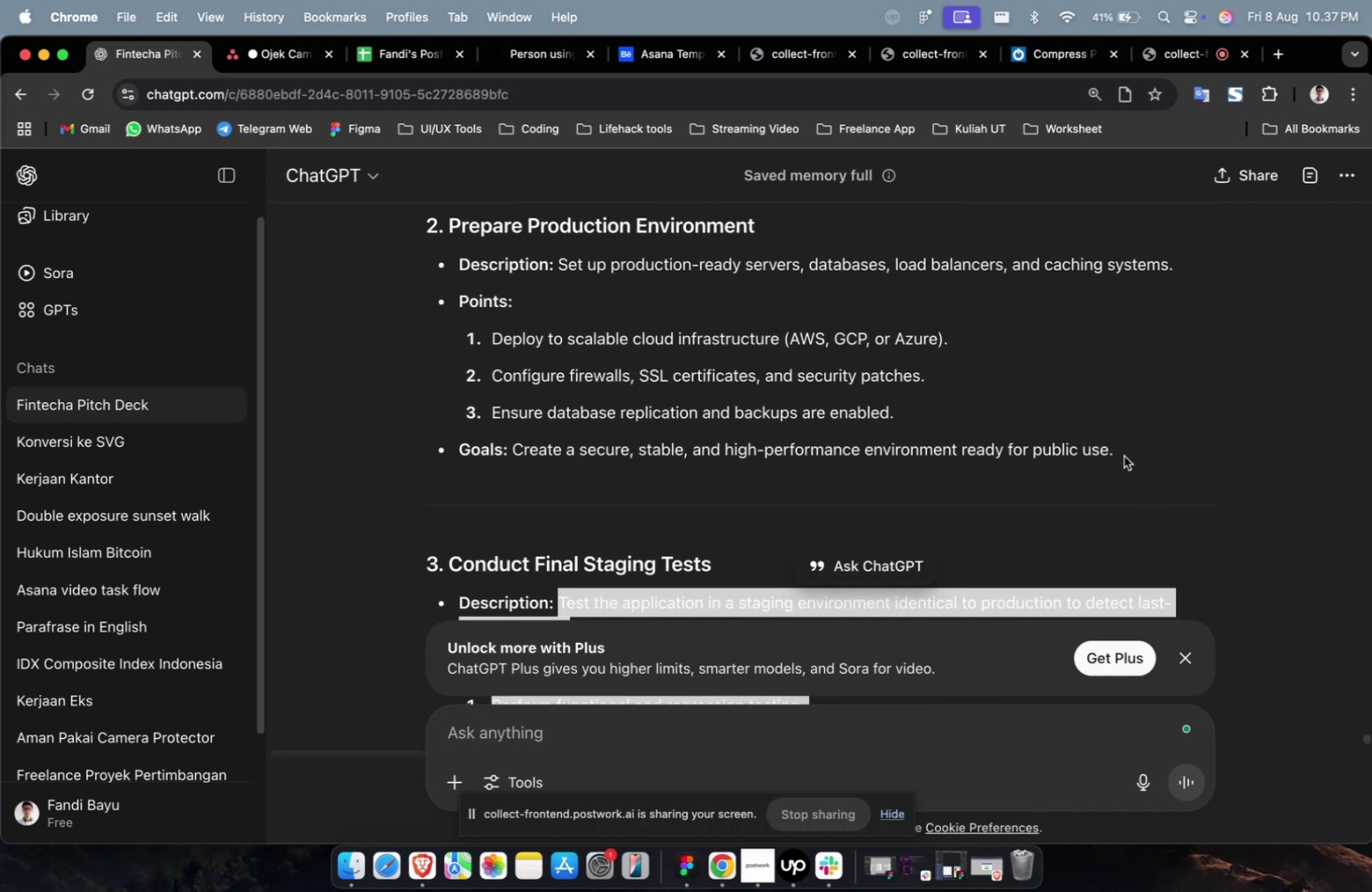 
left_click_drag(start_coordinate=[1123, 451], to_coordinate=[556, 276])
 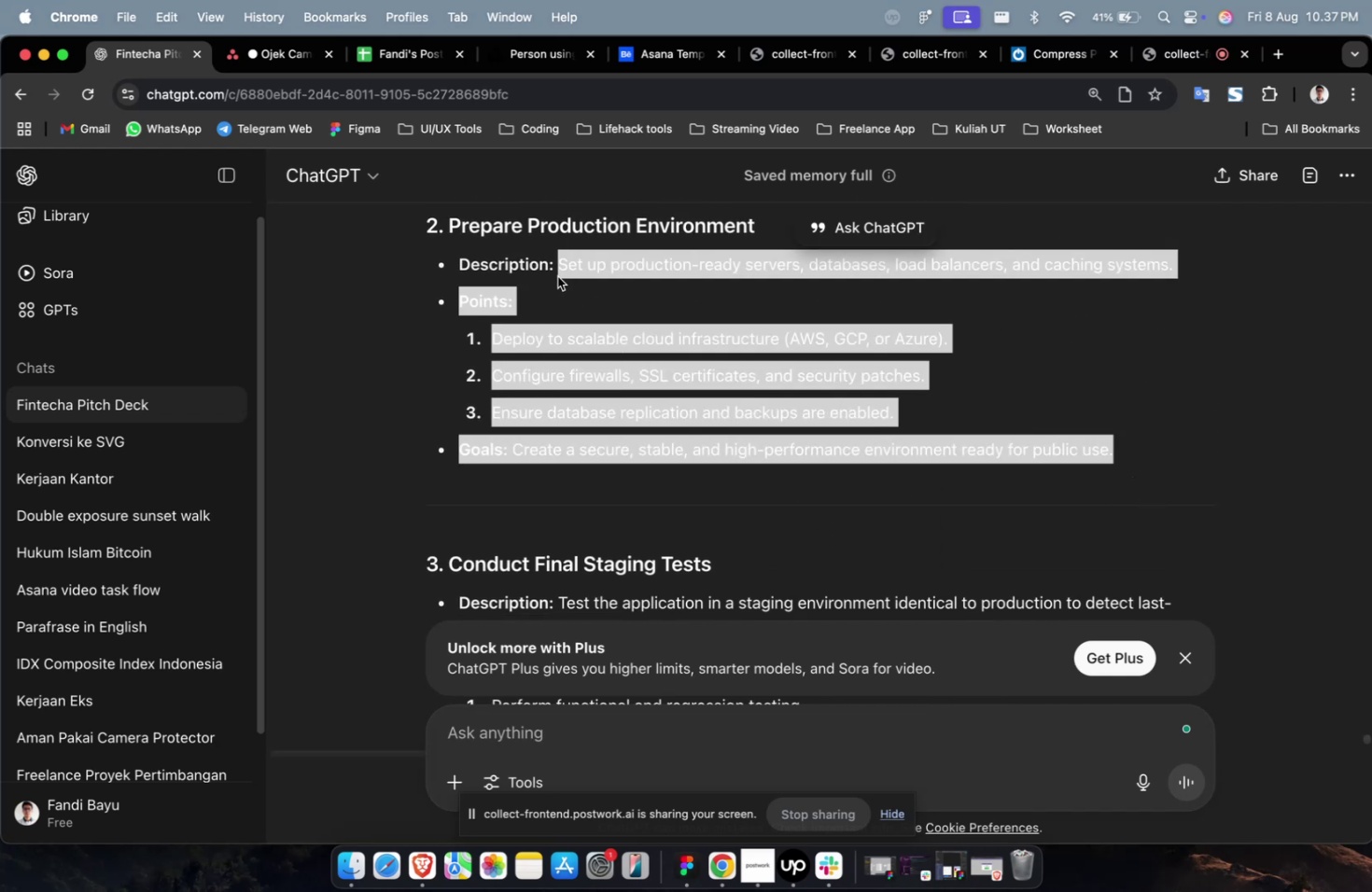 
key(Meta+C)
 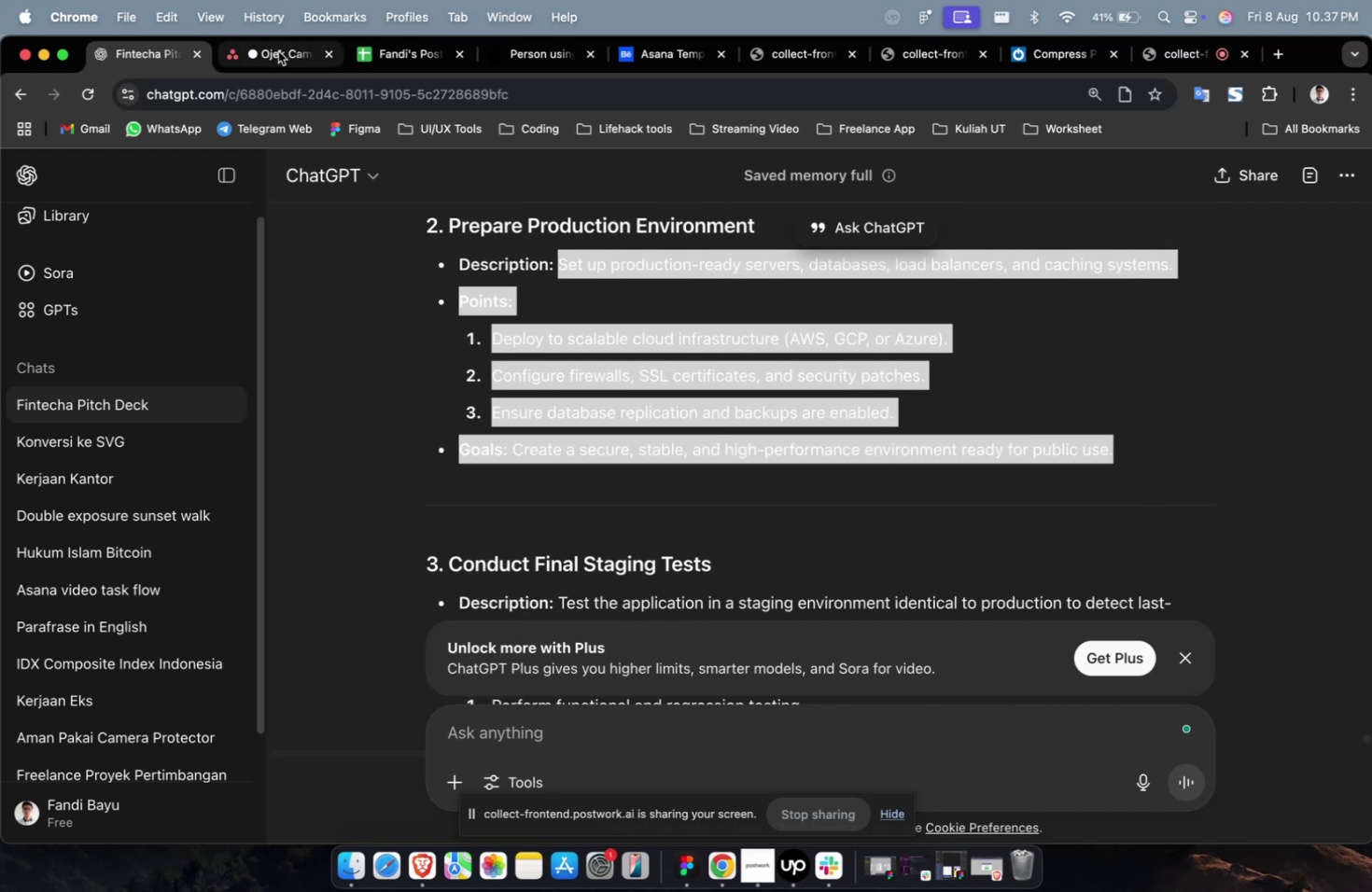 
left_click([277, 51])
 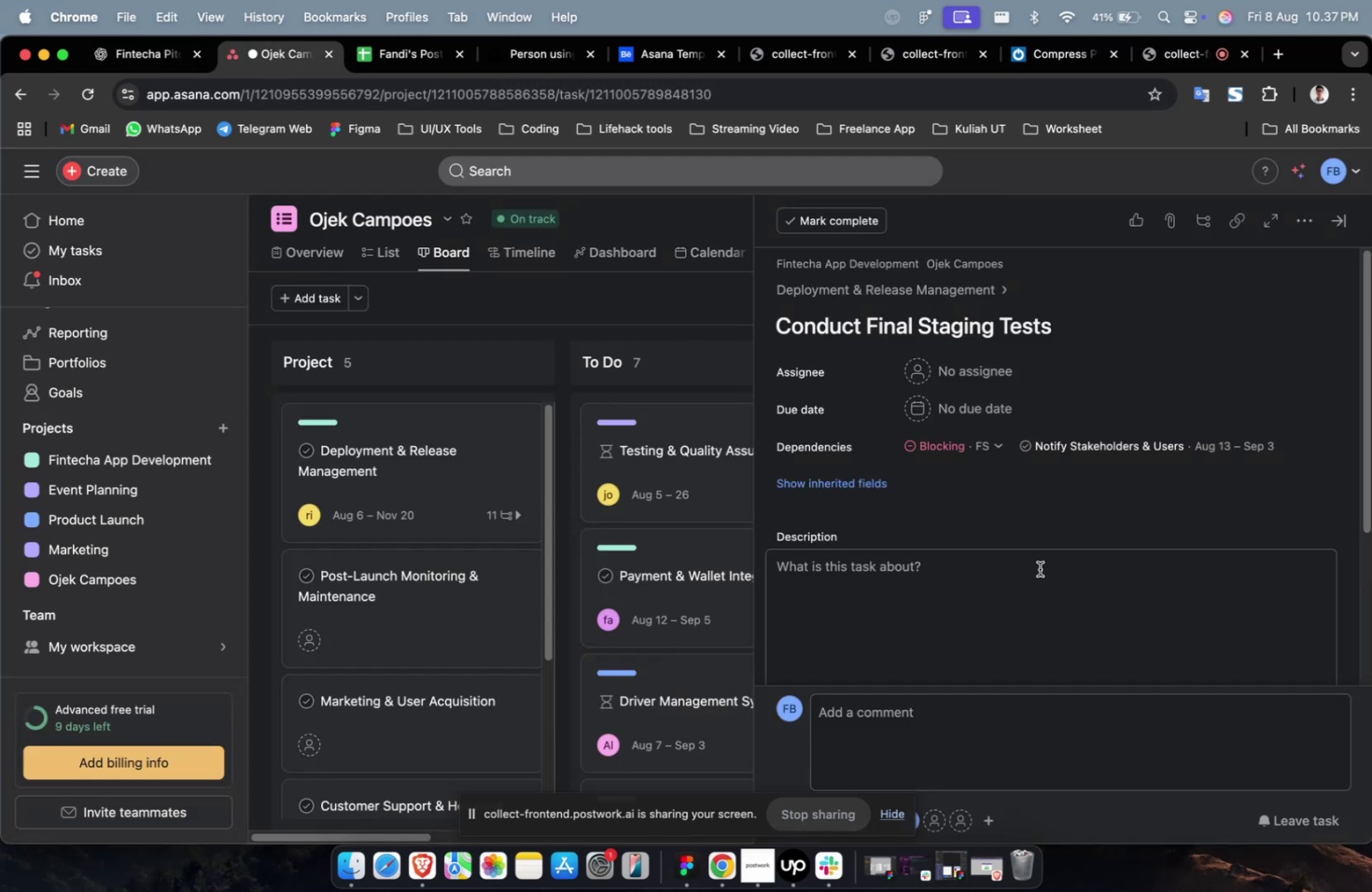 
double_click([1014, 596])
 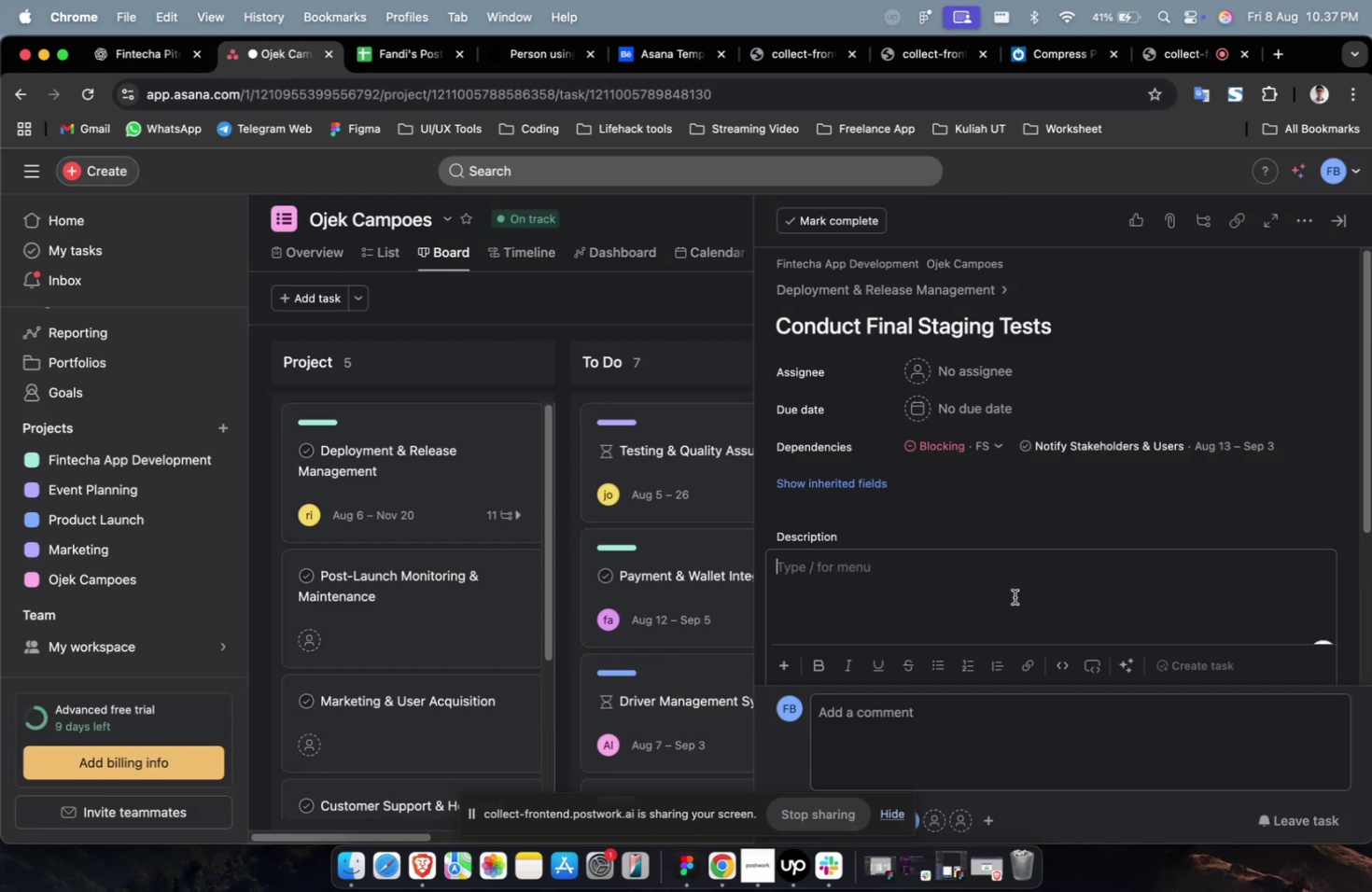 
key(Meta+V)
 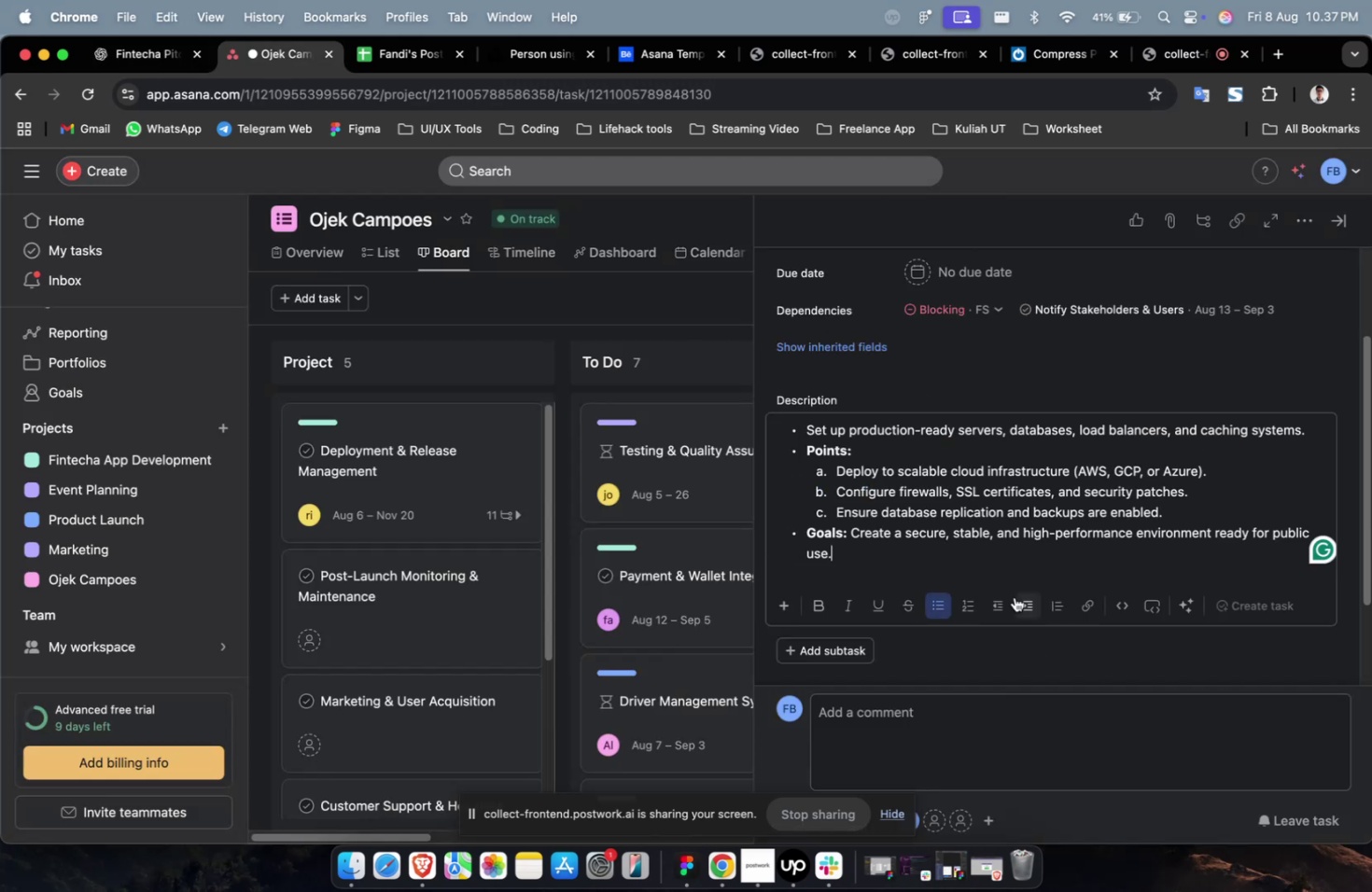 
scroll: coordinate [1014, 596], scroll_direction: up, amount: 13.0
 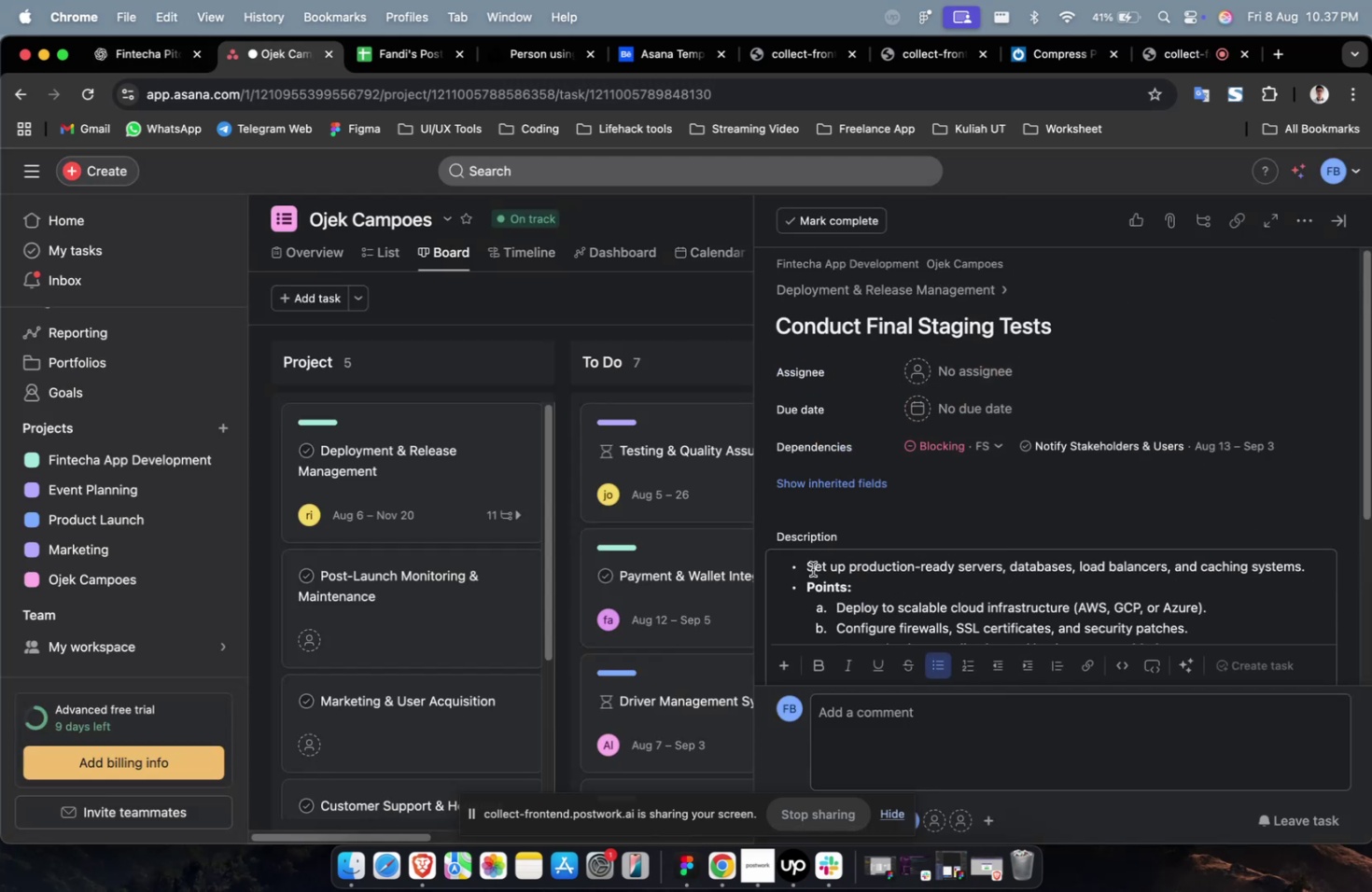 
left_click([808, 568])
 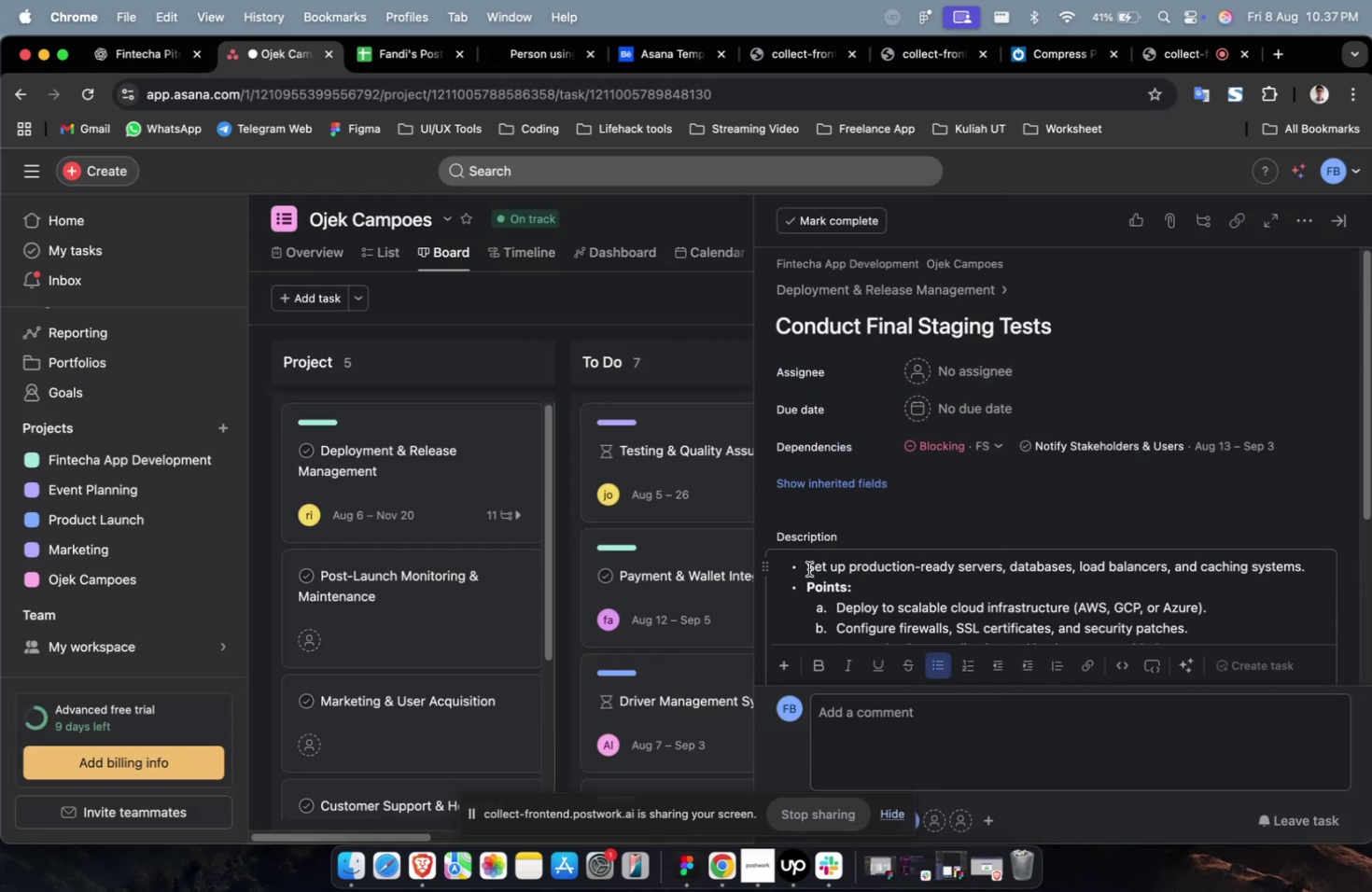 
key(Backspace)
 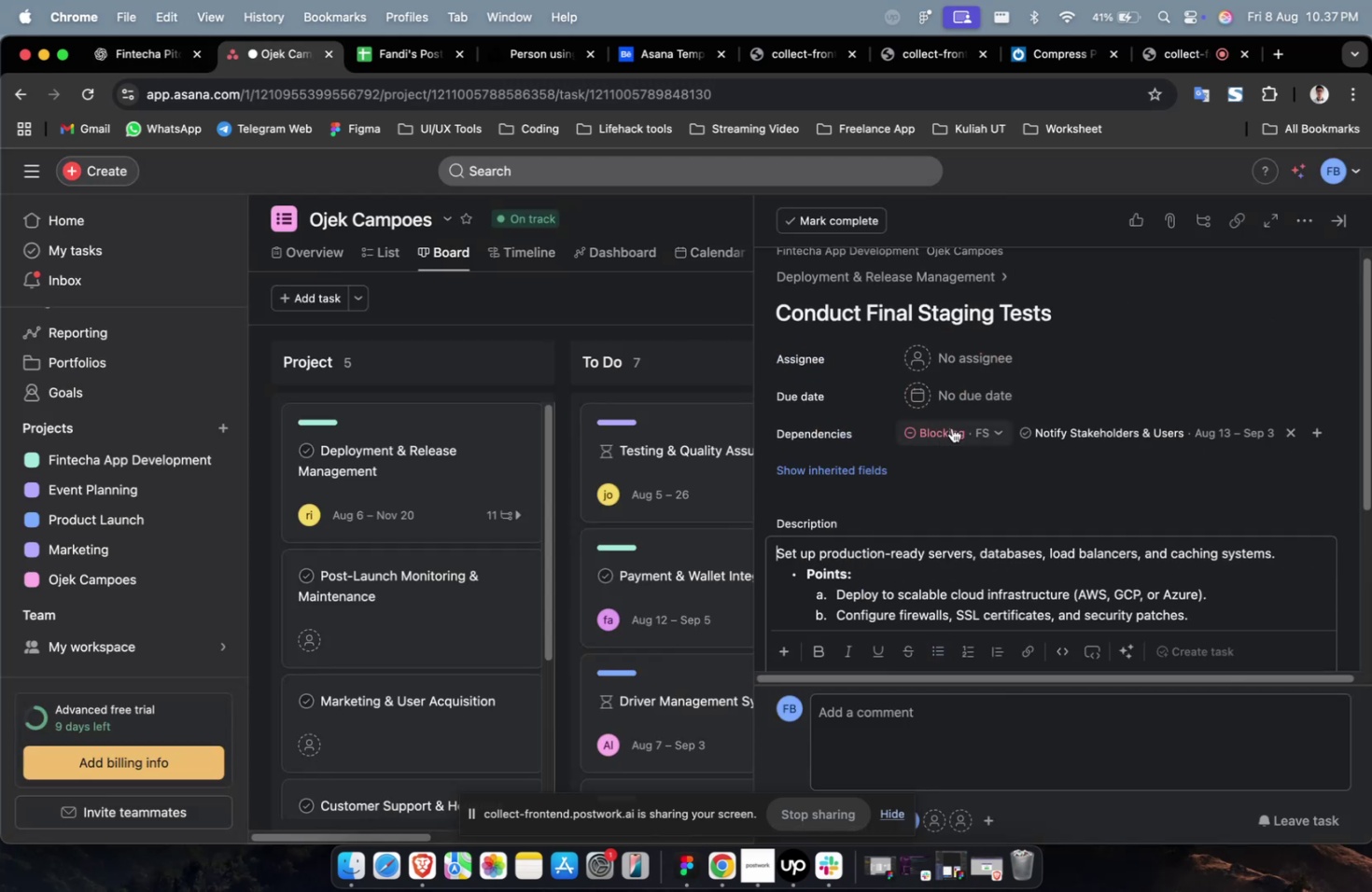 
left_click([945, 364])
 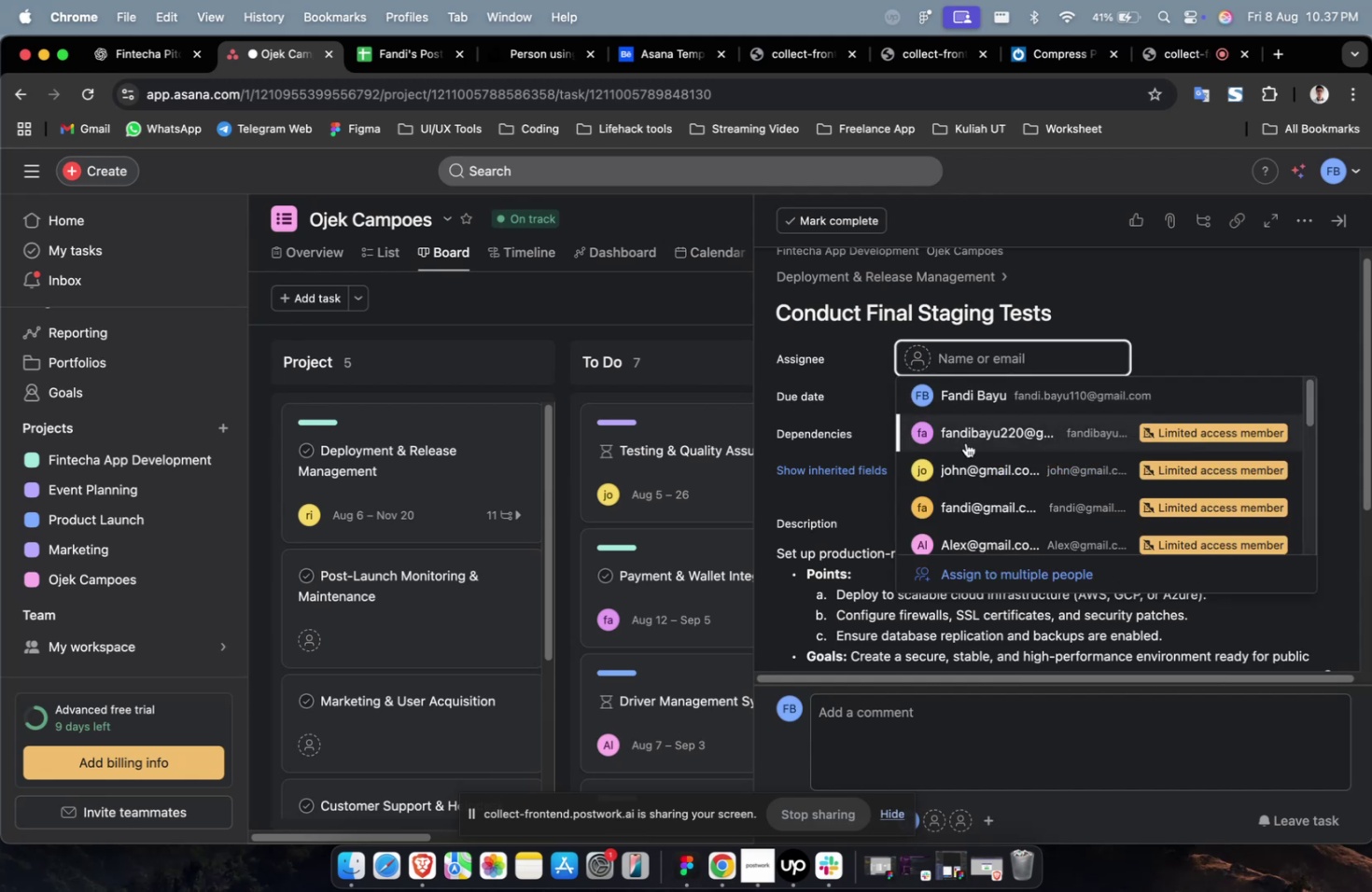 
left_click([972, 463])
 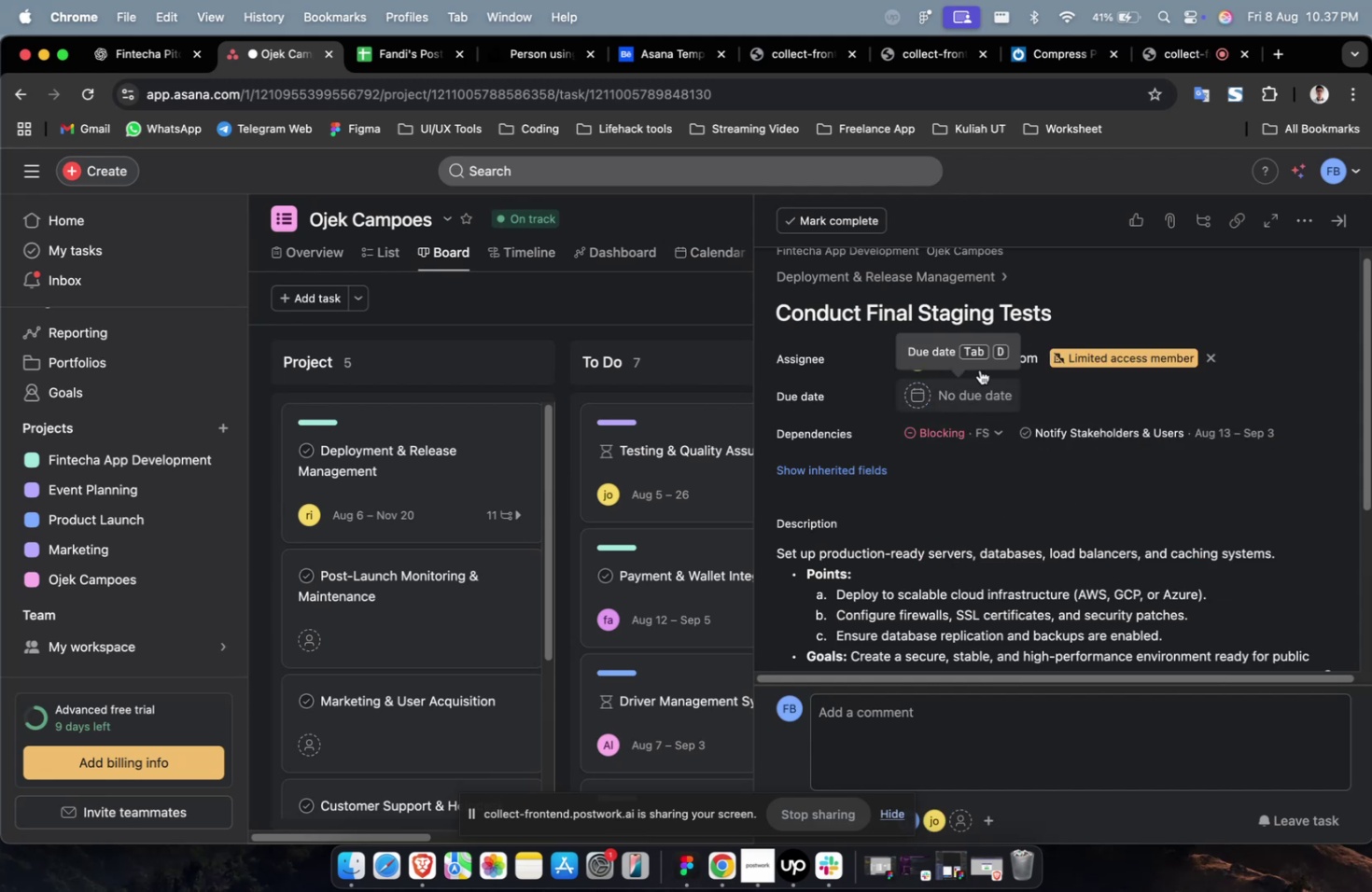 
left_click([979, 368])
 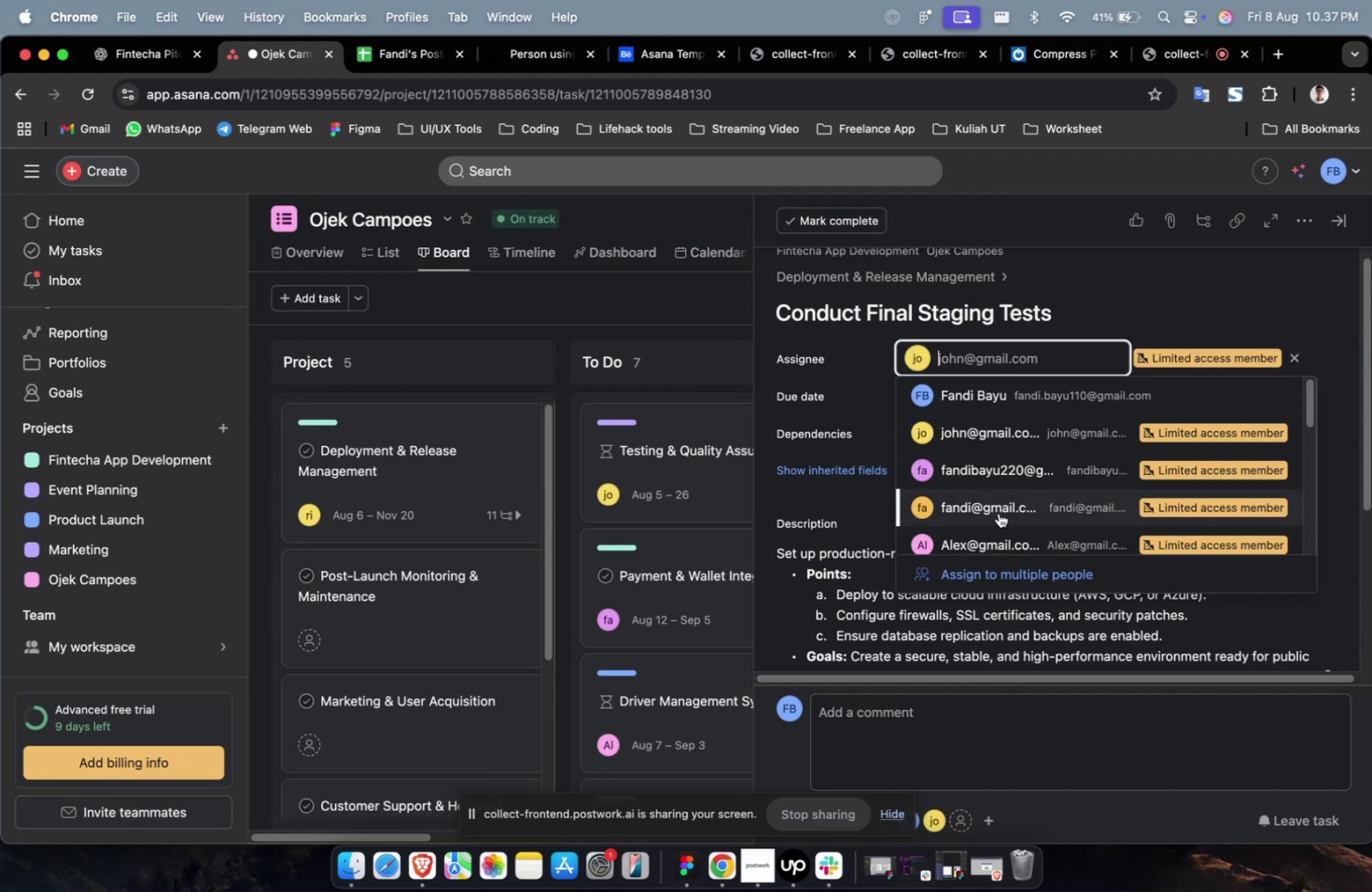 
scroll: coordinate [998, 512], scroll_direction: down, amount: 9.0
 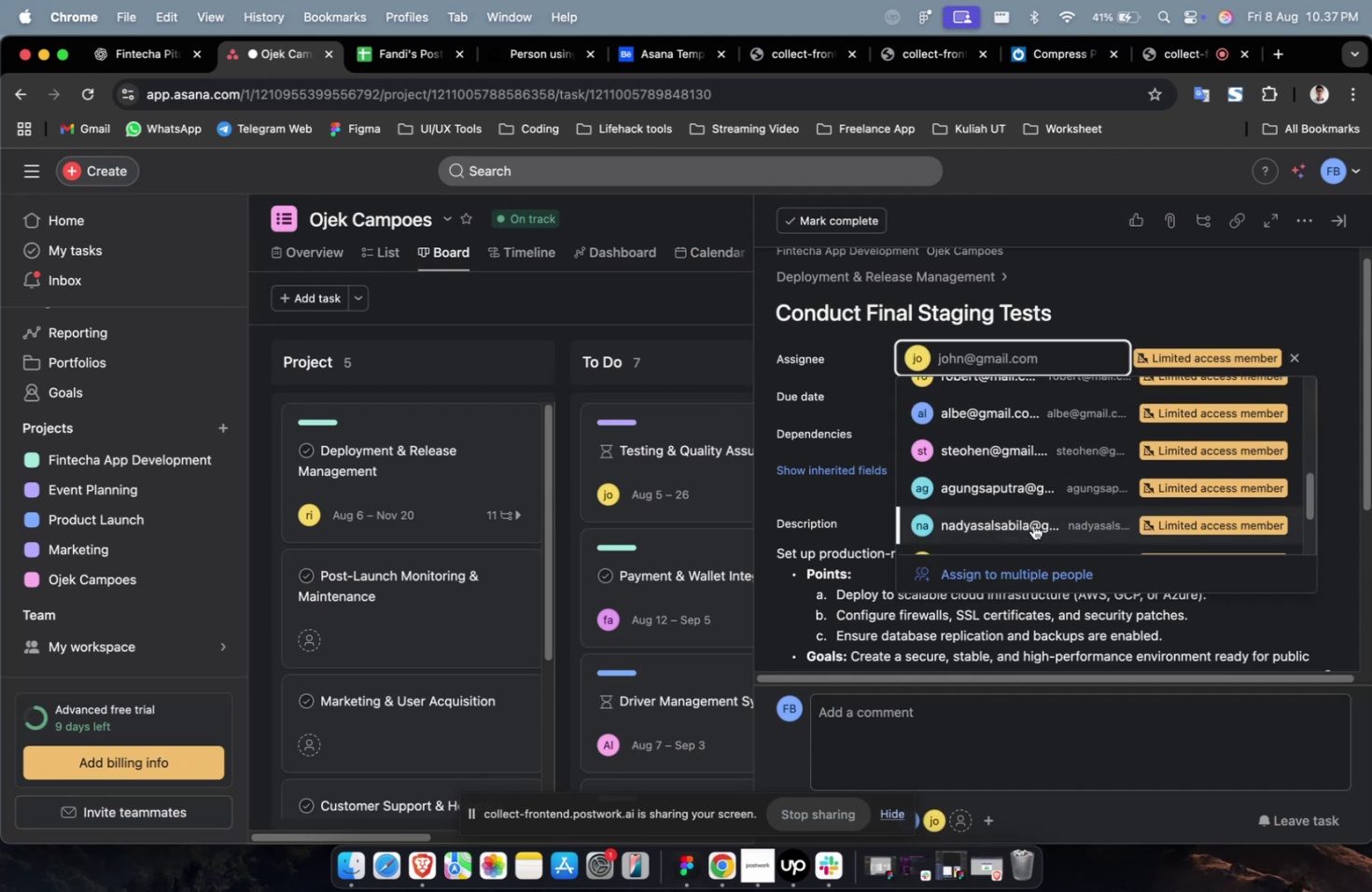 
left_click([1032, 524])
 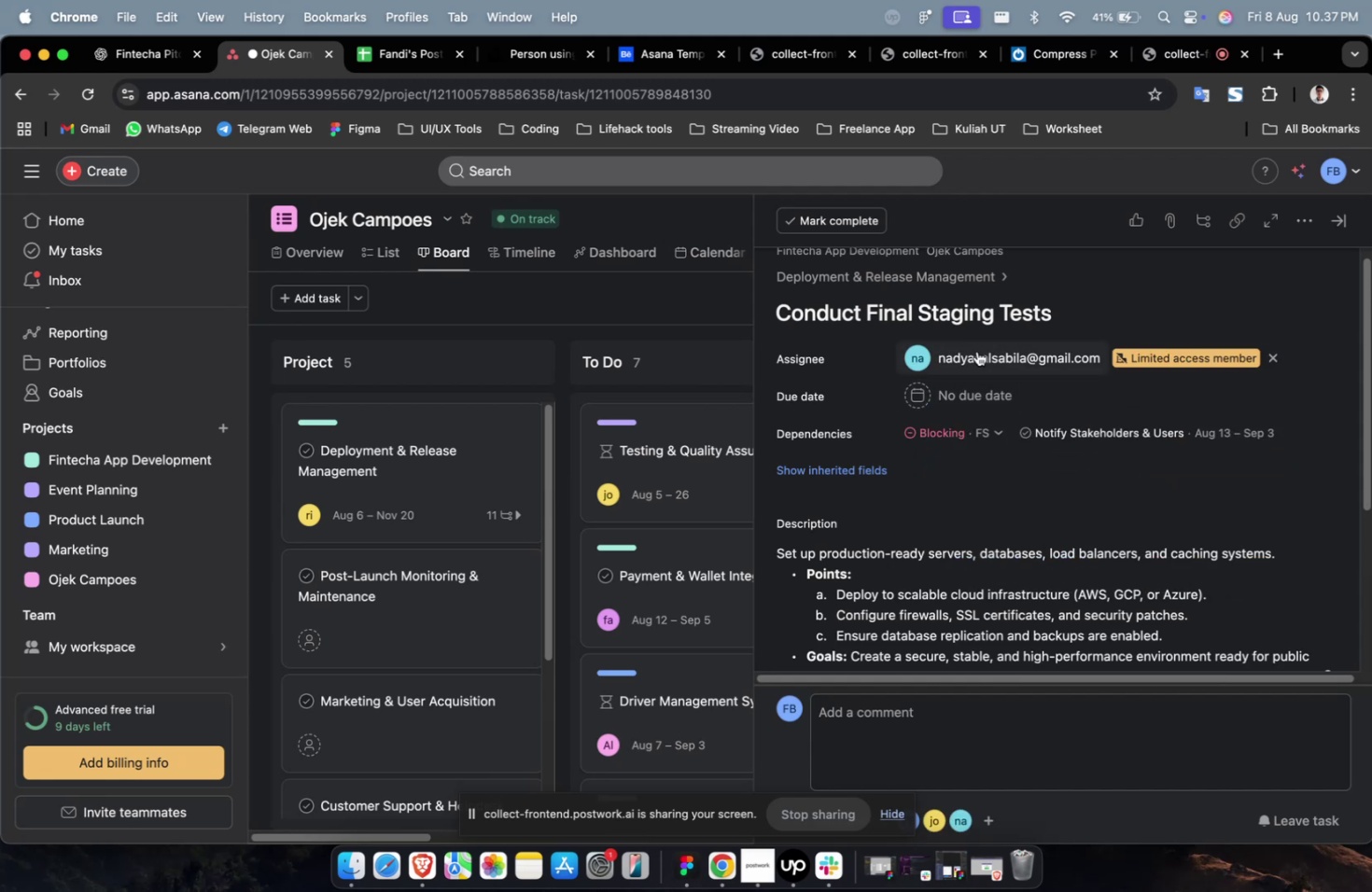 
double_click([976, 351])
 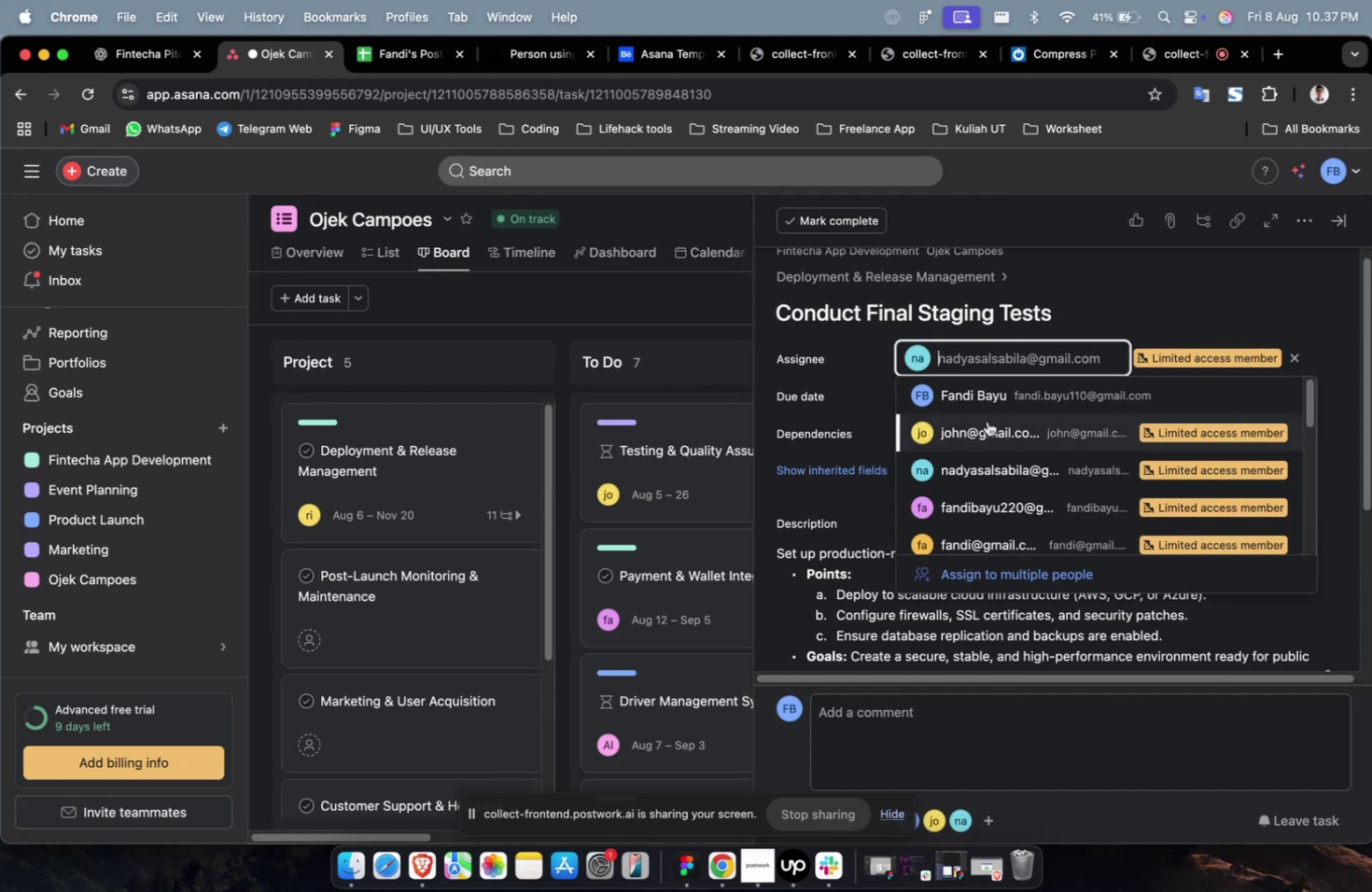 
scroll: coordinate [987, 425], scroll_direction: down, amount: 19.0
 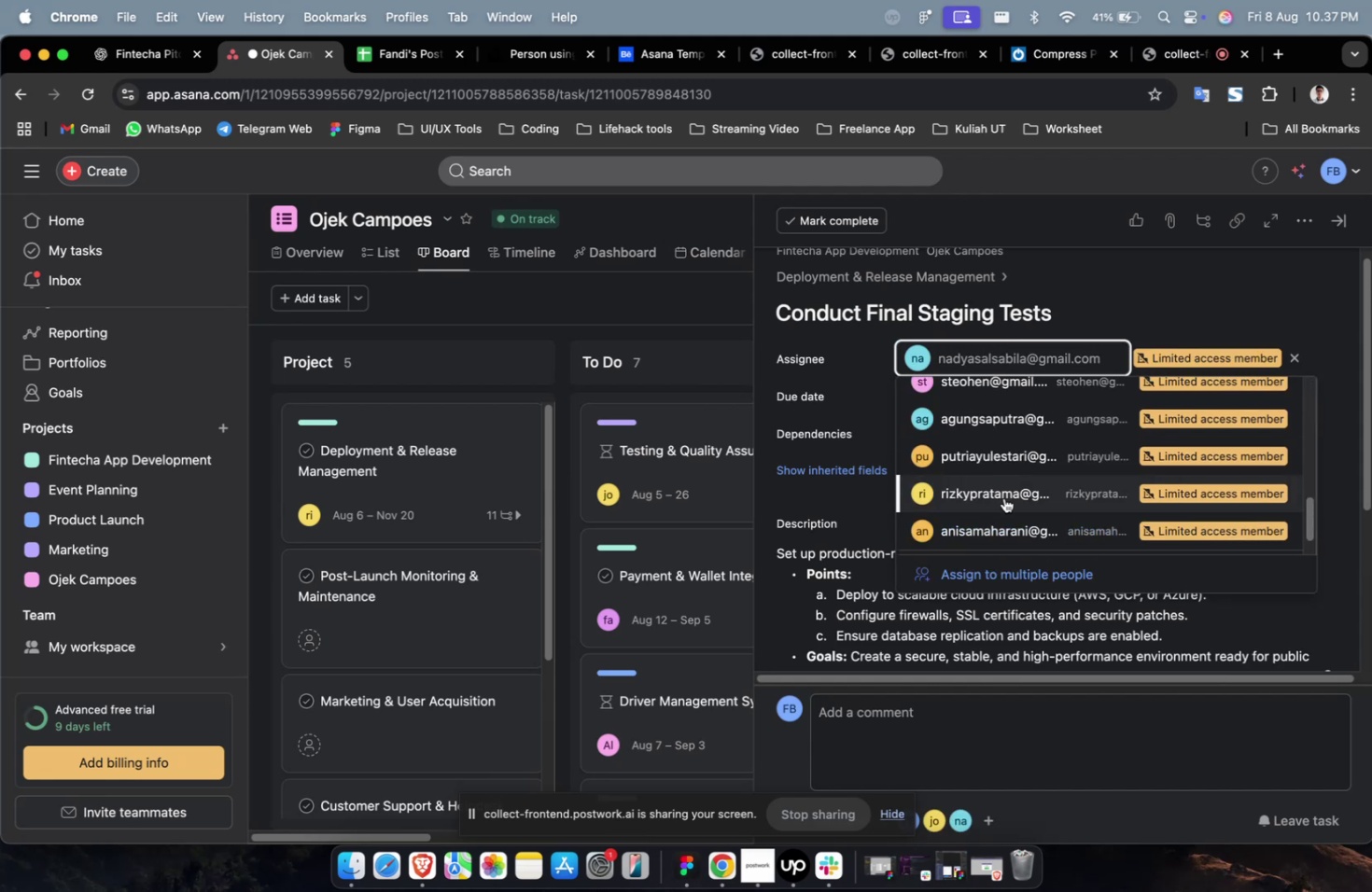 
left_click([1003, 497])
 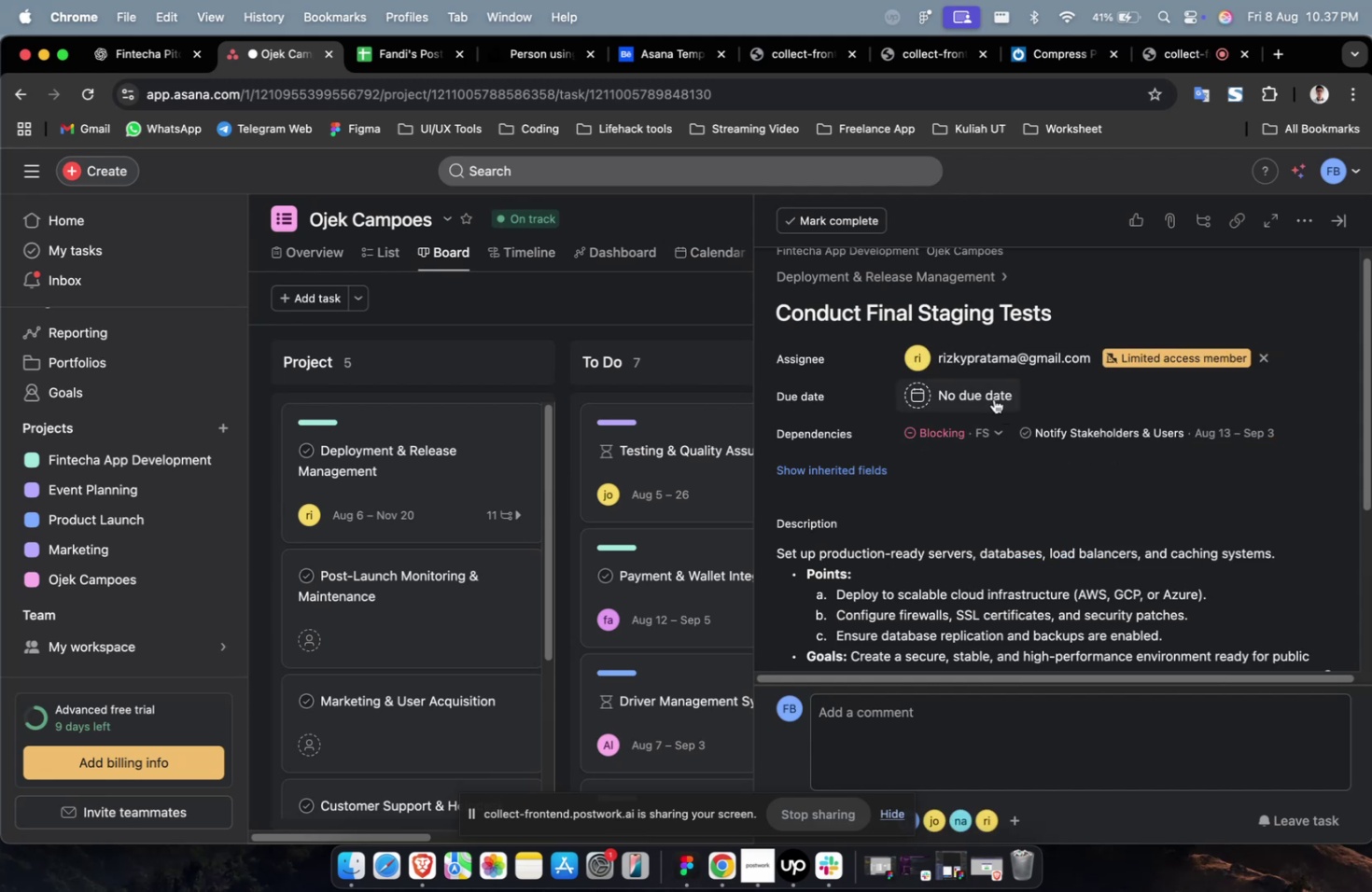 
double_click([991, 396])
 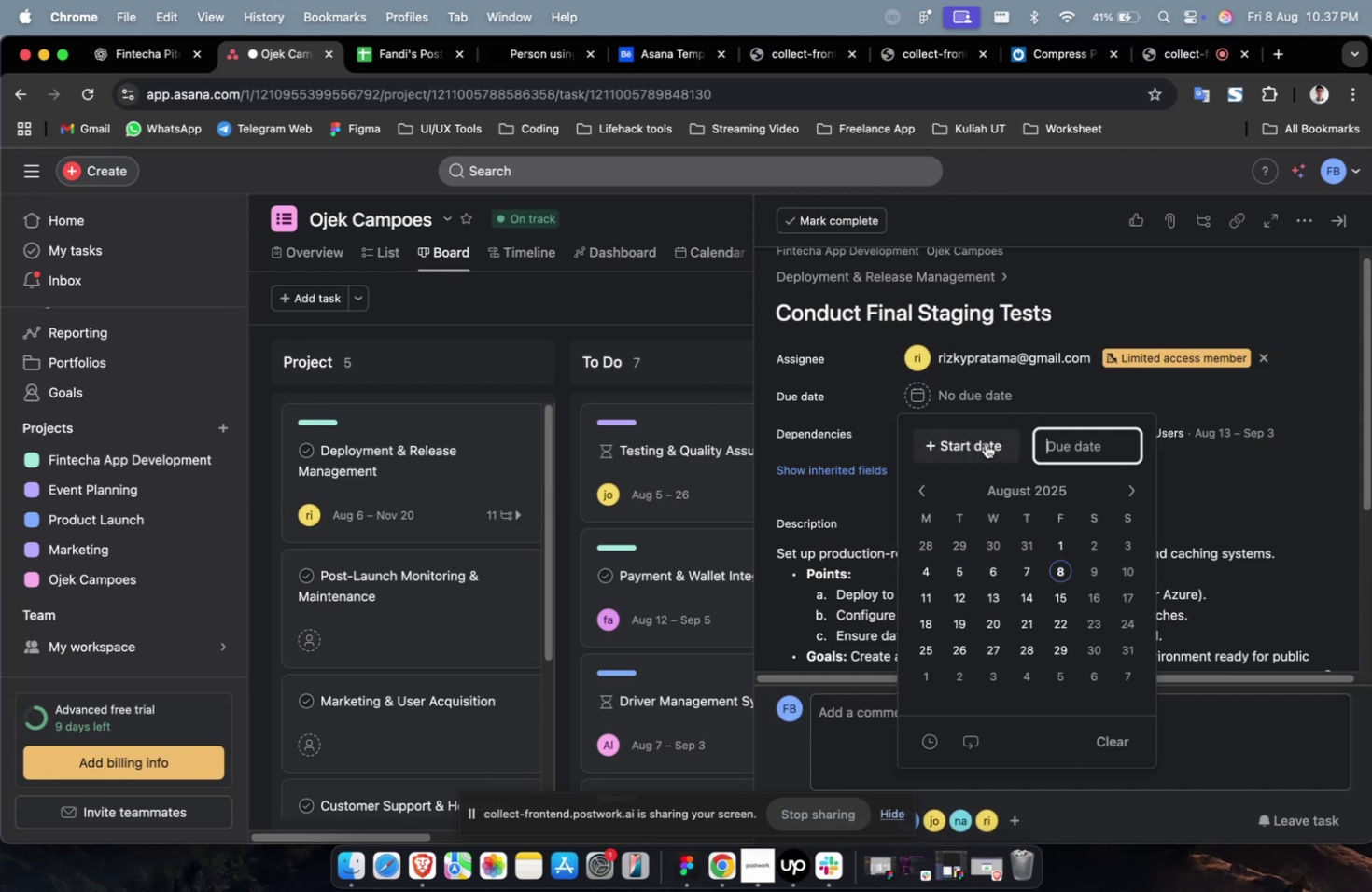 
triple_click([985, 443])
 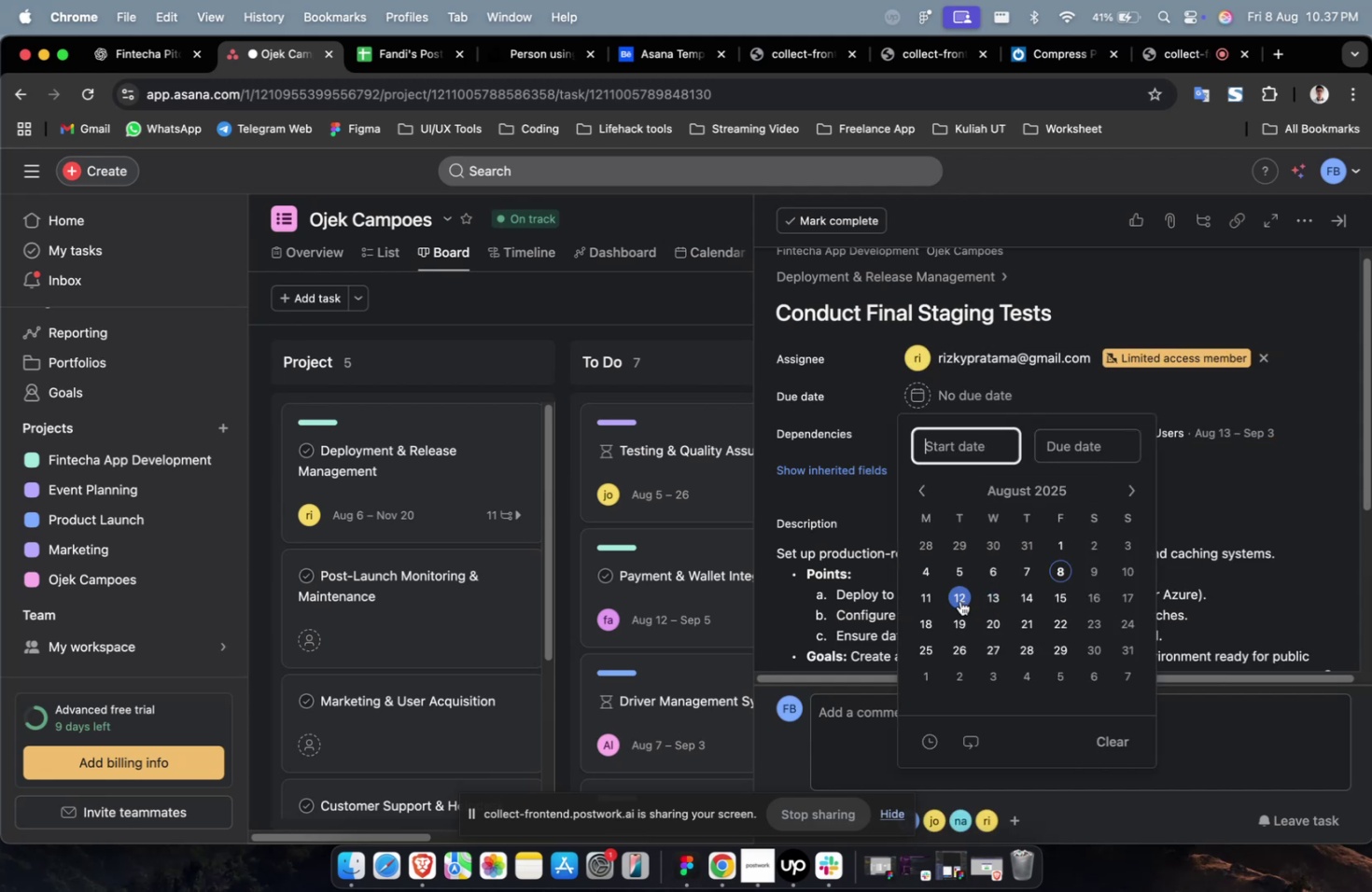 
triple_click([959, 600])
 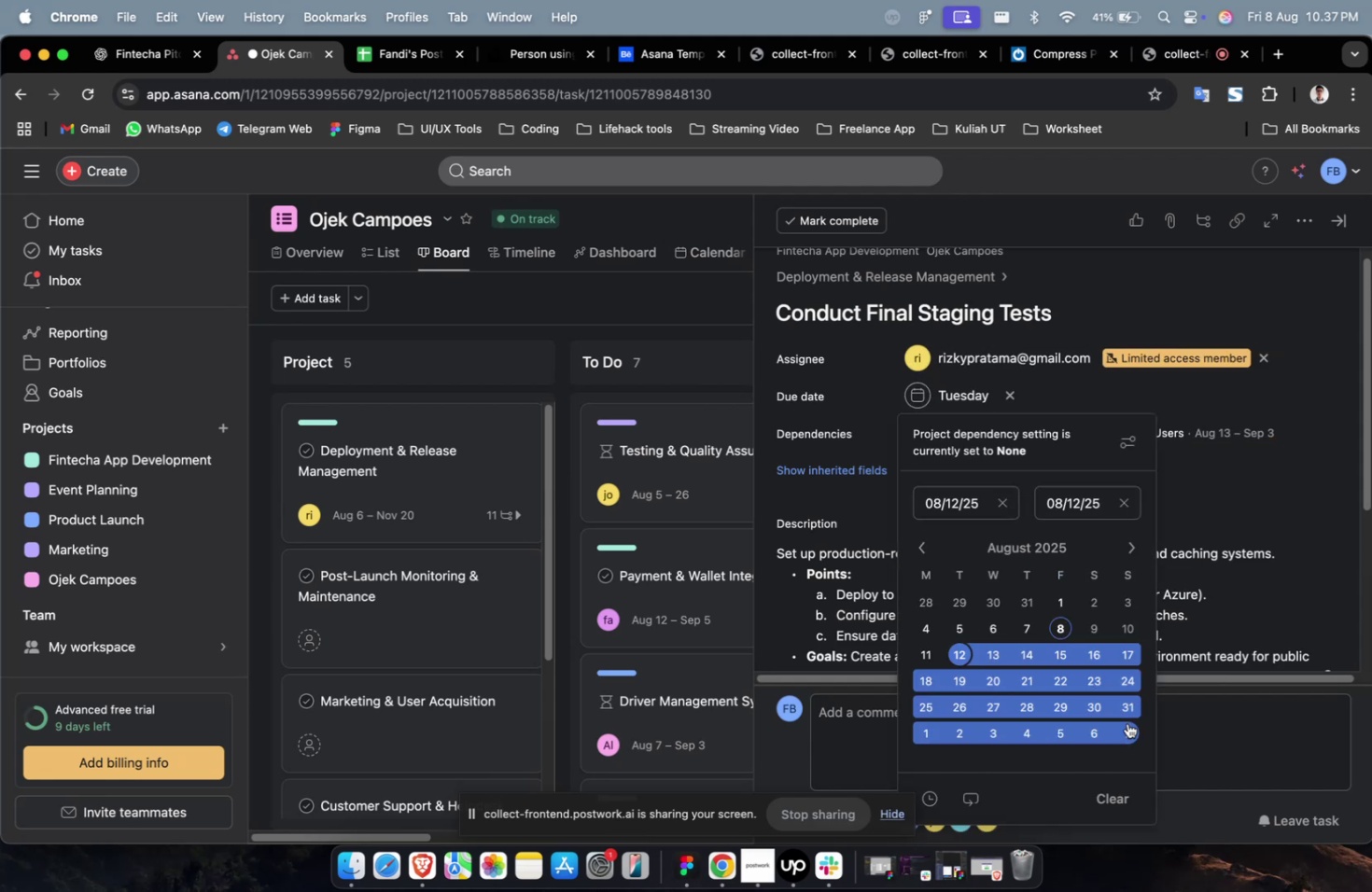 
triple_click([1124, 726])
 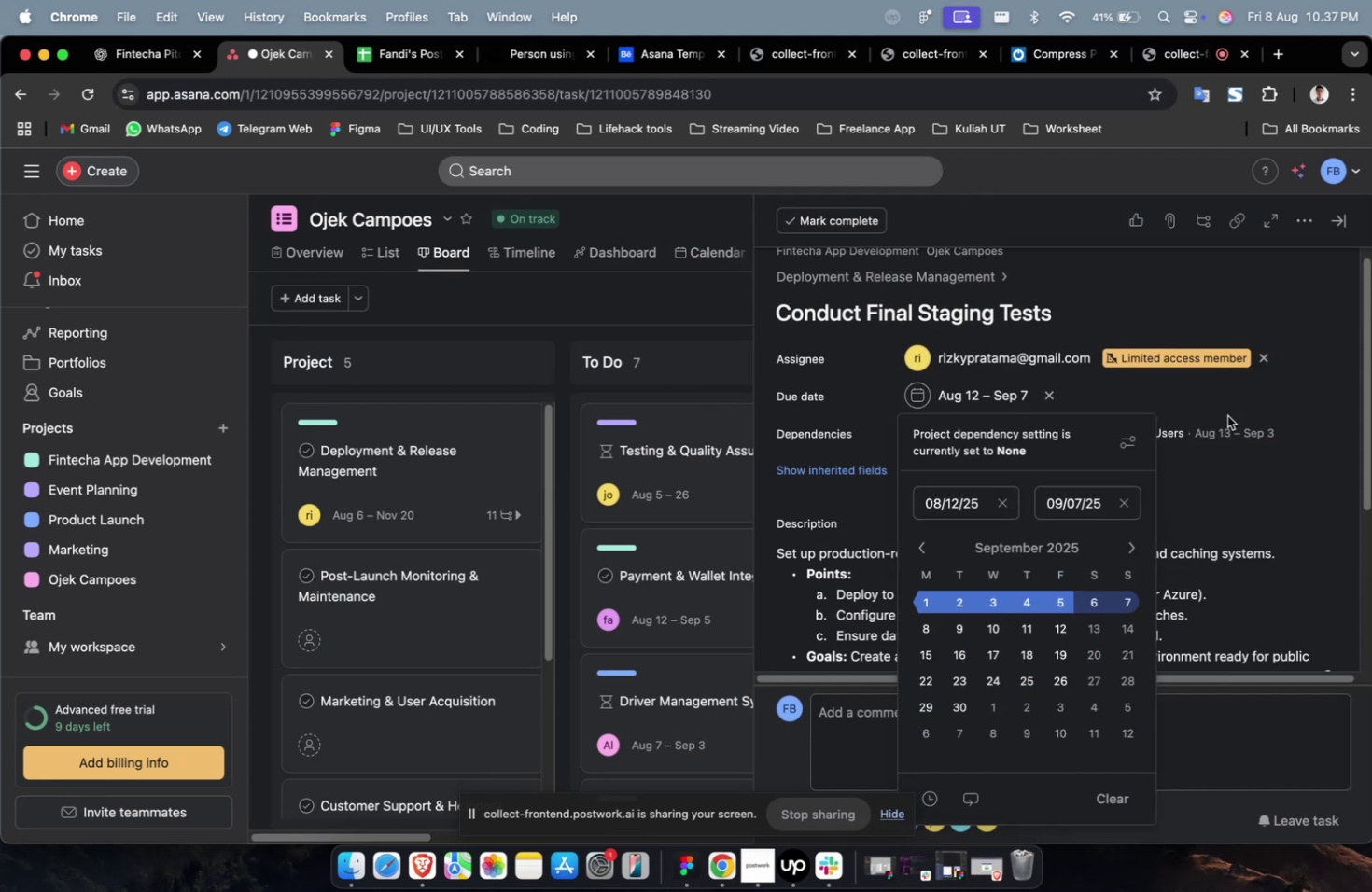 
triple_click([1226, 414])
 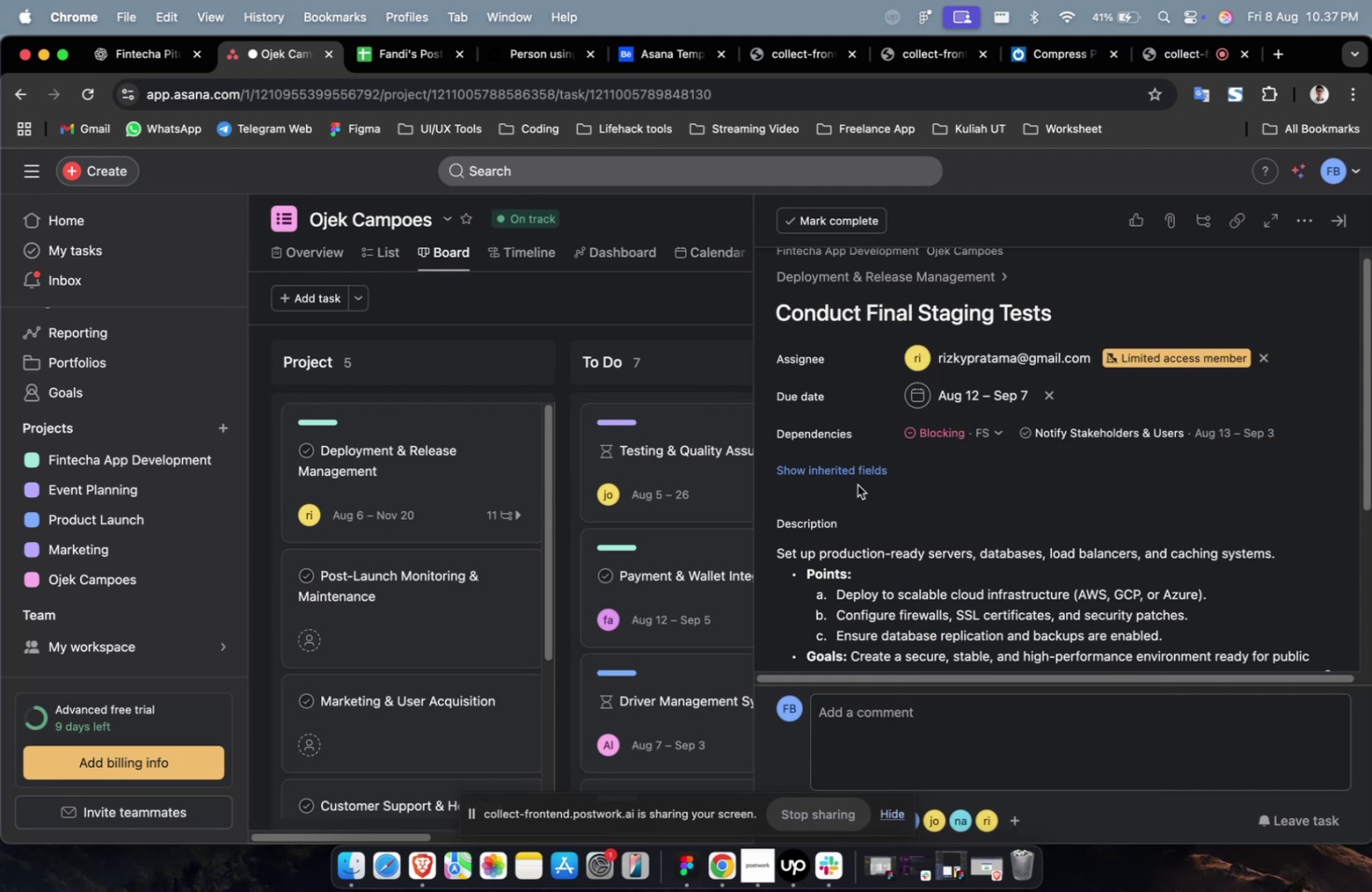 
triple_click([857, 484])
 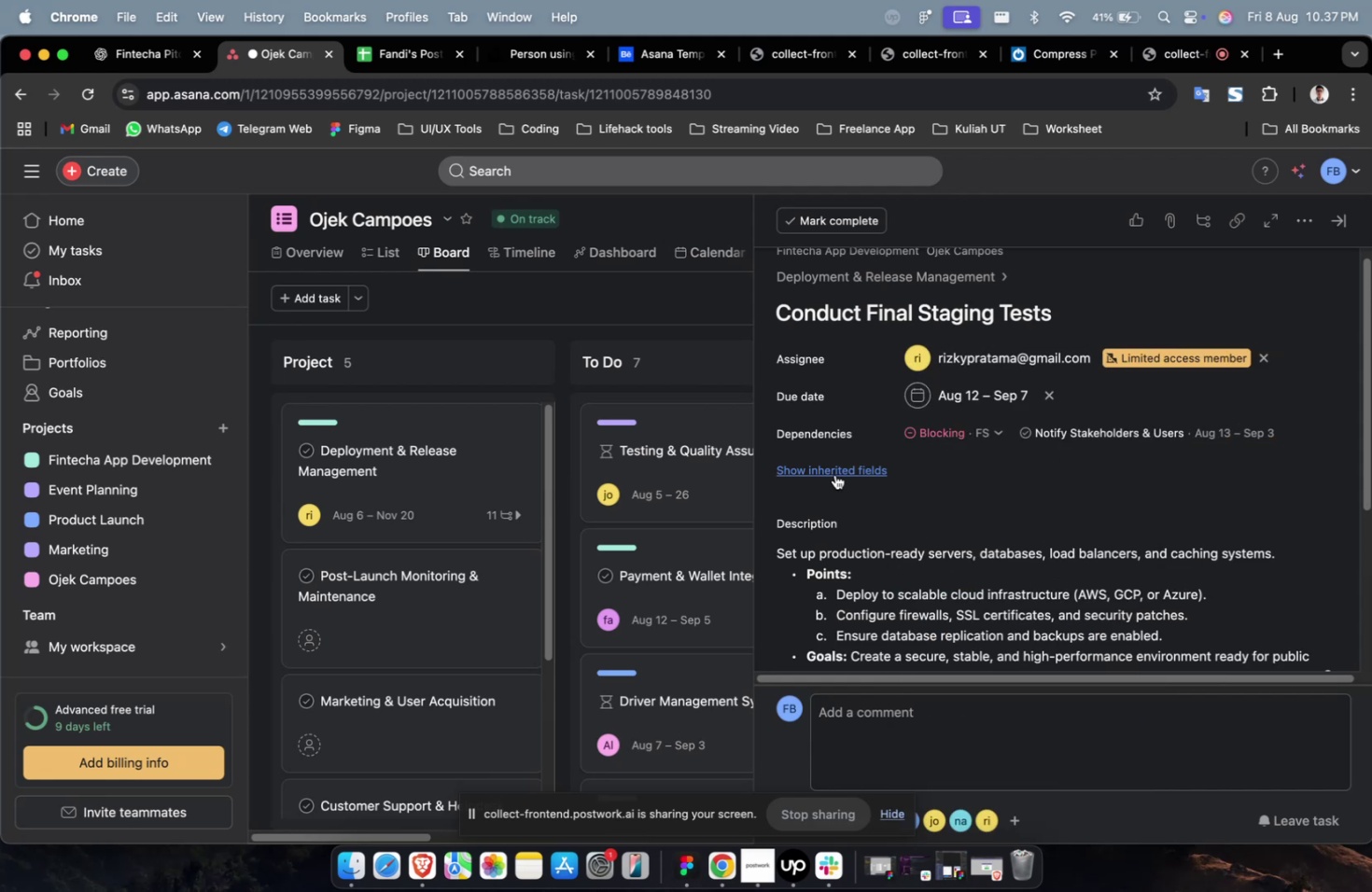 
triple_click([834, 474])
 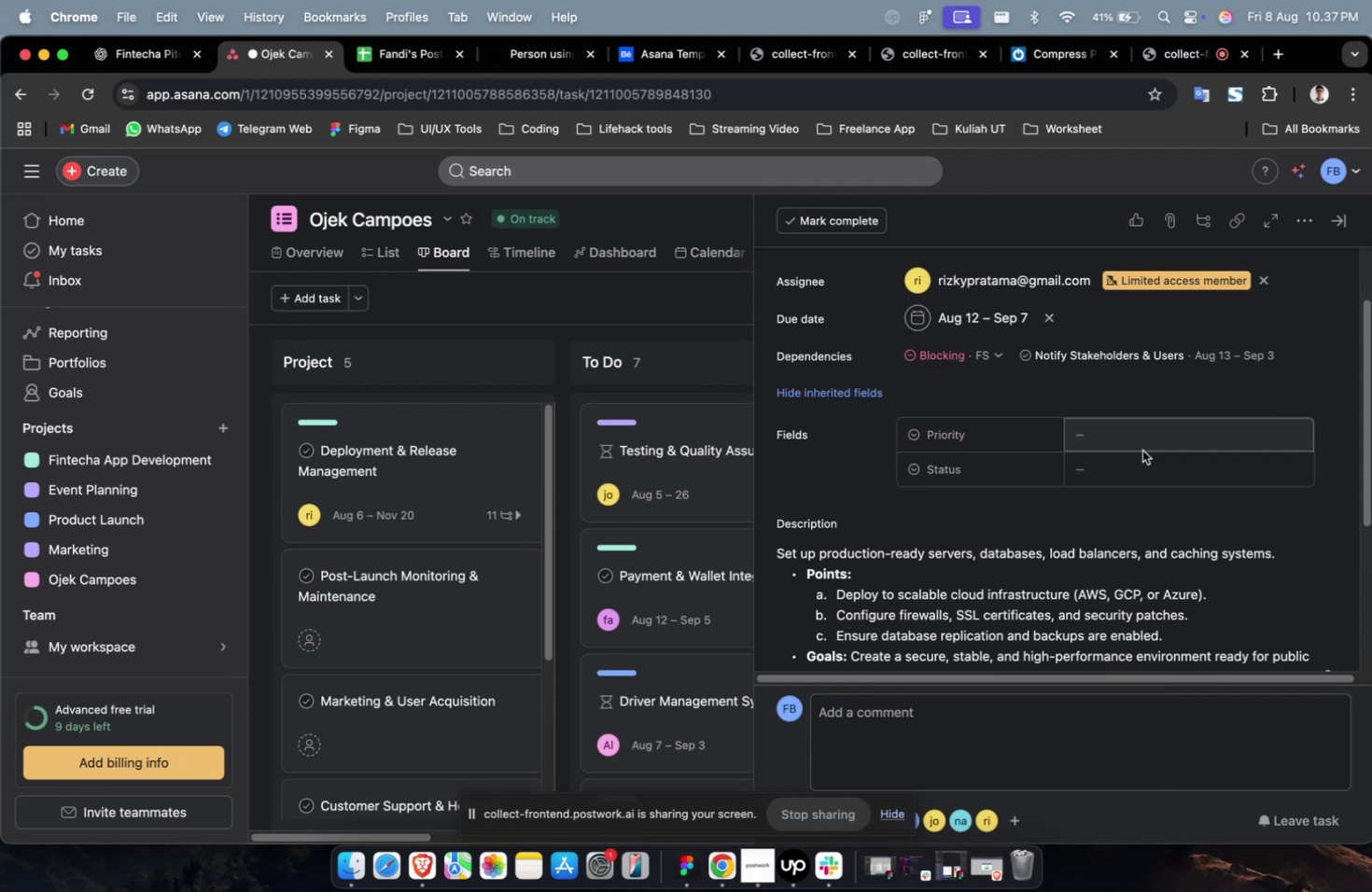 
triple_click([1141, 450])
 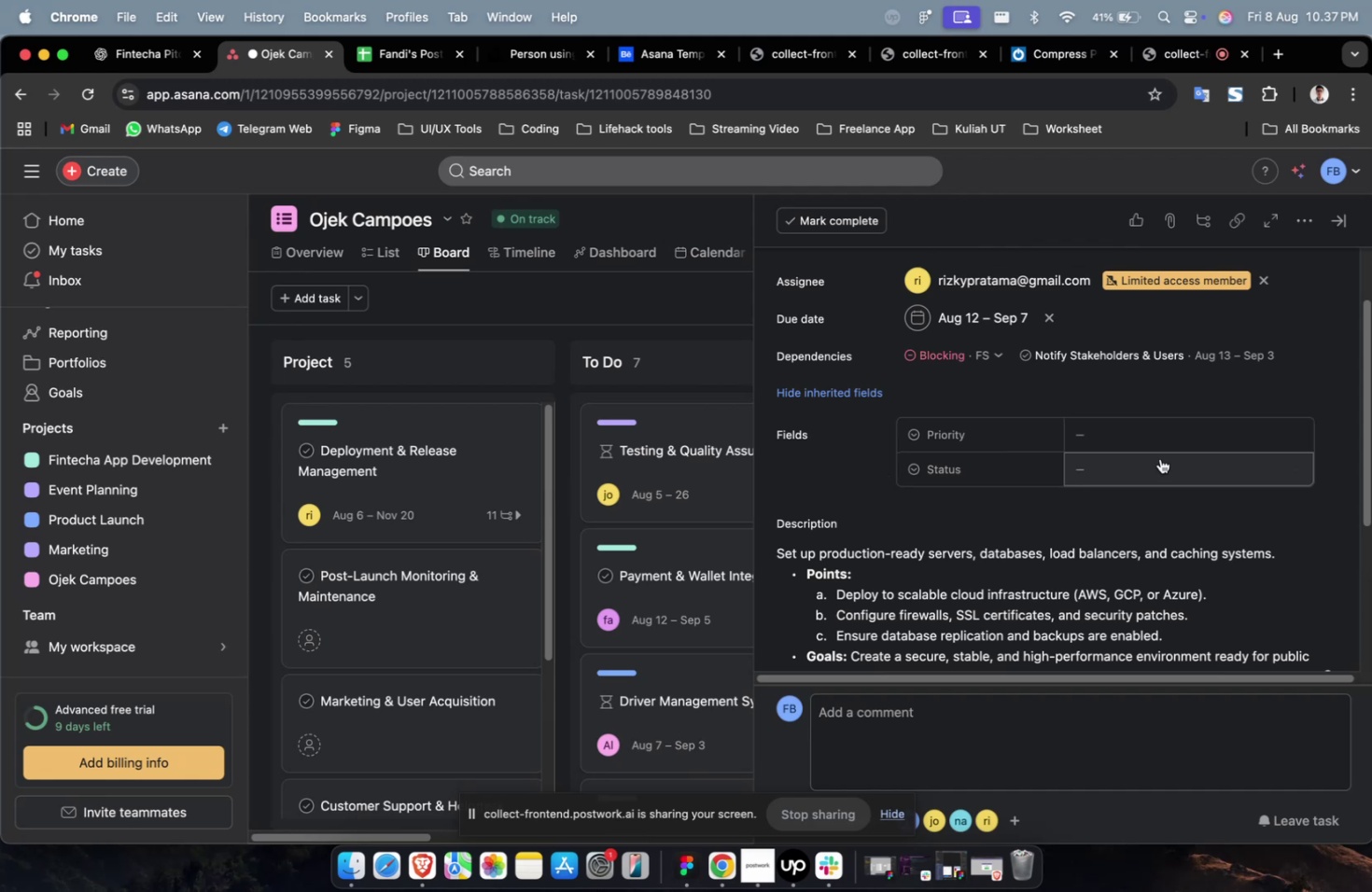 
left_click([1158, 430])
 